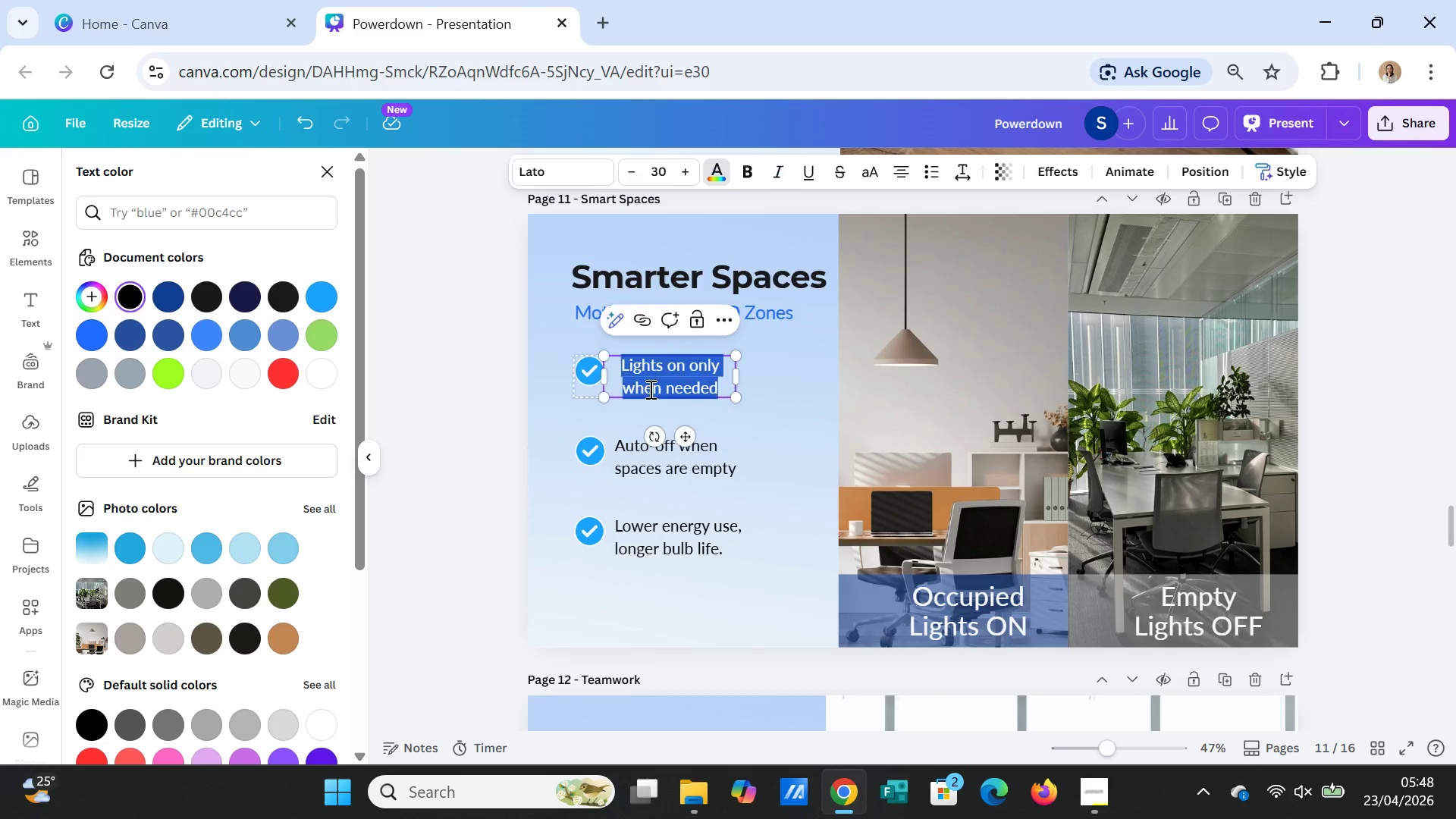 
triple_click([649, 389])
 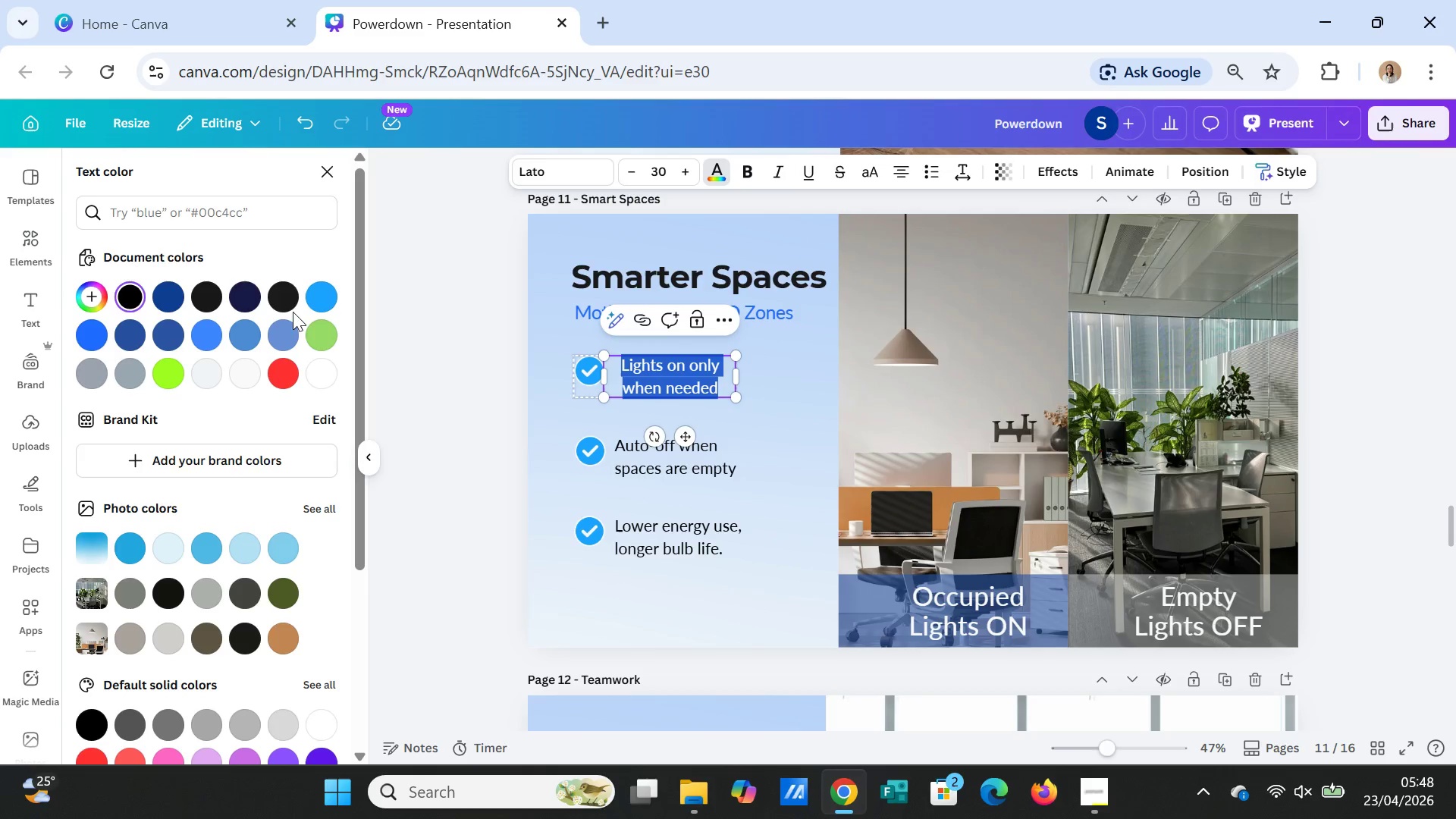 
left_click([280, 298])
 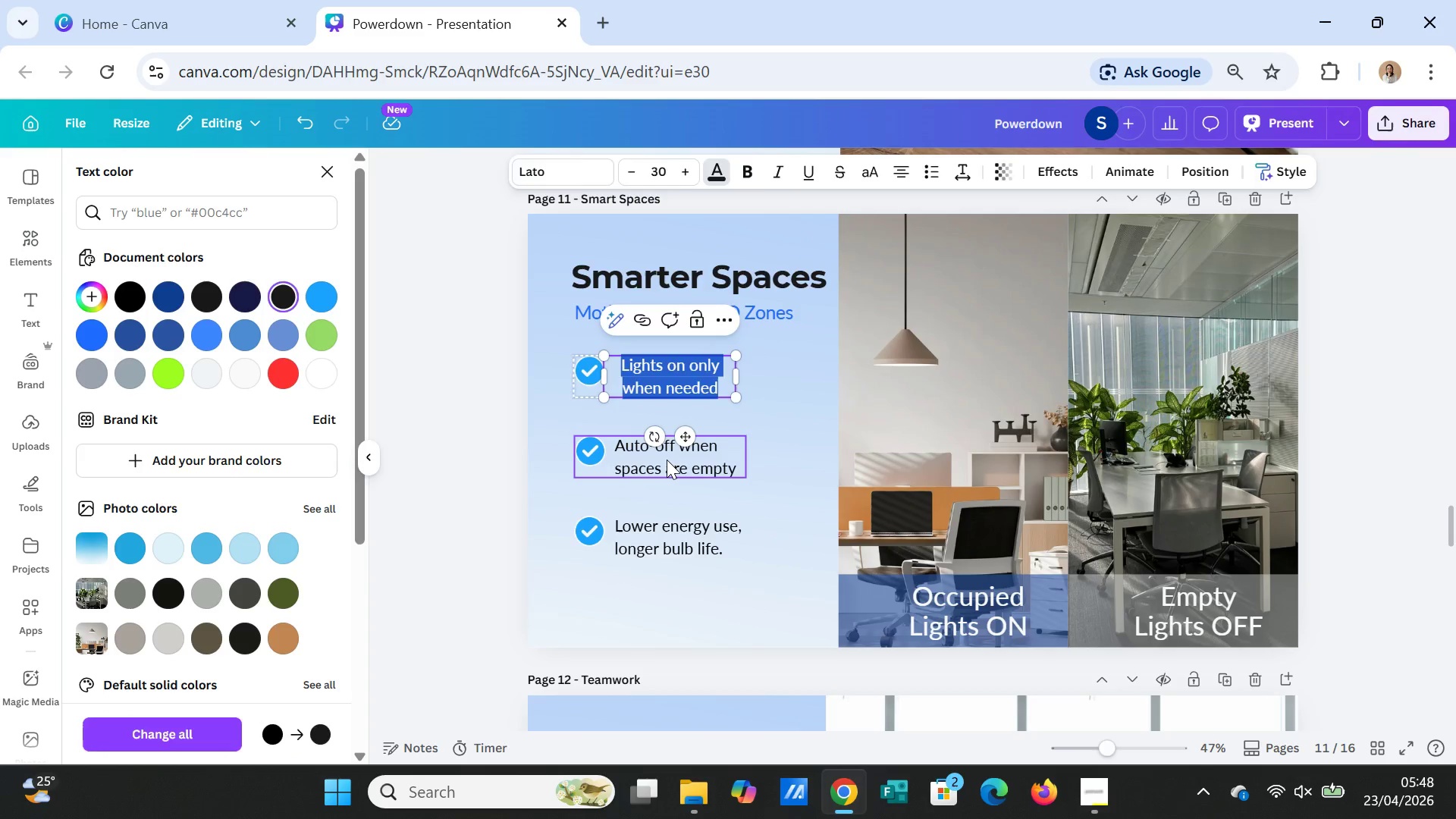 
double_click([667, 460])
 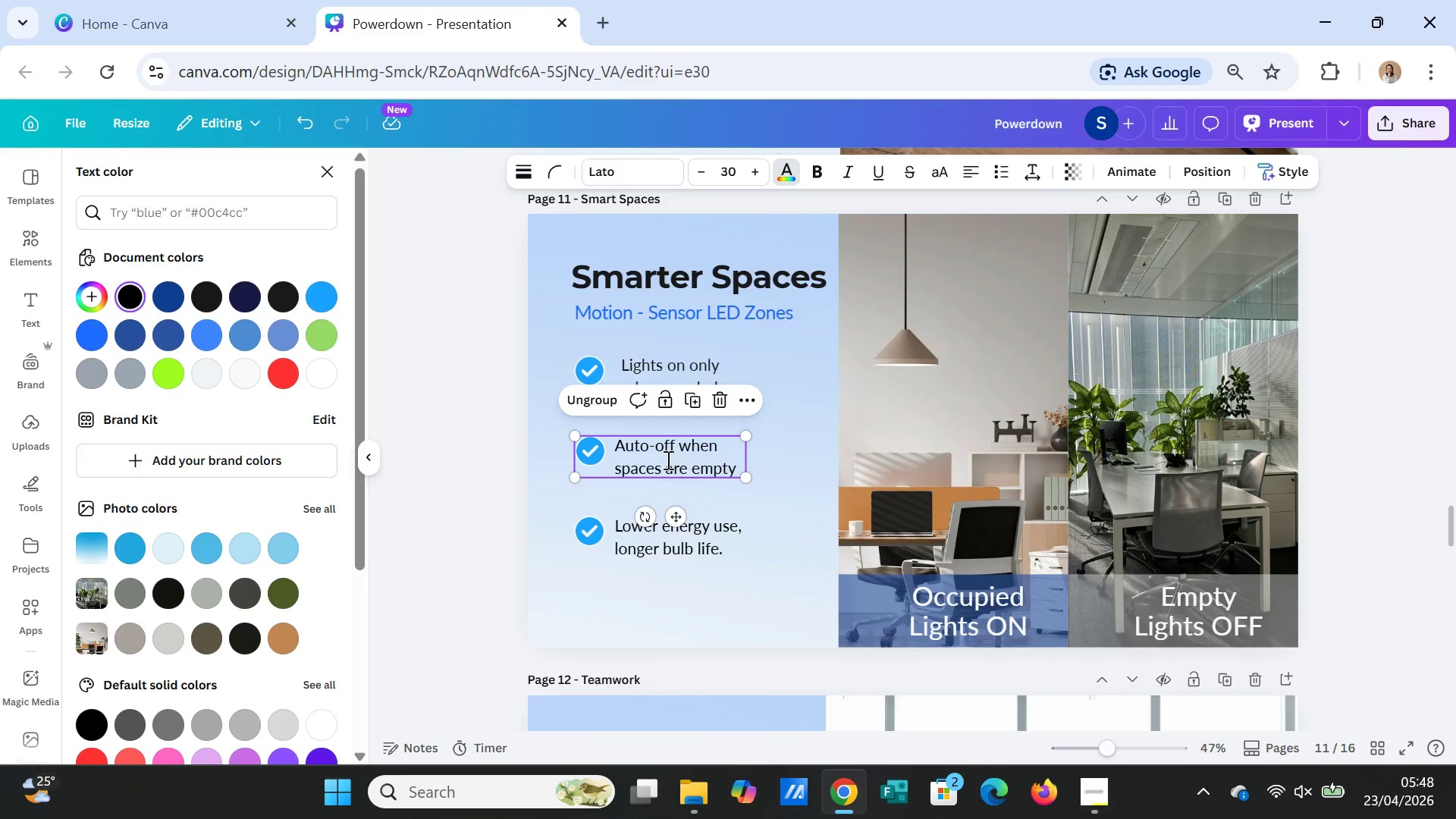 
triple_click([667, 460])
 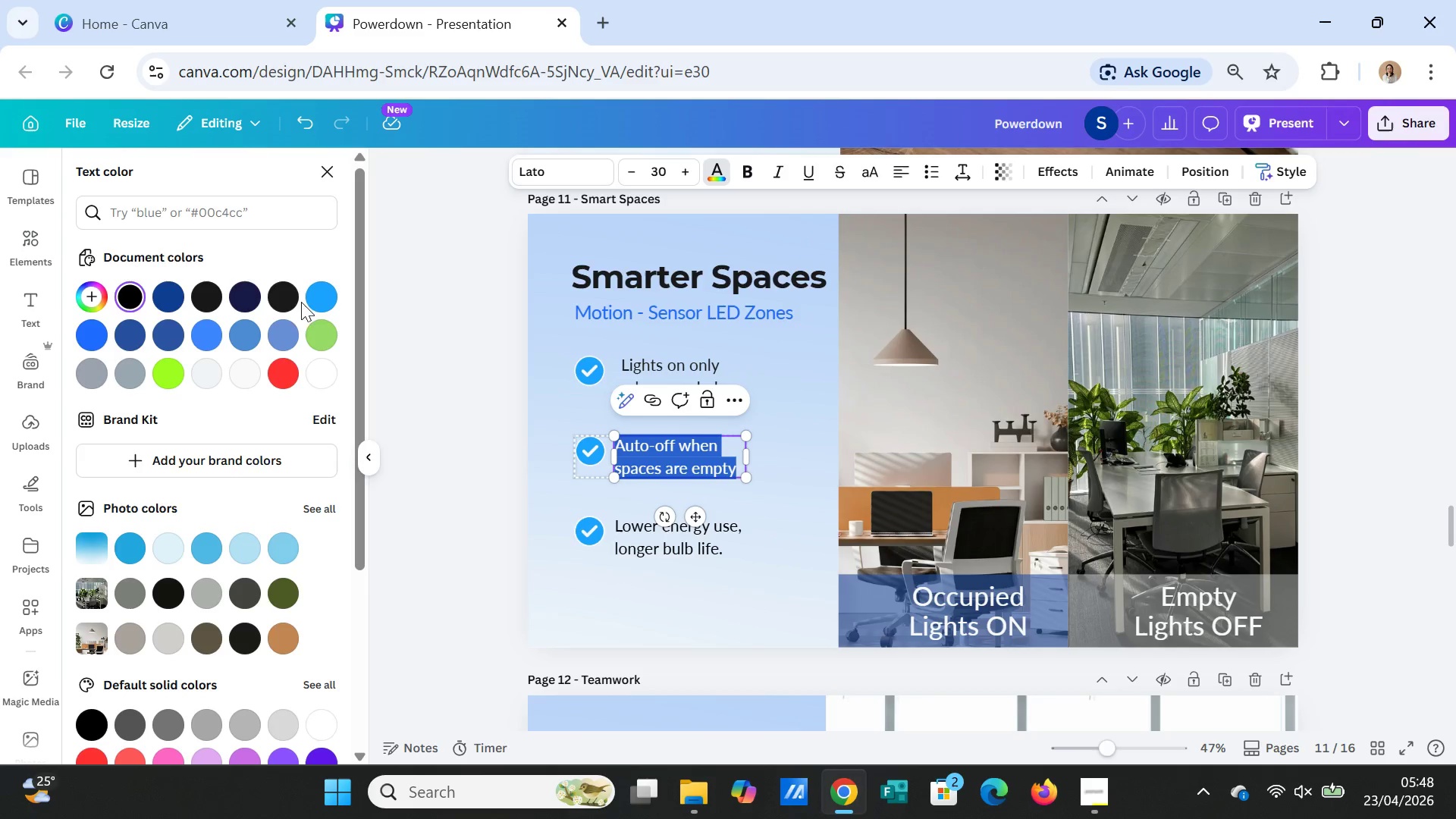 
left_click([285, 293])
 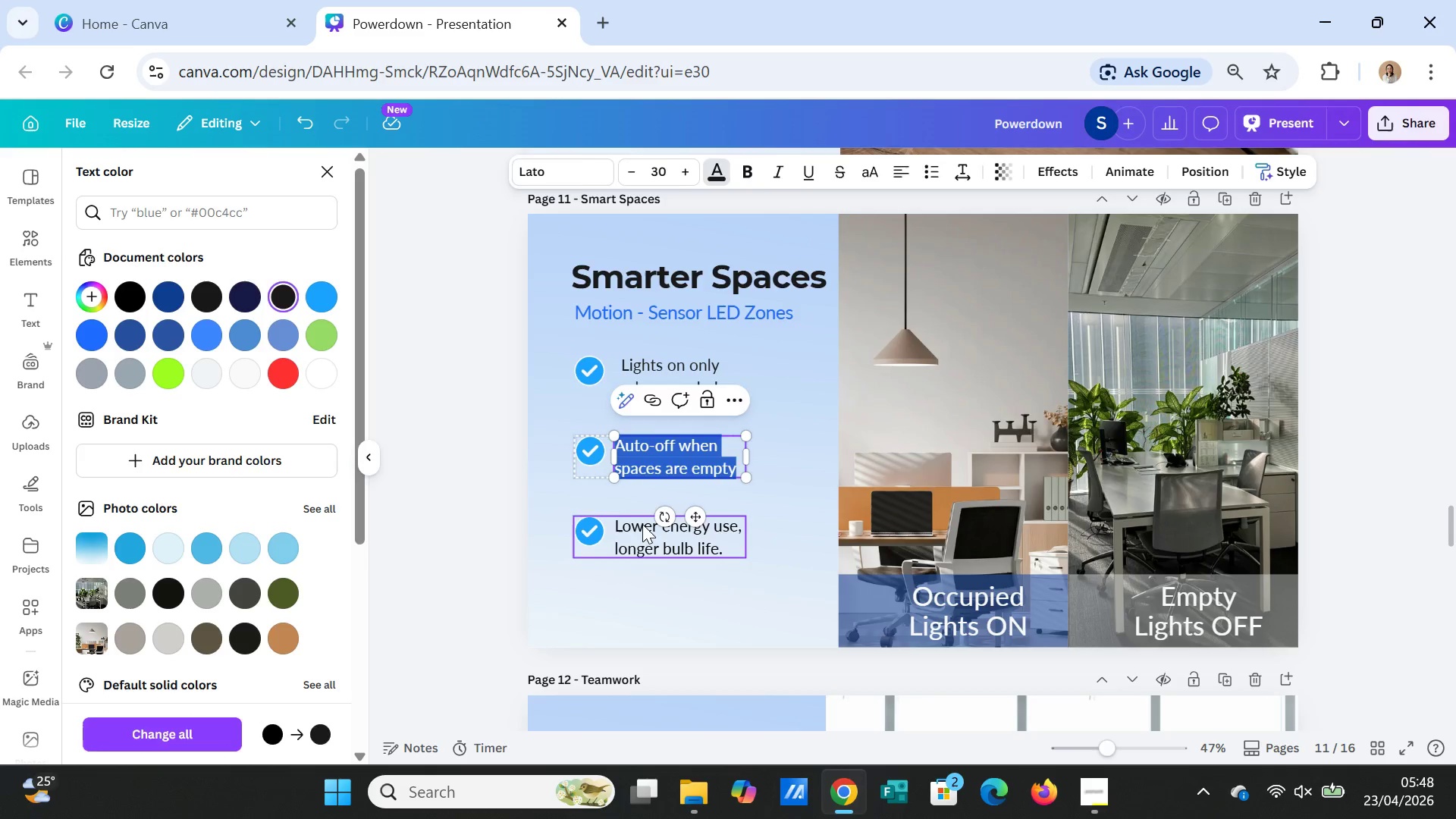 
double_click([642, 524])
 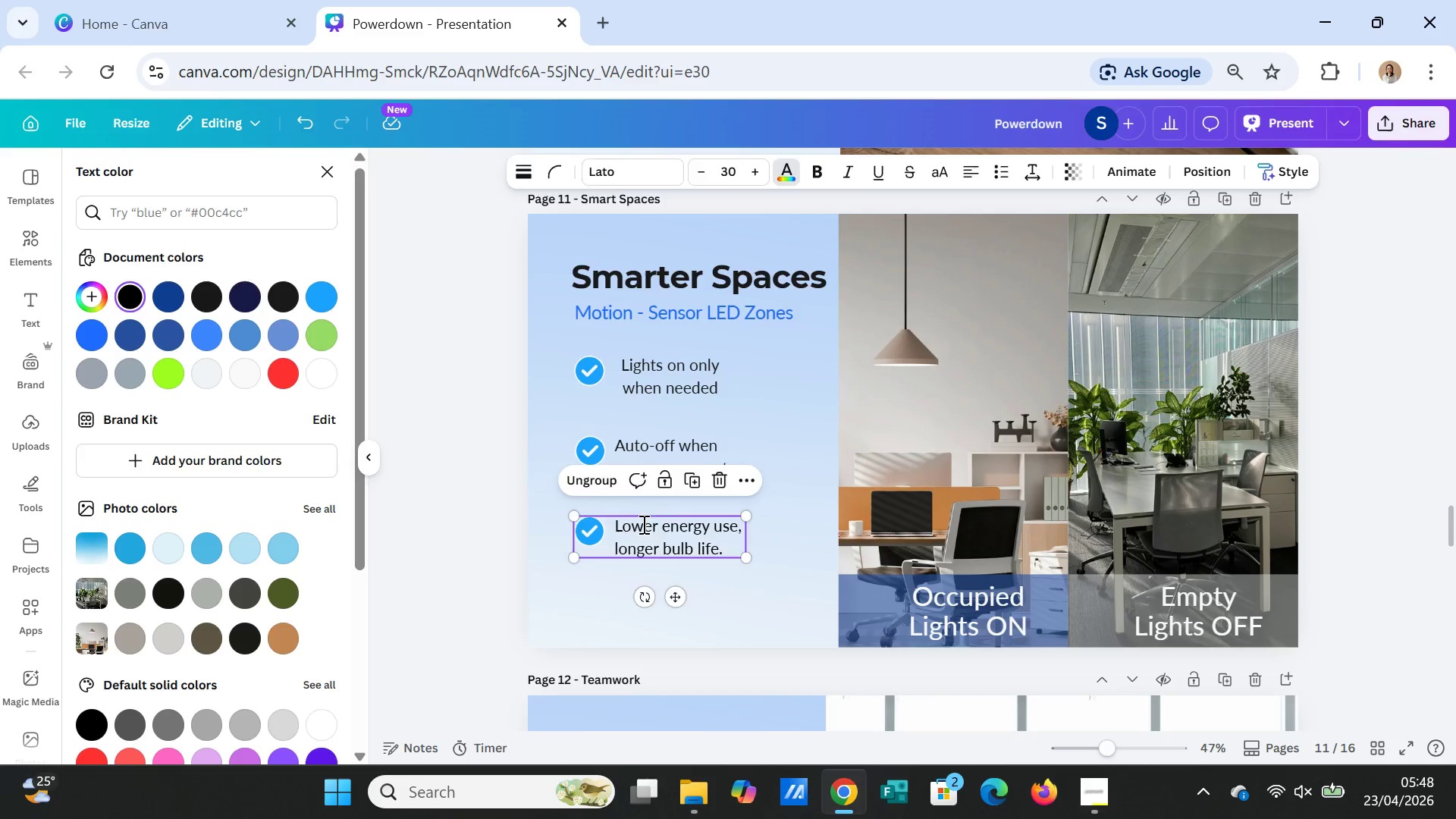 
triple_click([642, 524])
 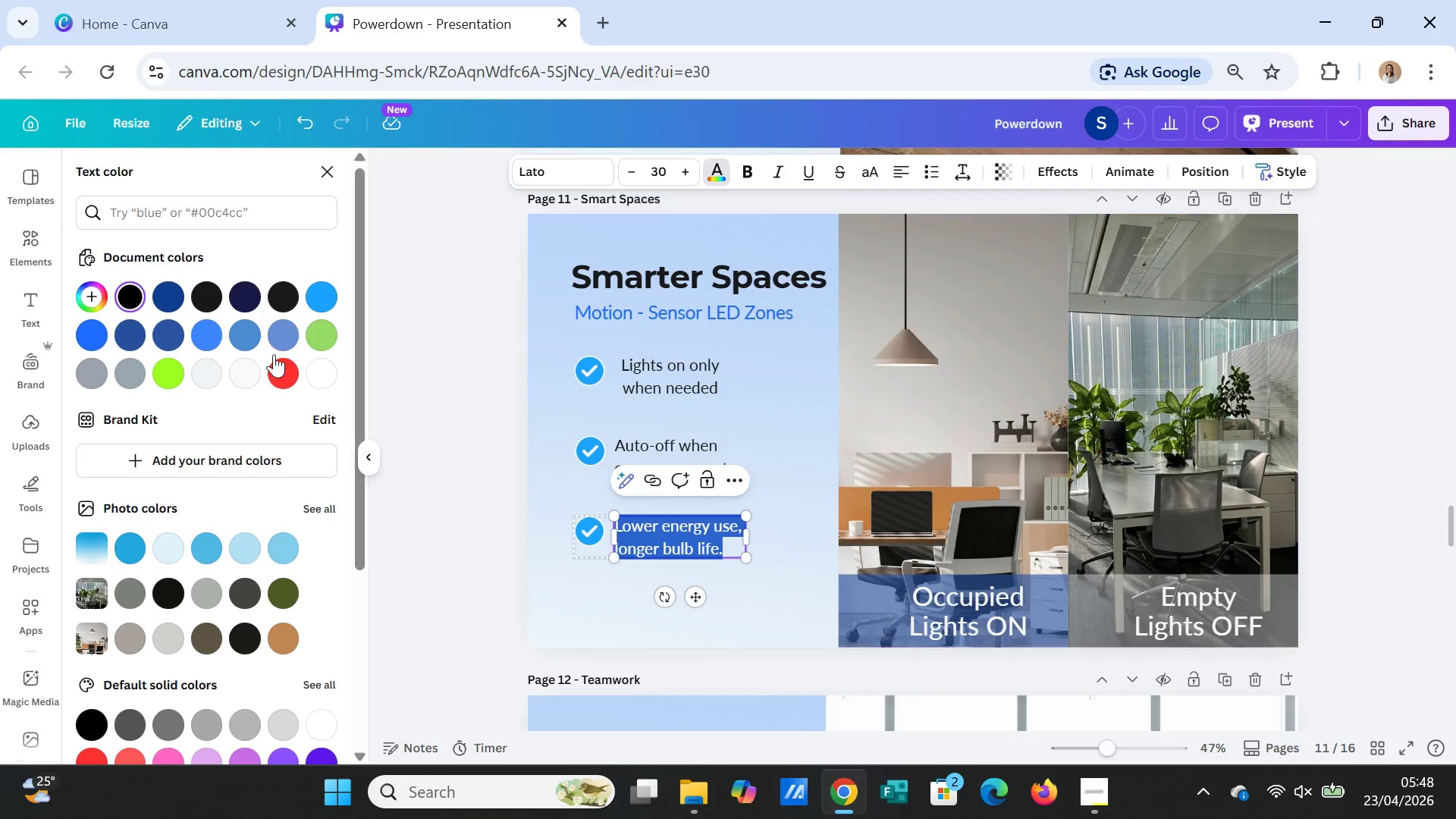 
left_click([278, 290])
 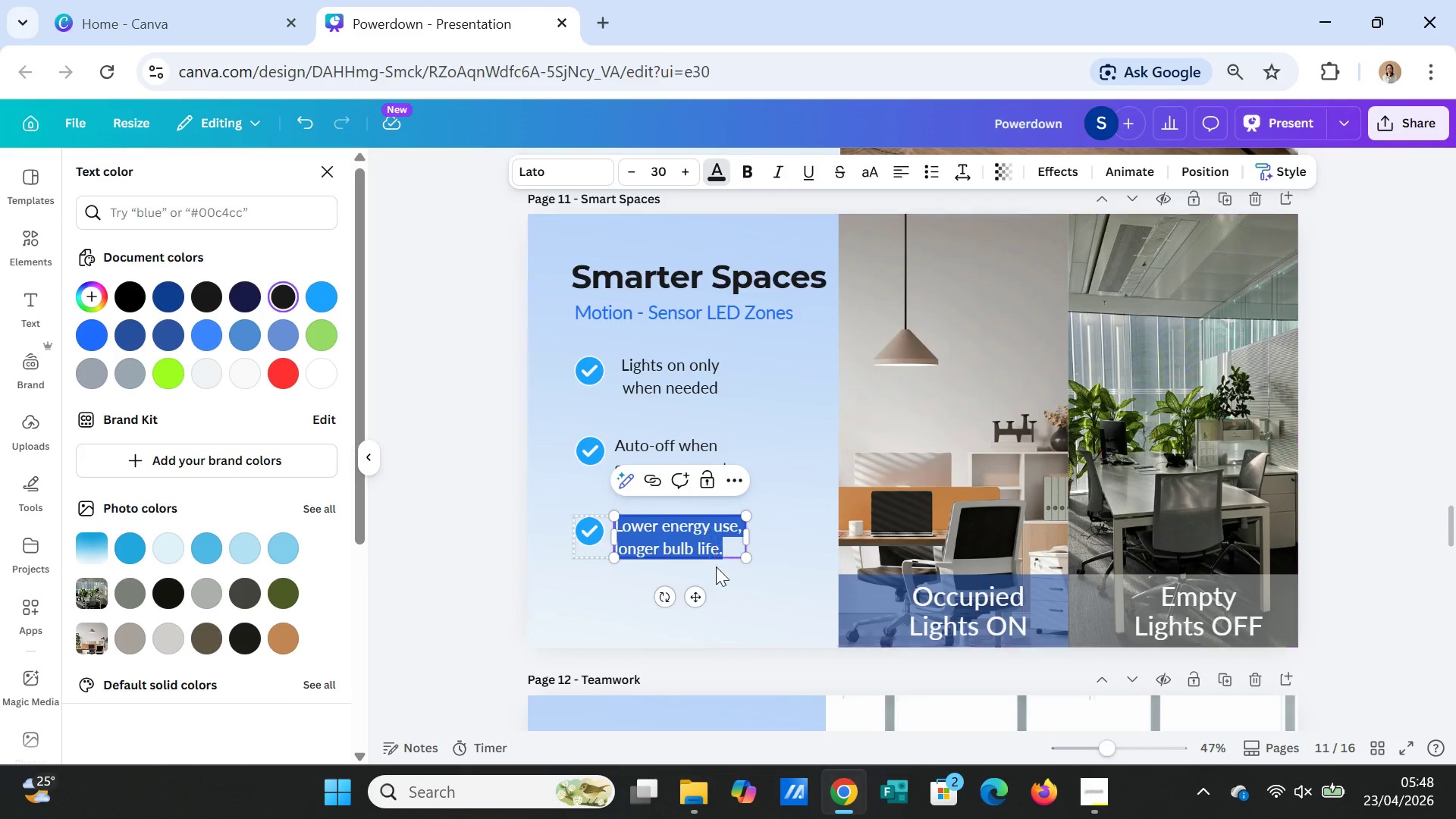 
scroll: coordinate [716, 571], scroll_direction: down, amount: 3.0
 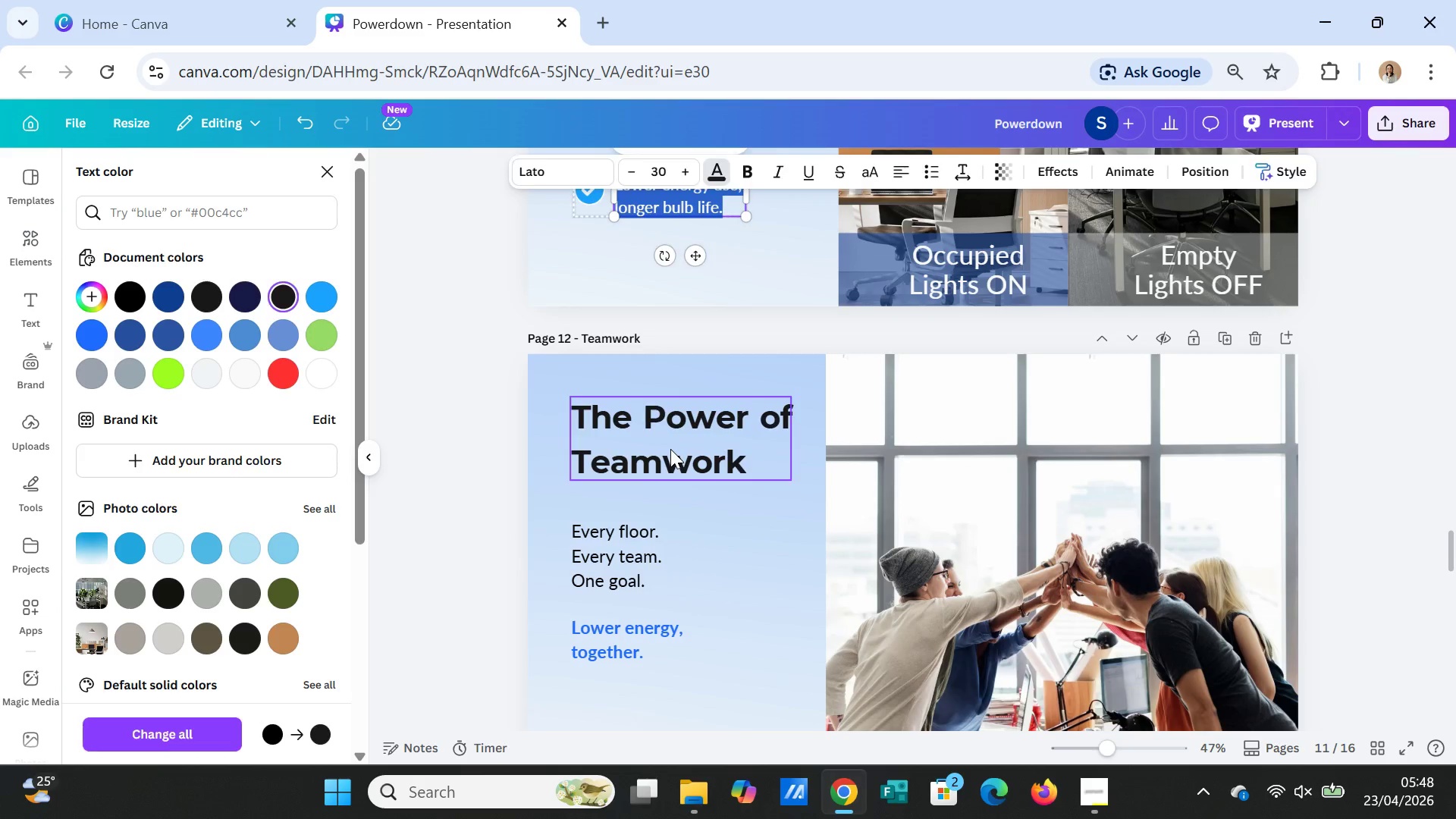 
double_click([670, 449])
 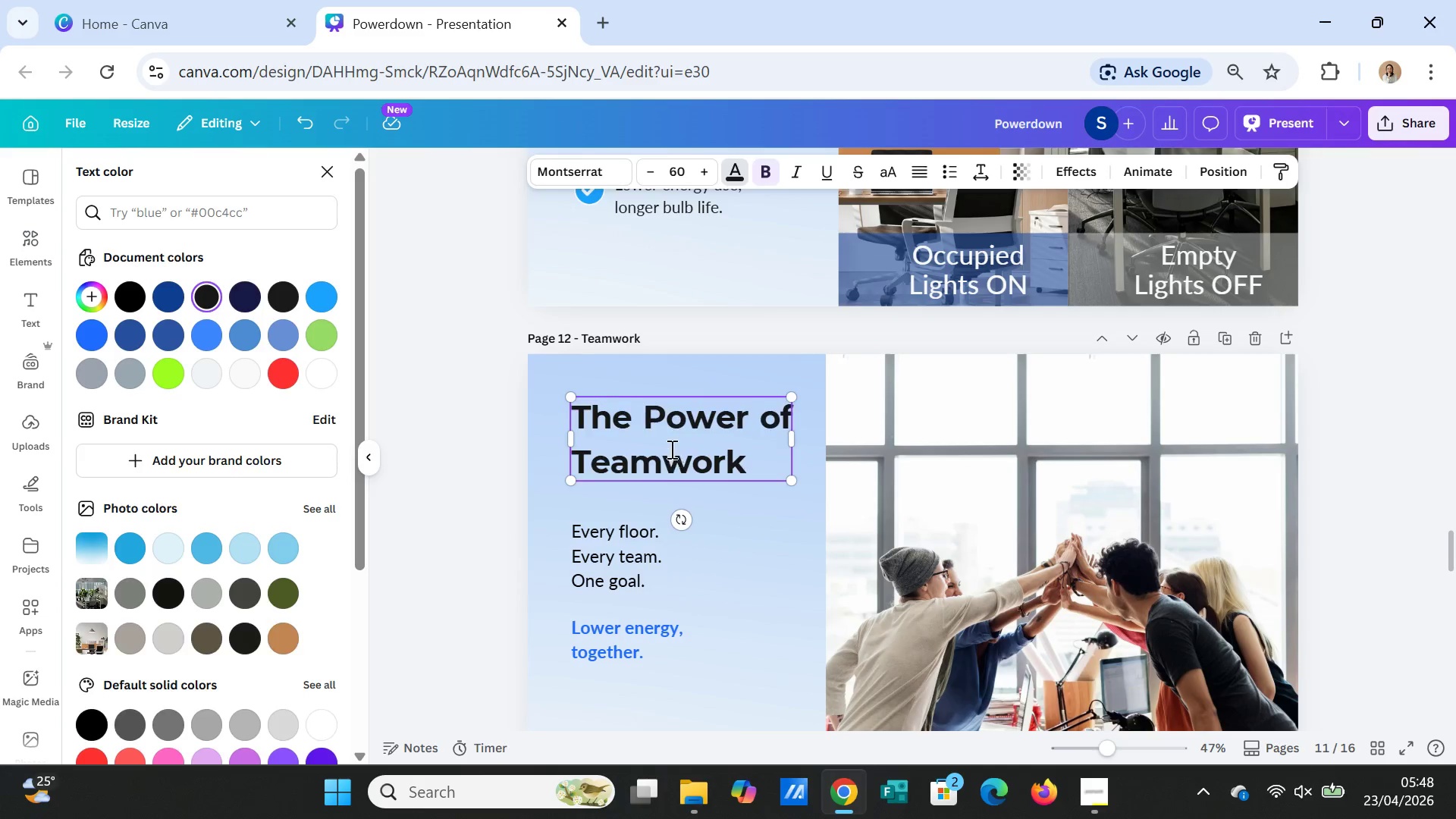 
triple_click([670, 449])
 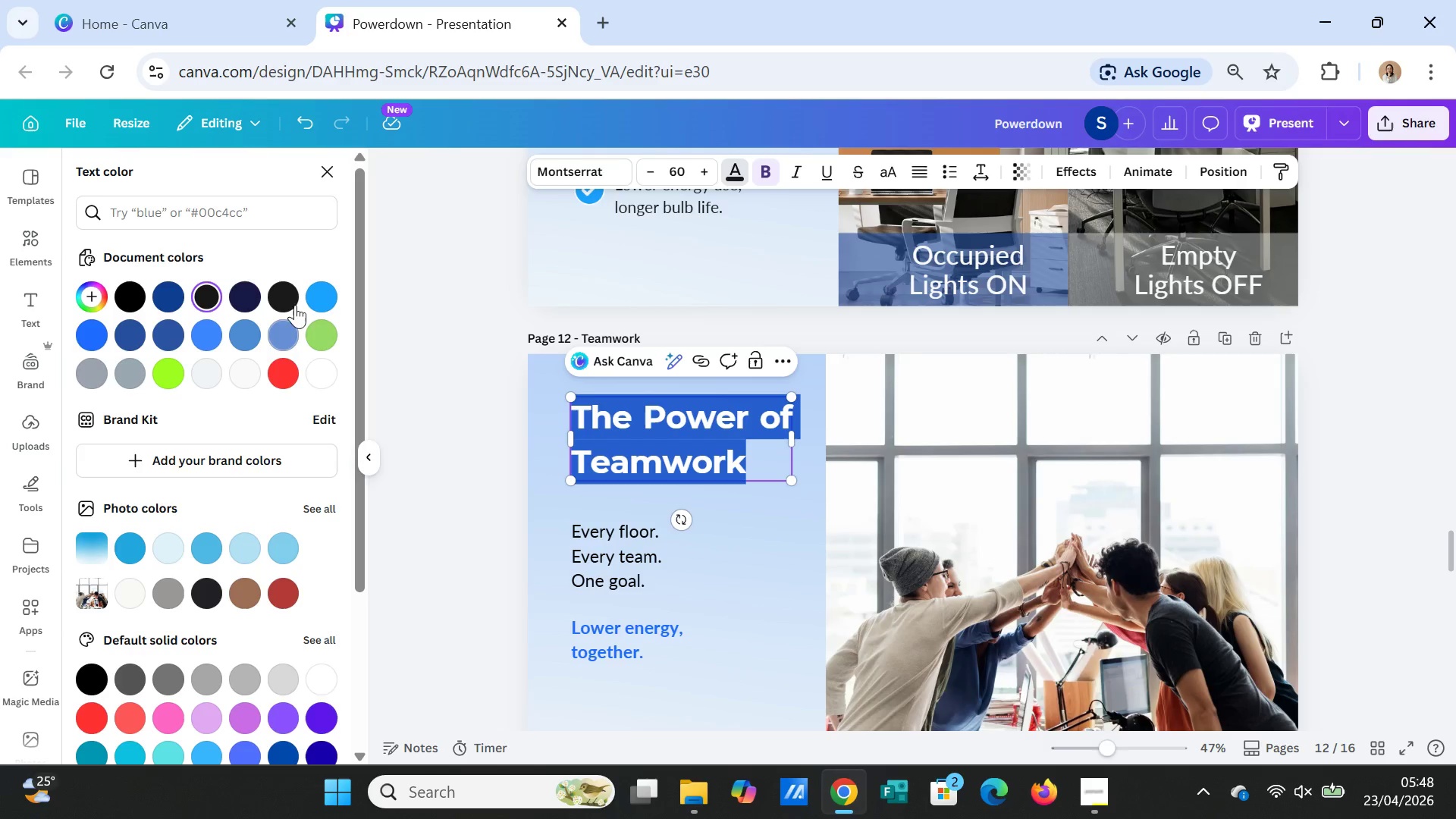 
left_click([287, 294])
 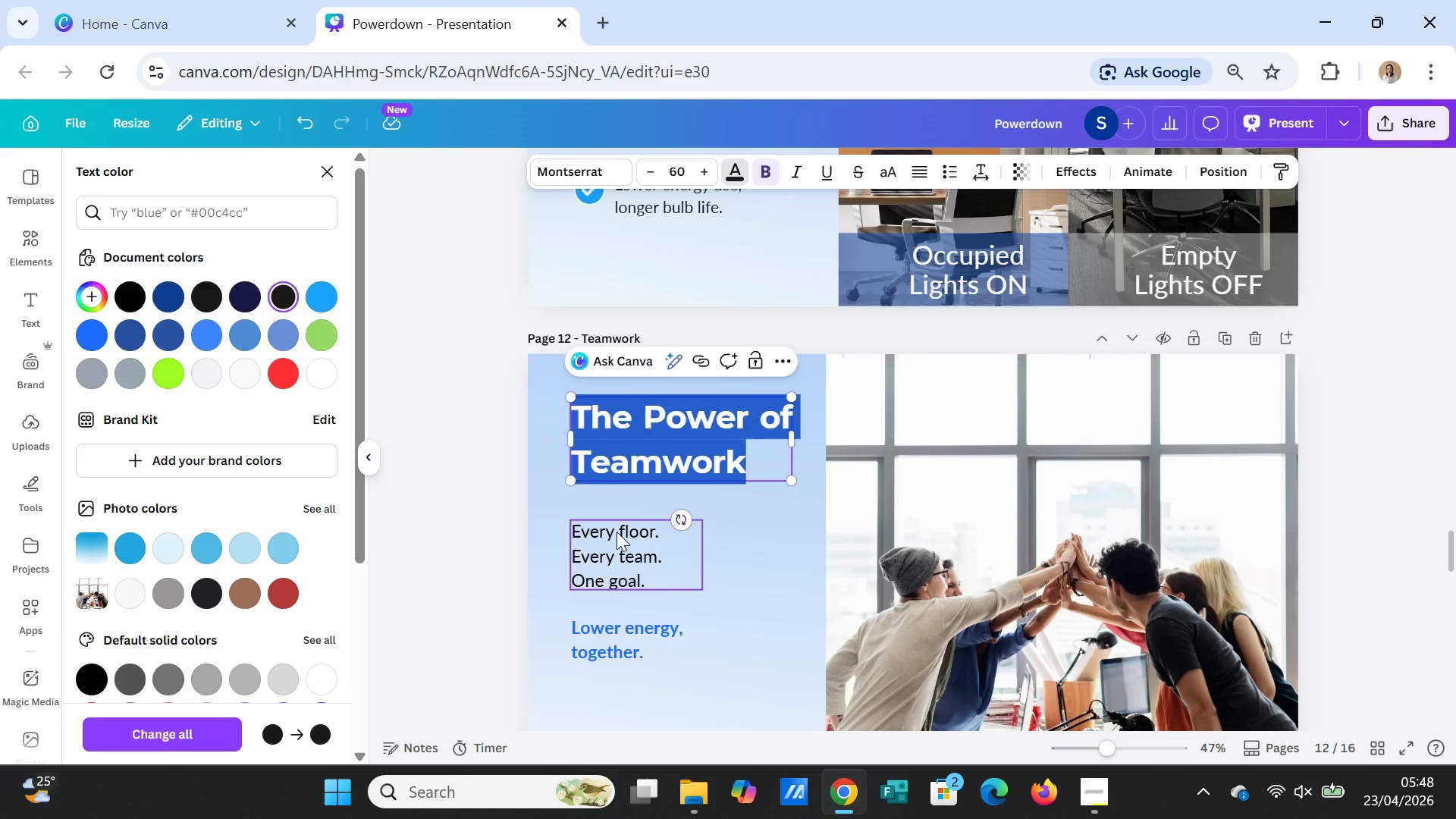 
double_click([617, 532])
 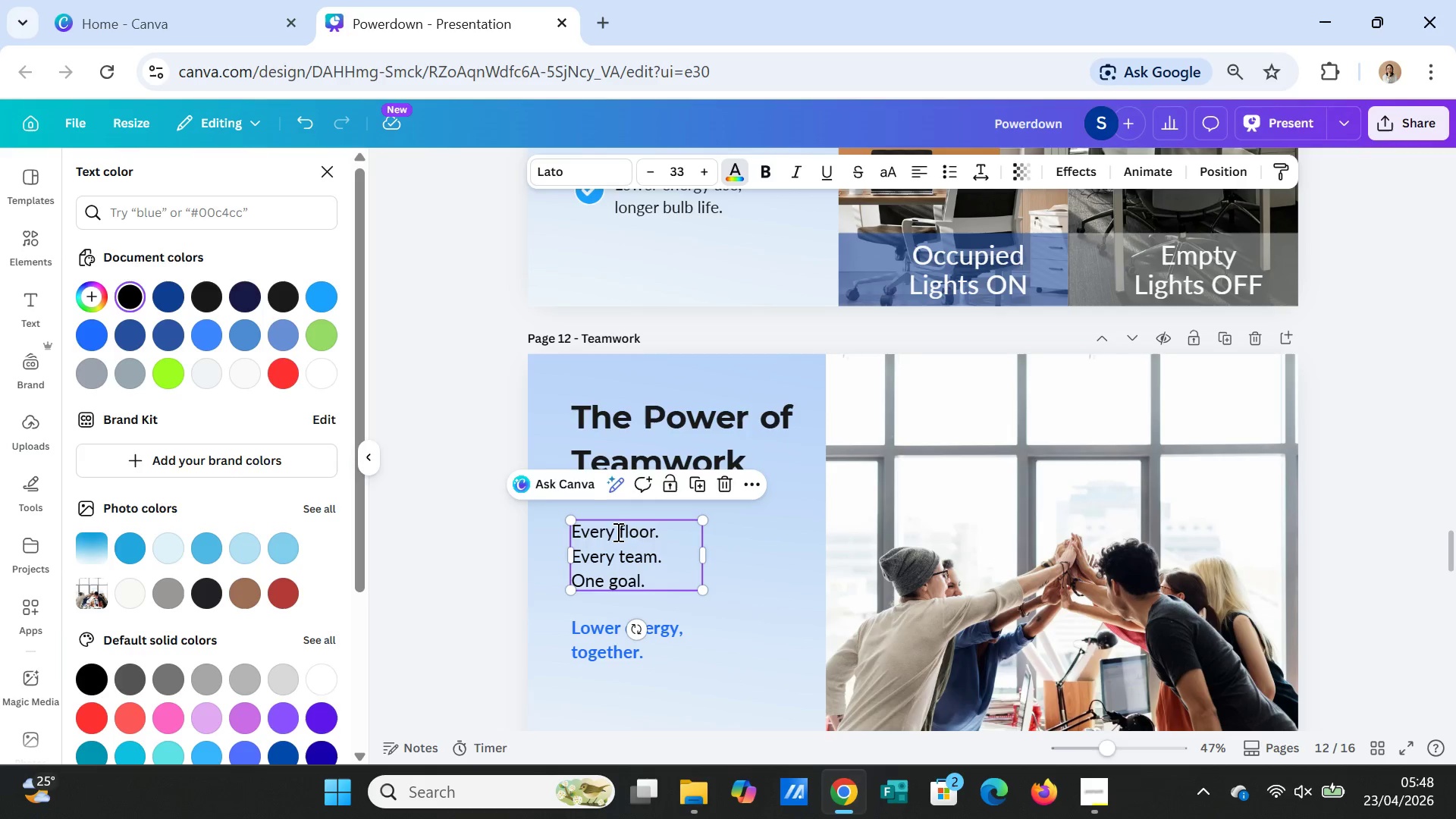 
triple_click([617, 532])
 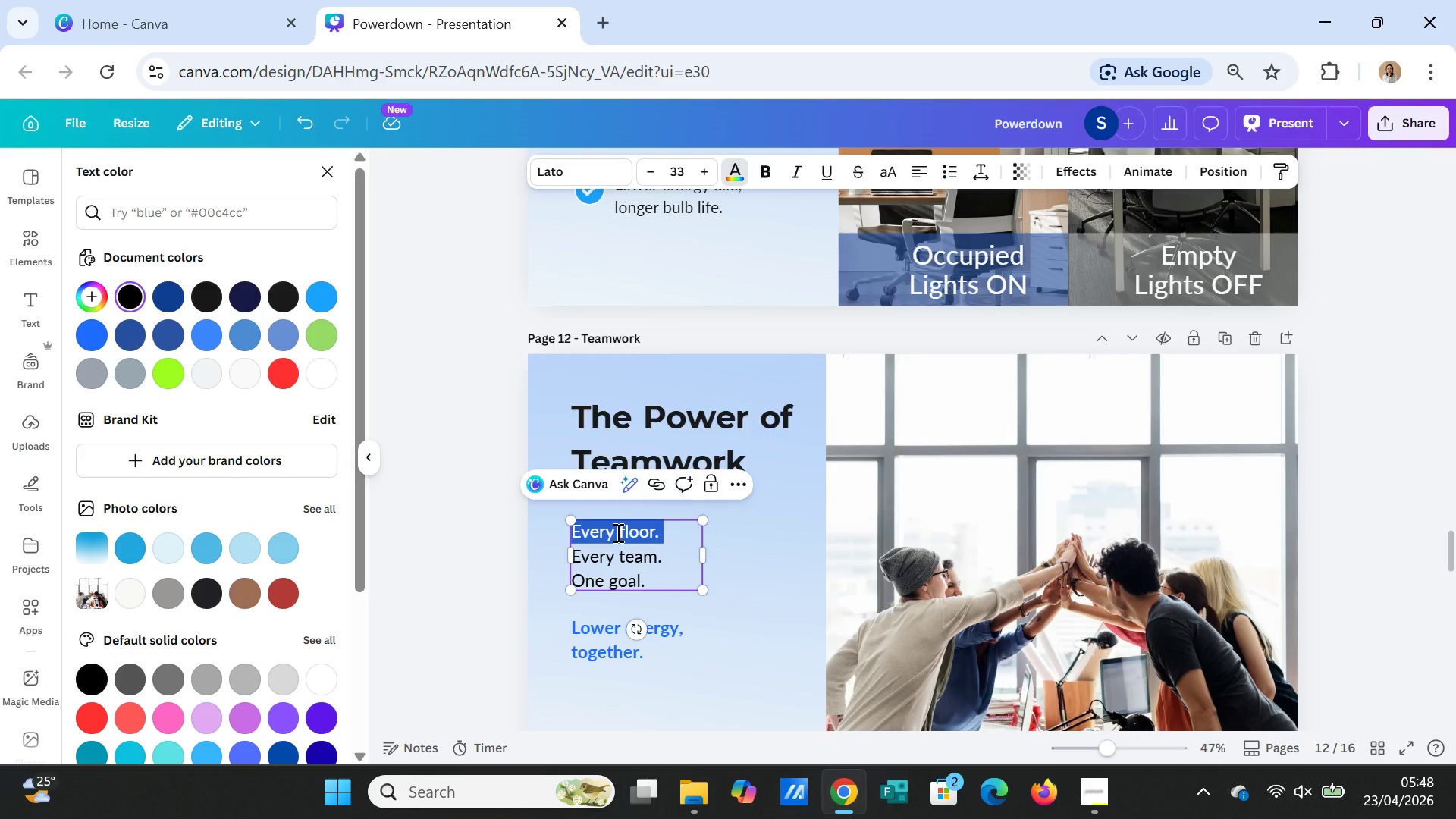 
key(Shift+ArrowDown)
 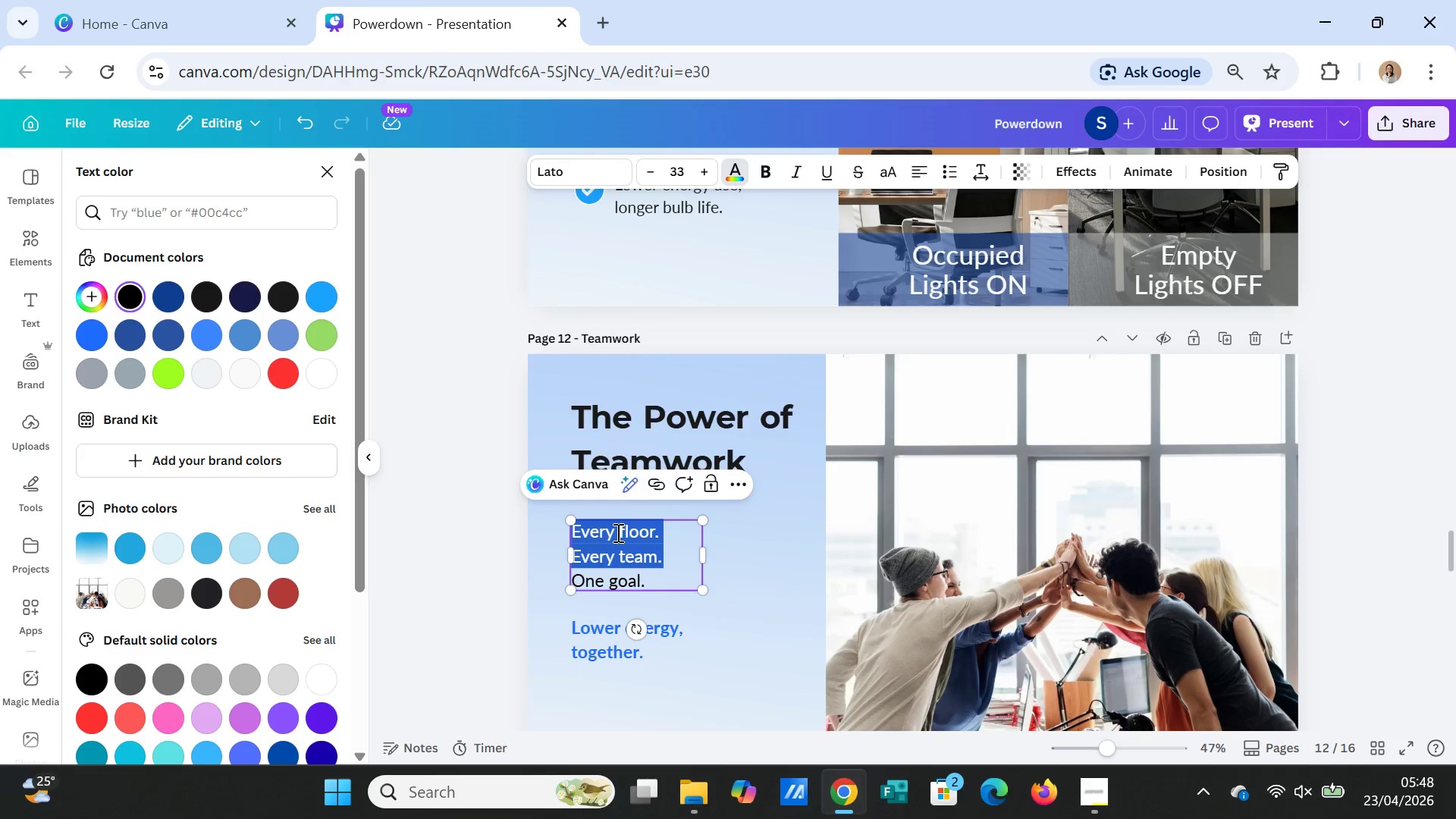 
key(Shift+ArrowDown)
 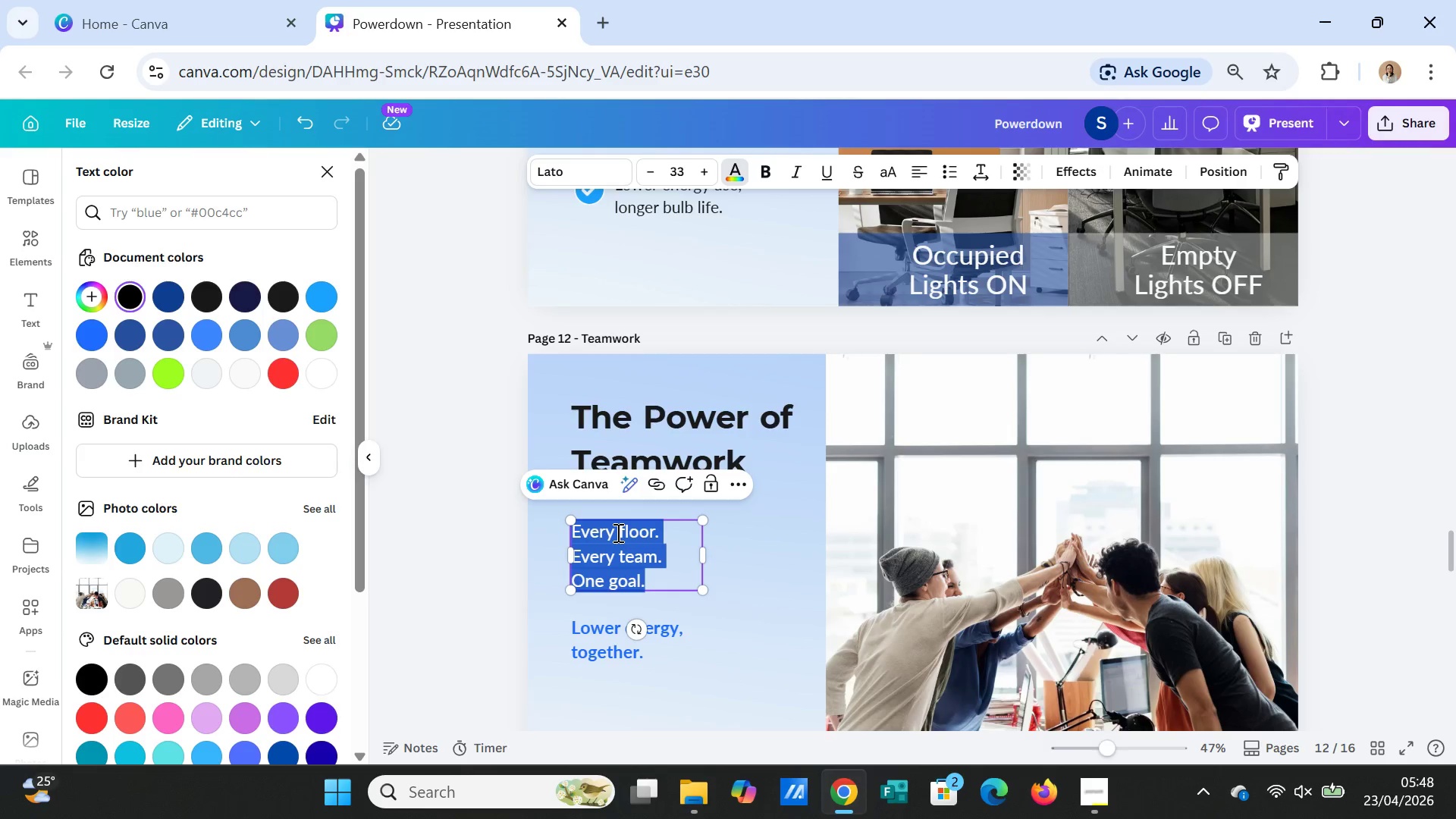 
key(Shift+ArrowDown)
 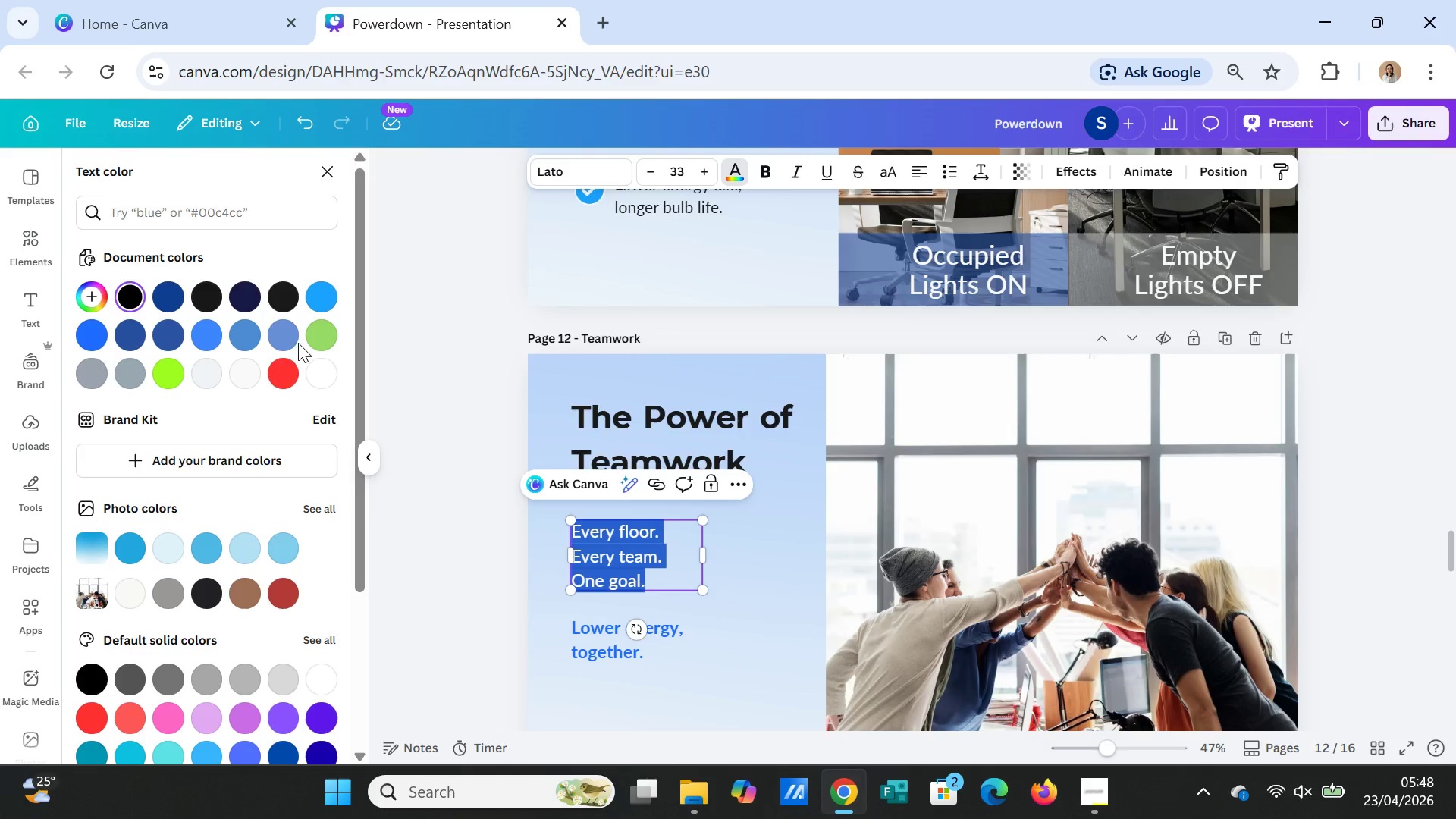 
left_click([284, 301])
 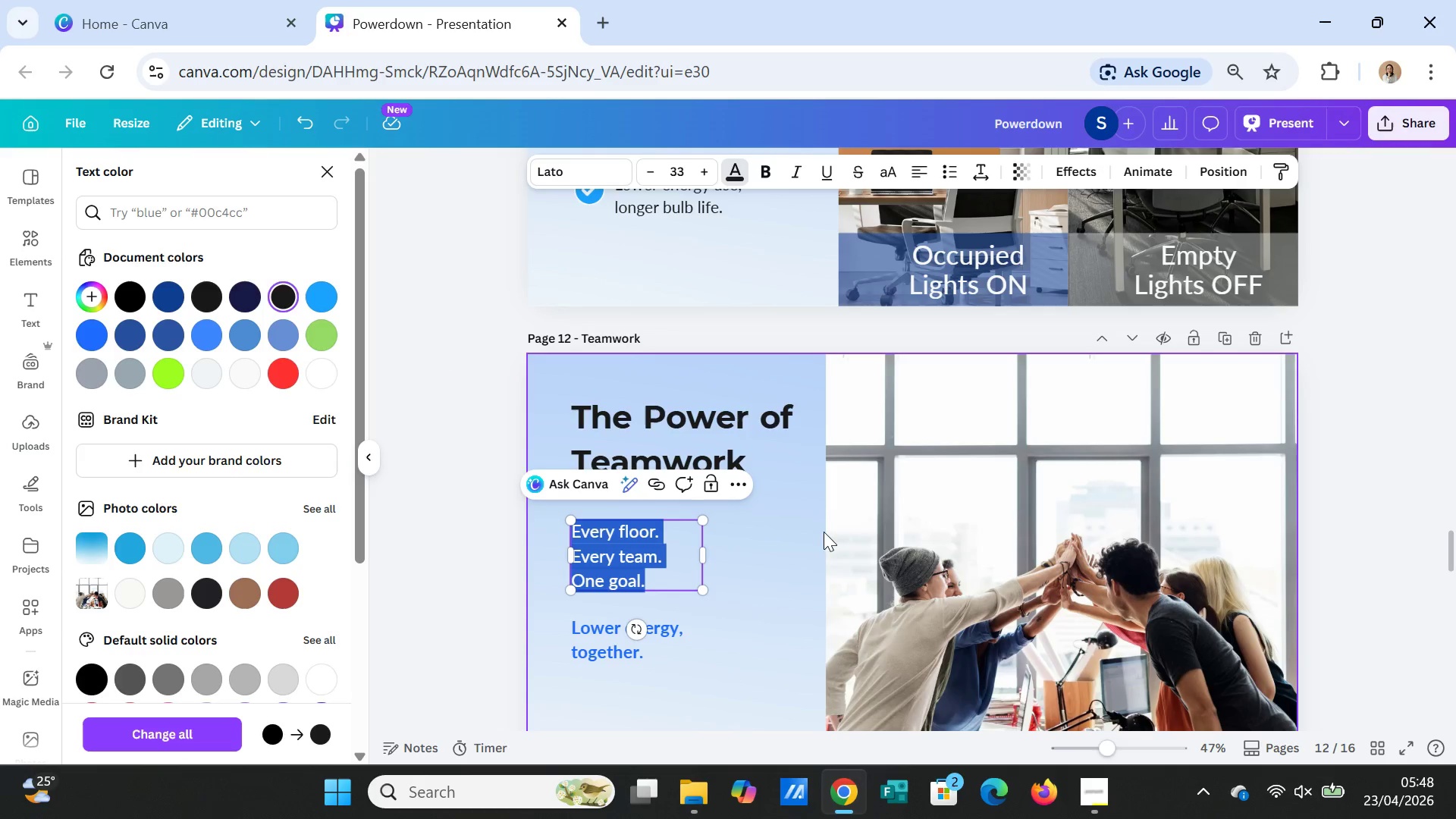 
scroll: coordinate [916, 559], scroll_direction: down, amount: 4.0
 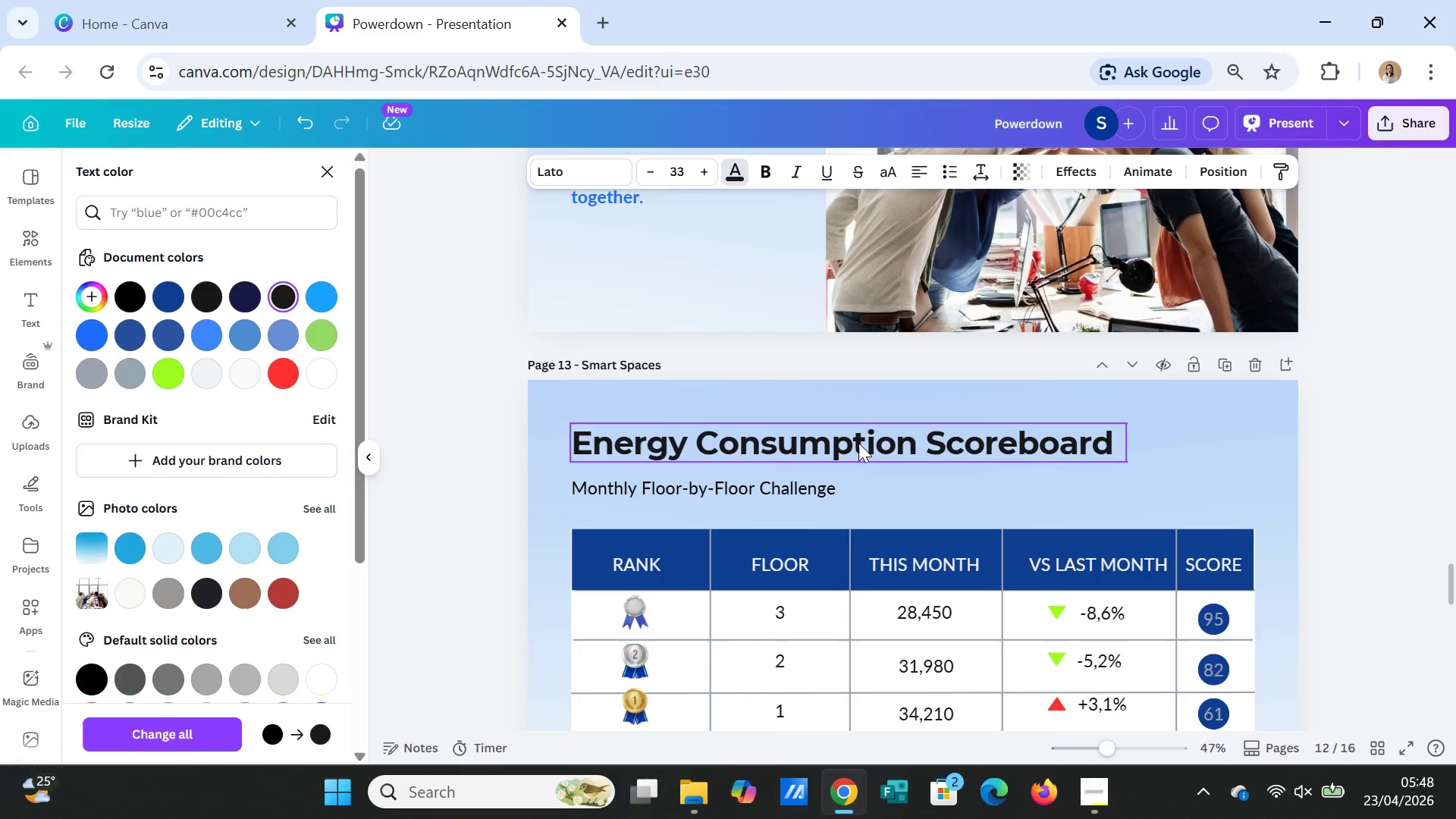 
left_click([858, 443])
 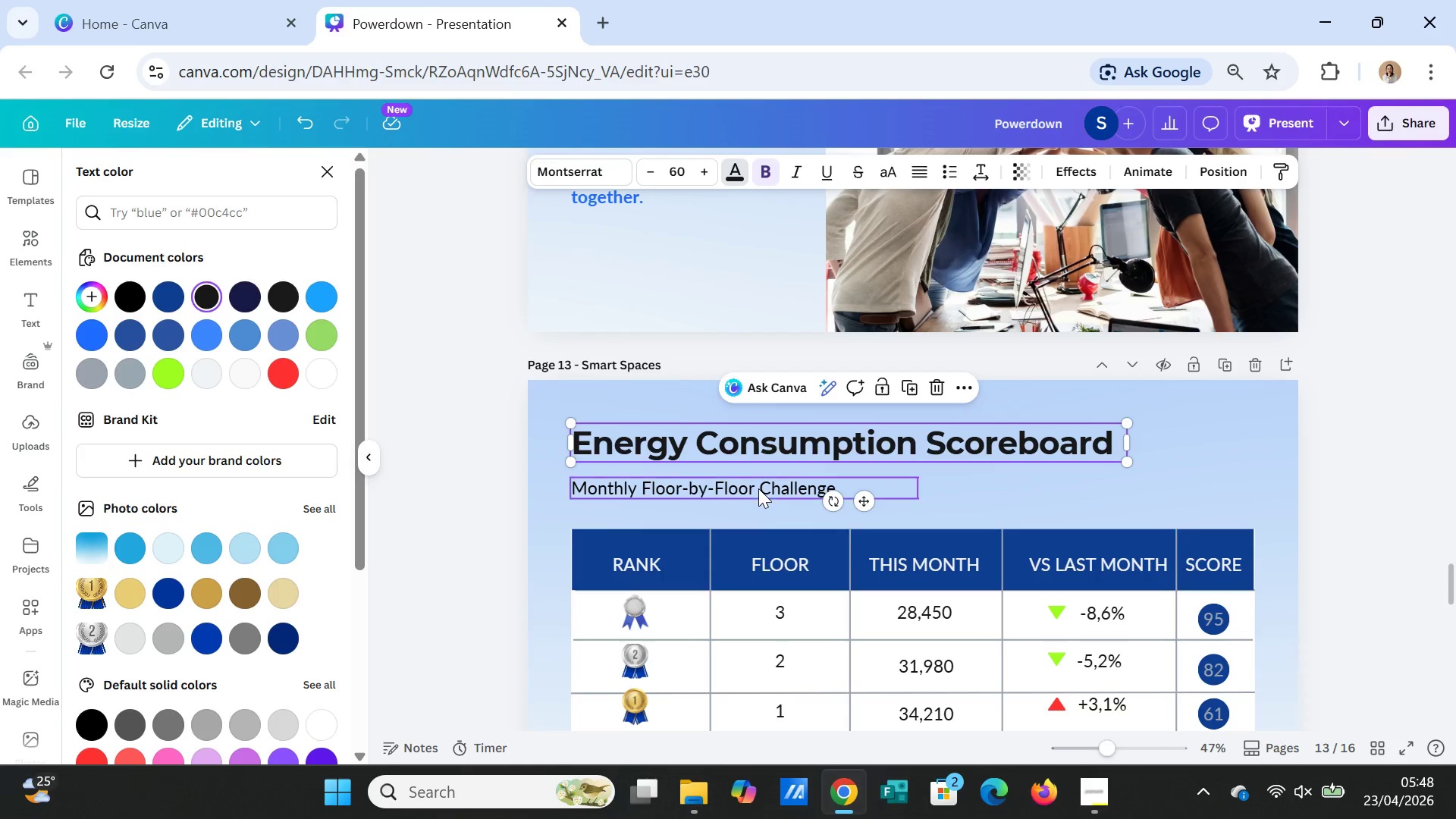 
double_click([766, 450])
 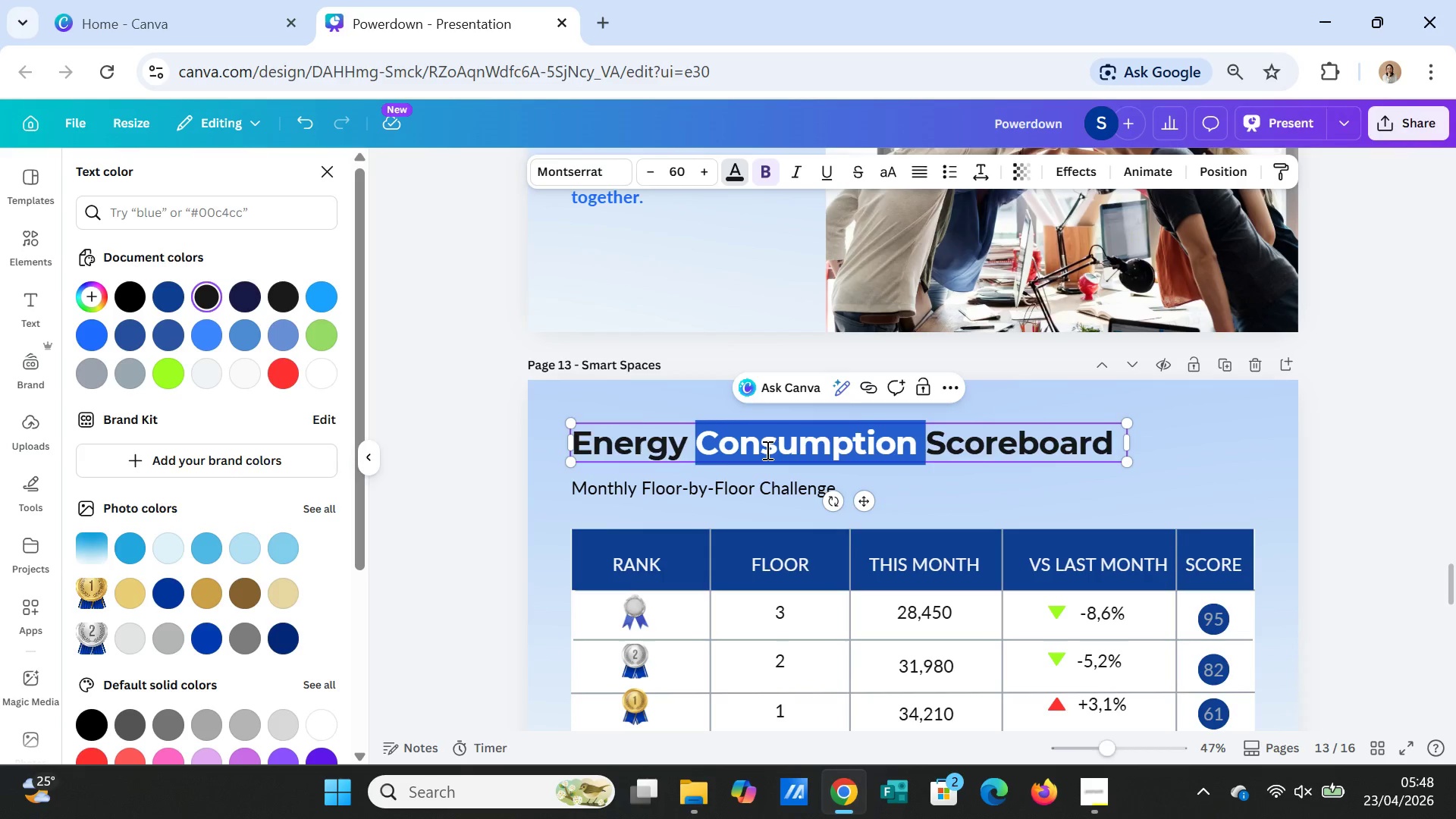 
triple_click([766, 450])
 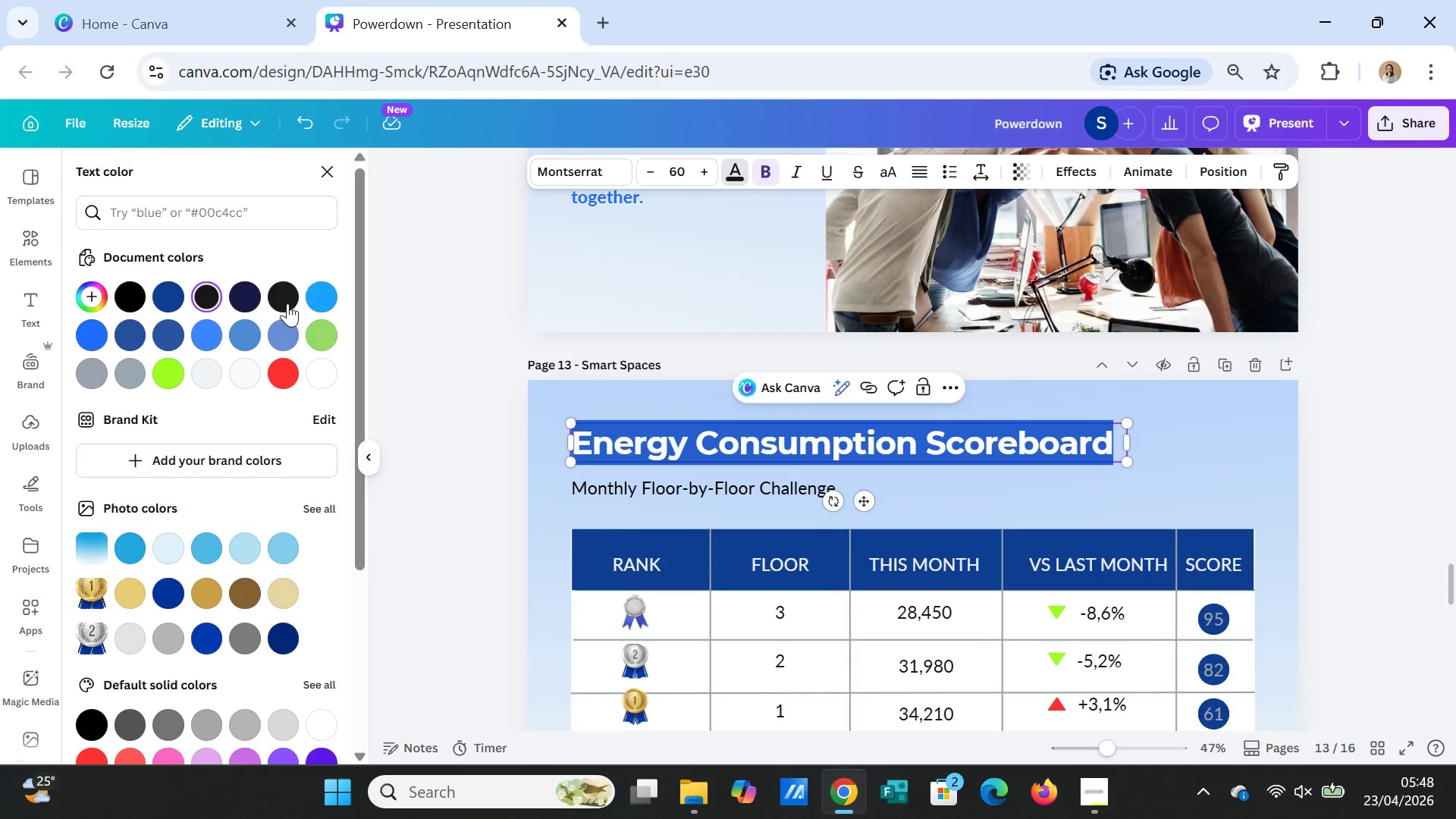 
left_click([286, 296])
 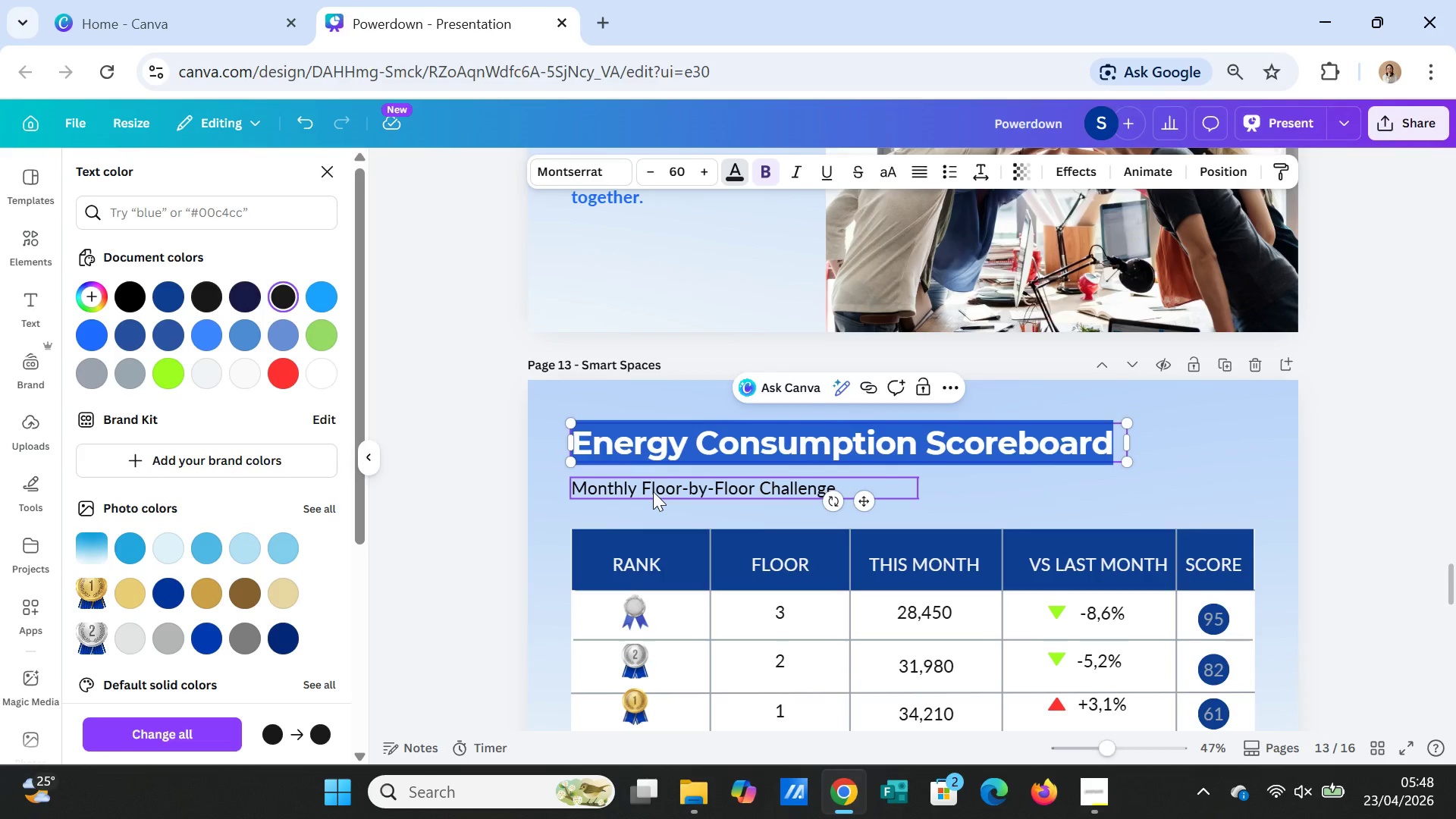 
double_click([653, 491])
 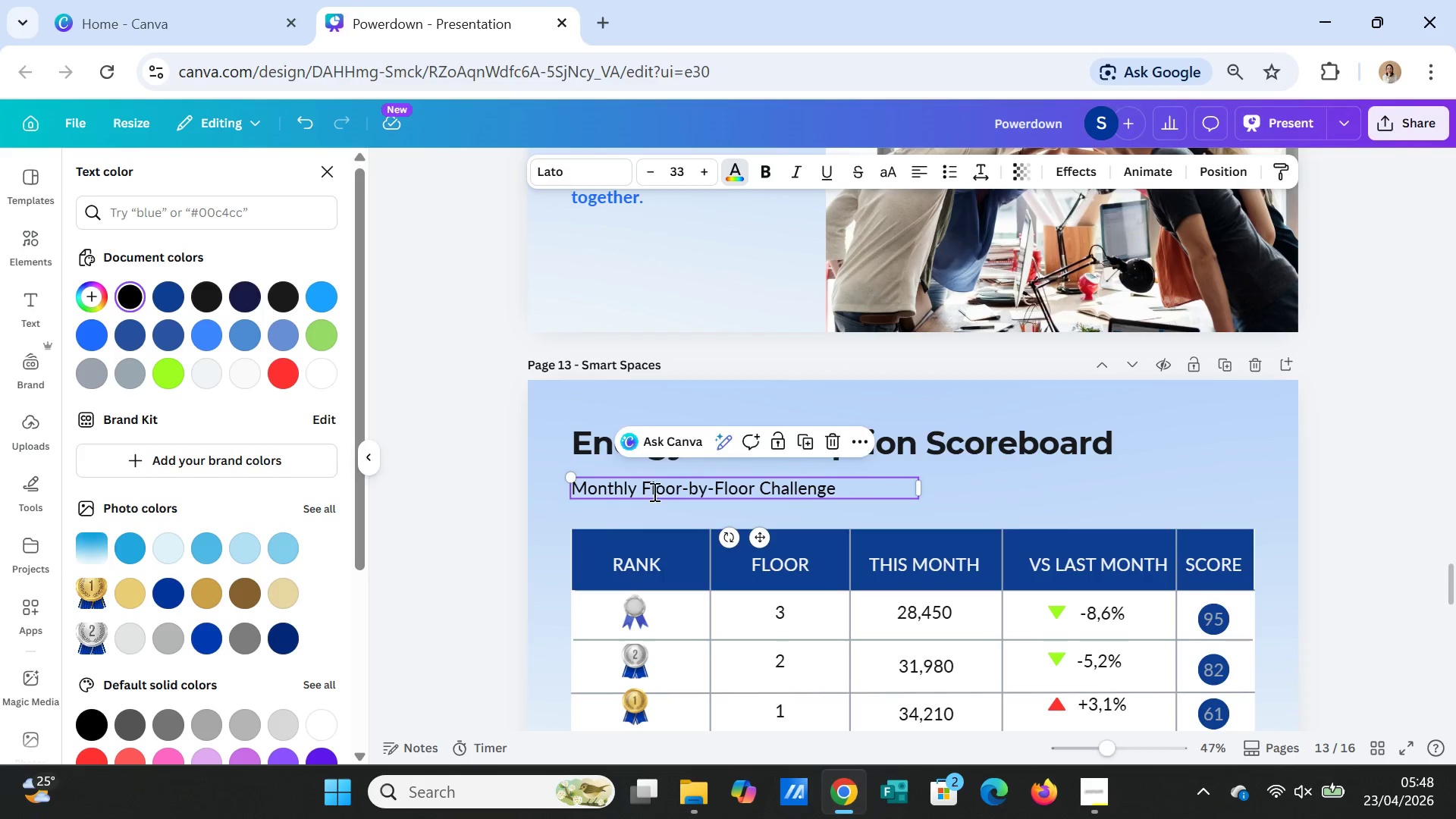 
triple_click([653, 491])
 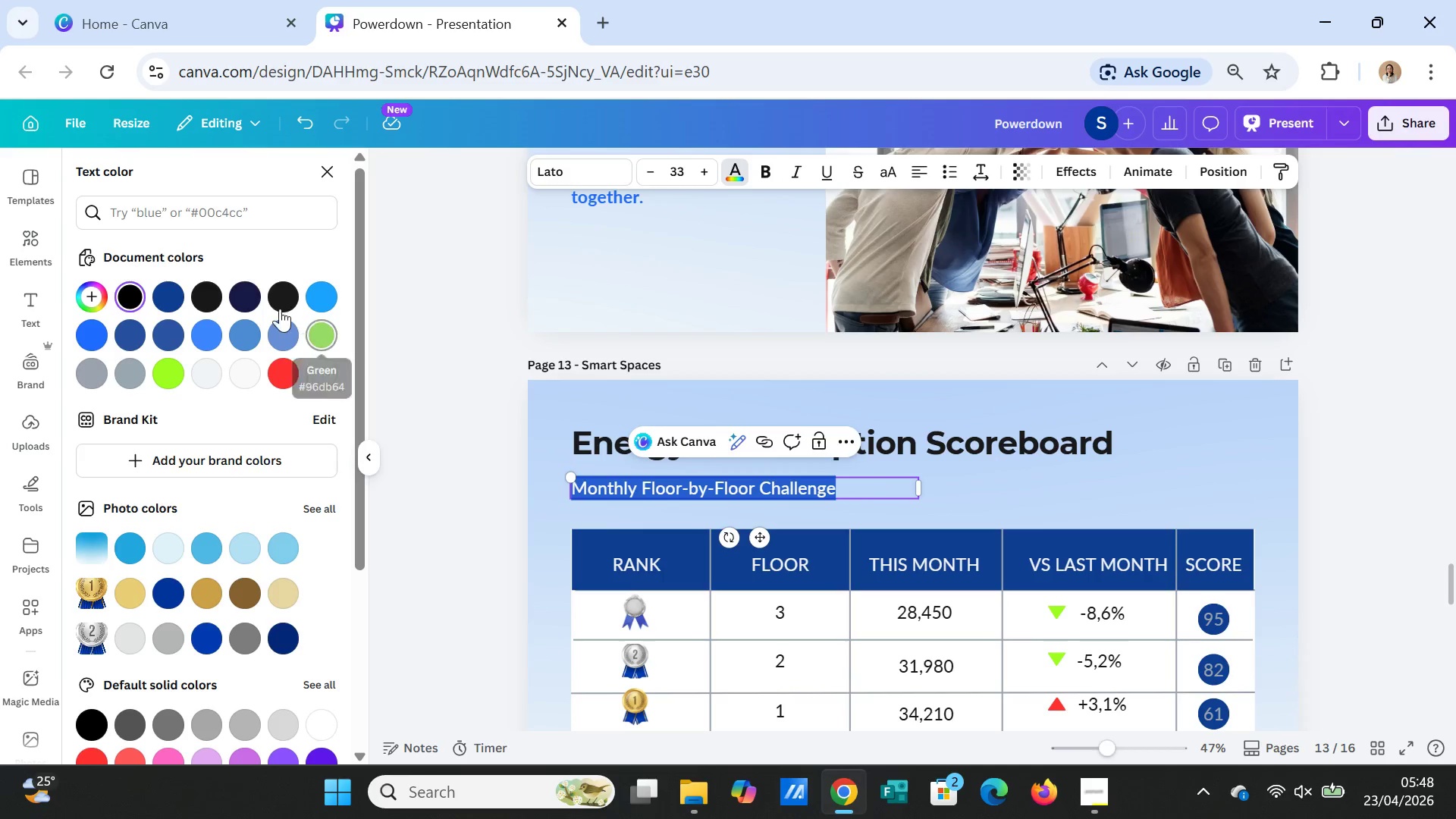 
left_click([279, 292])
 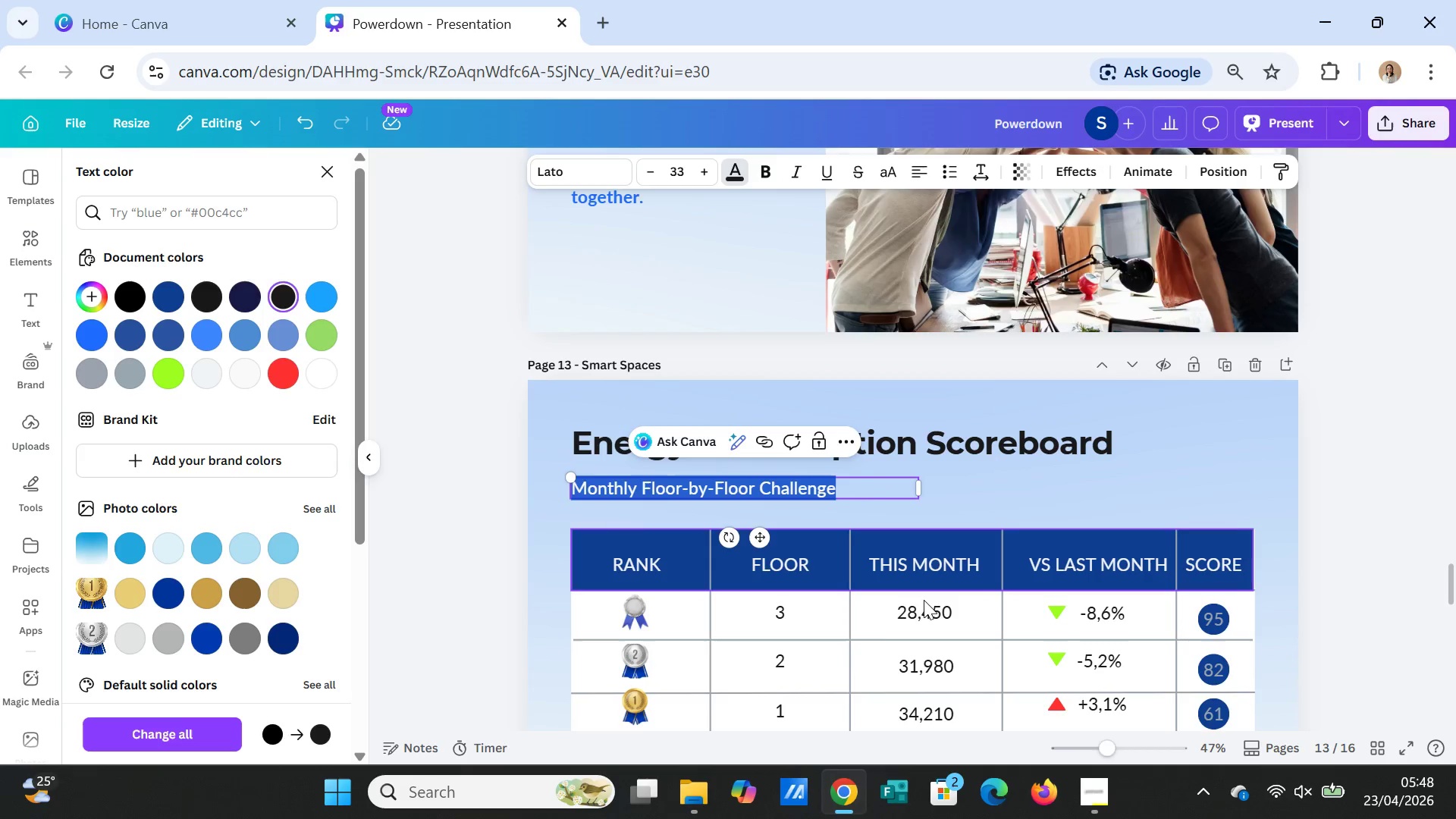 
scroll: coordinate [931, 610], scroll_direction: down, amount: 2.0
 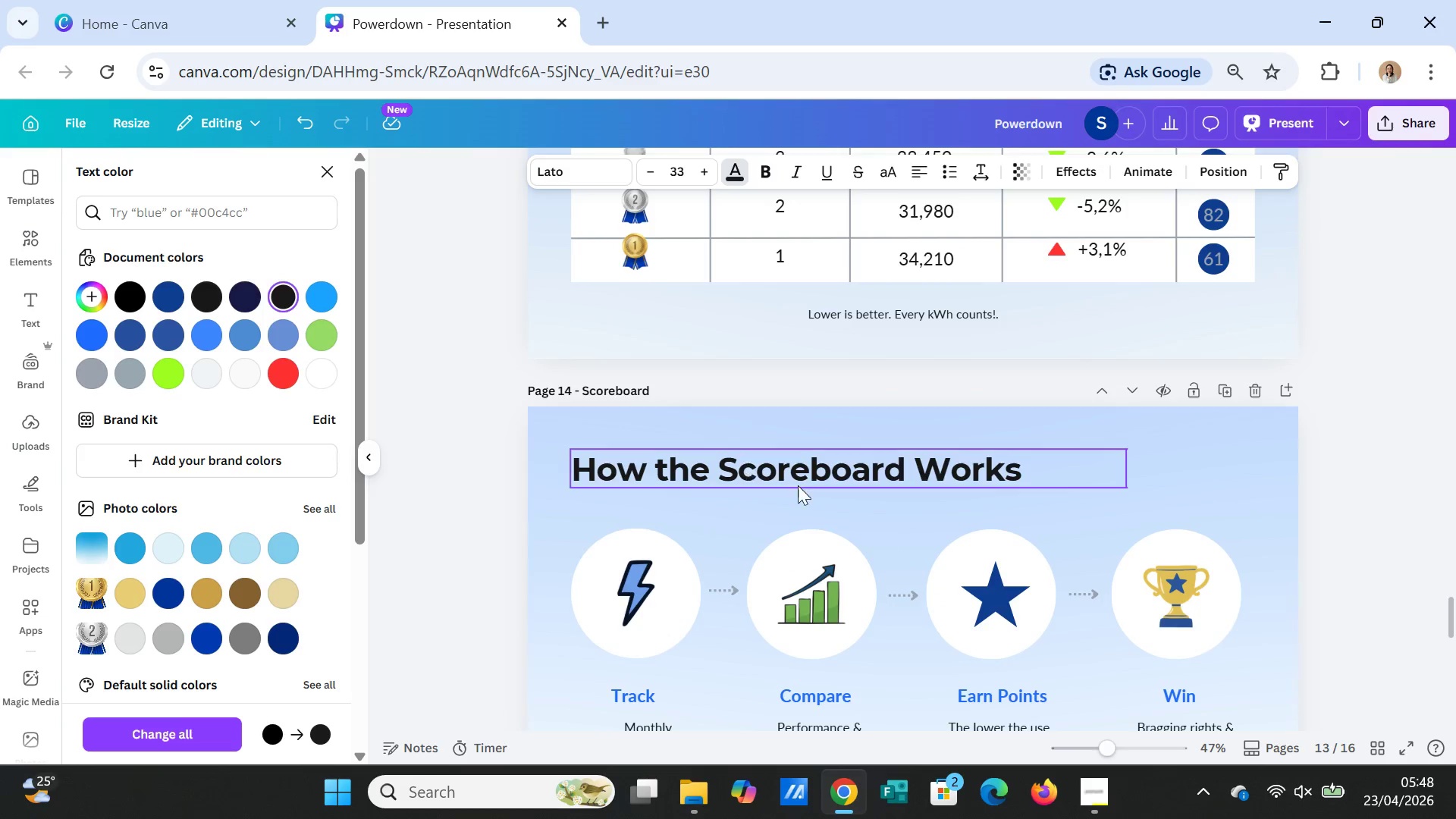 
scroll: coordinate [801, 488], scroll_direction: up, amount: 1.0
 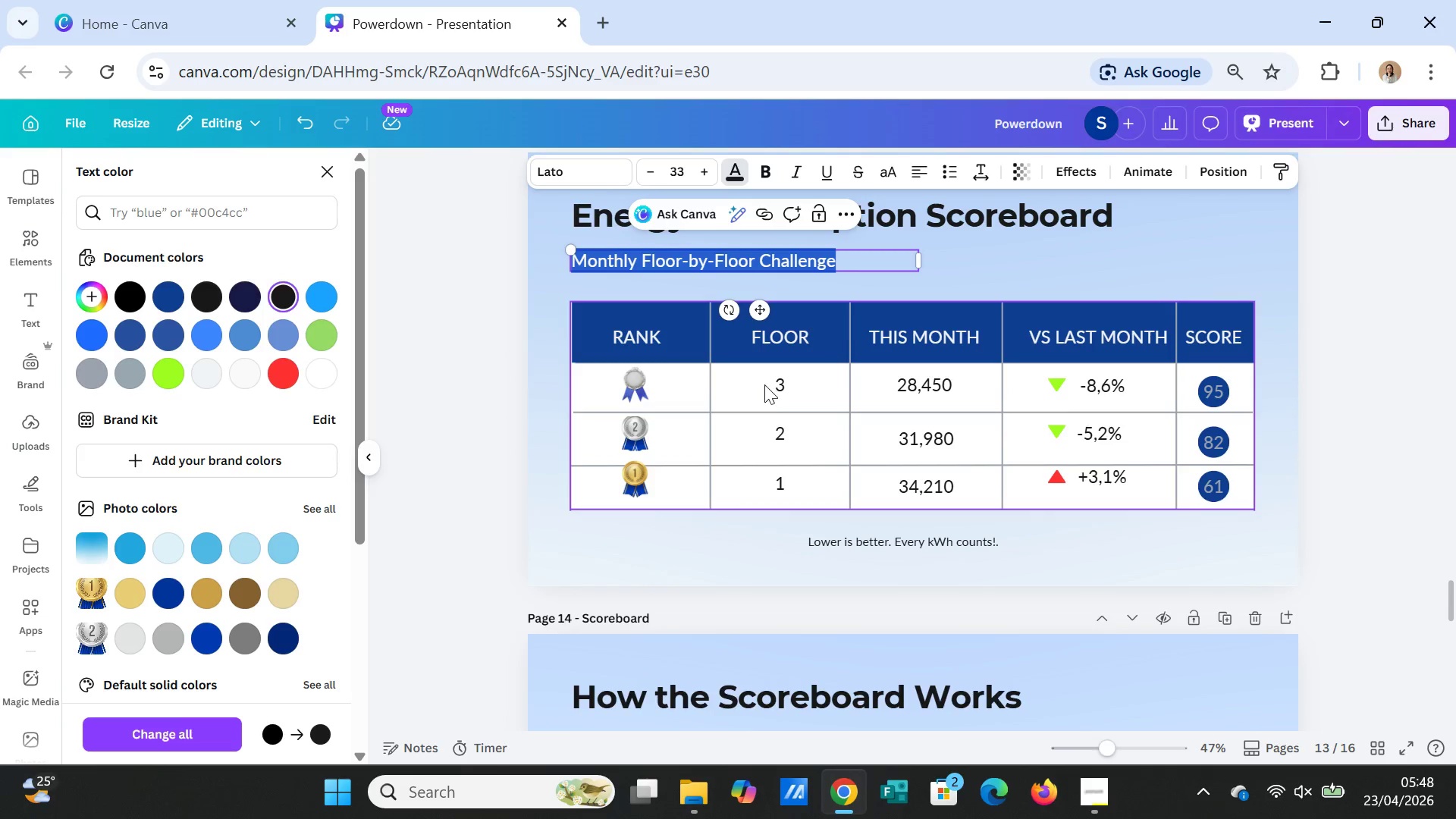 
left_click([766, 384])
 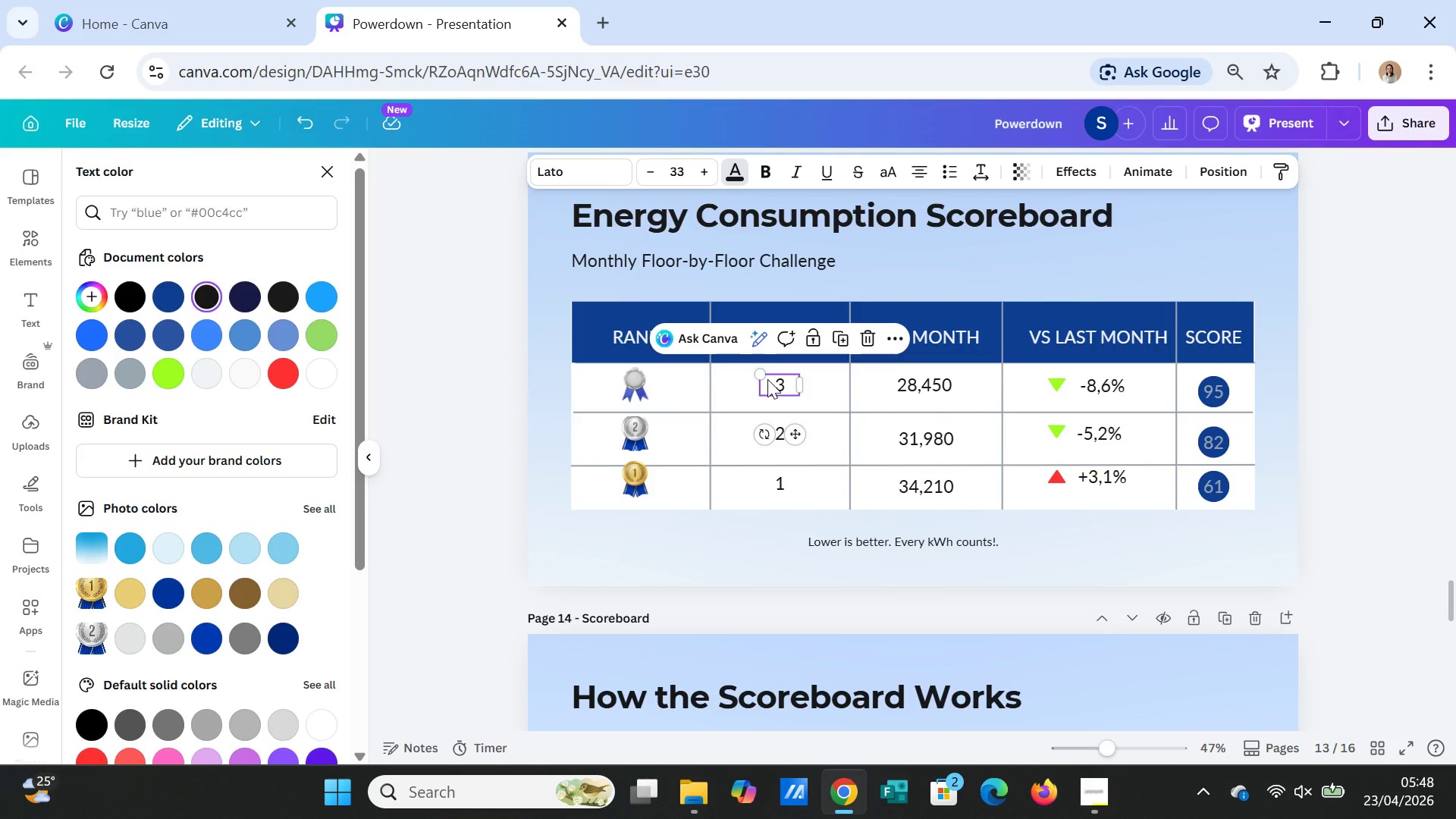 
double_click([767, 379])
 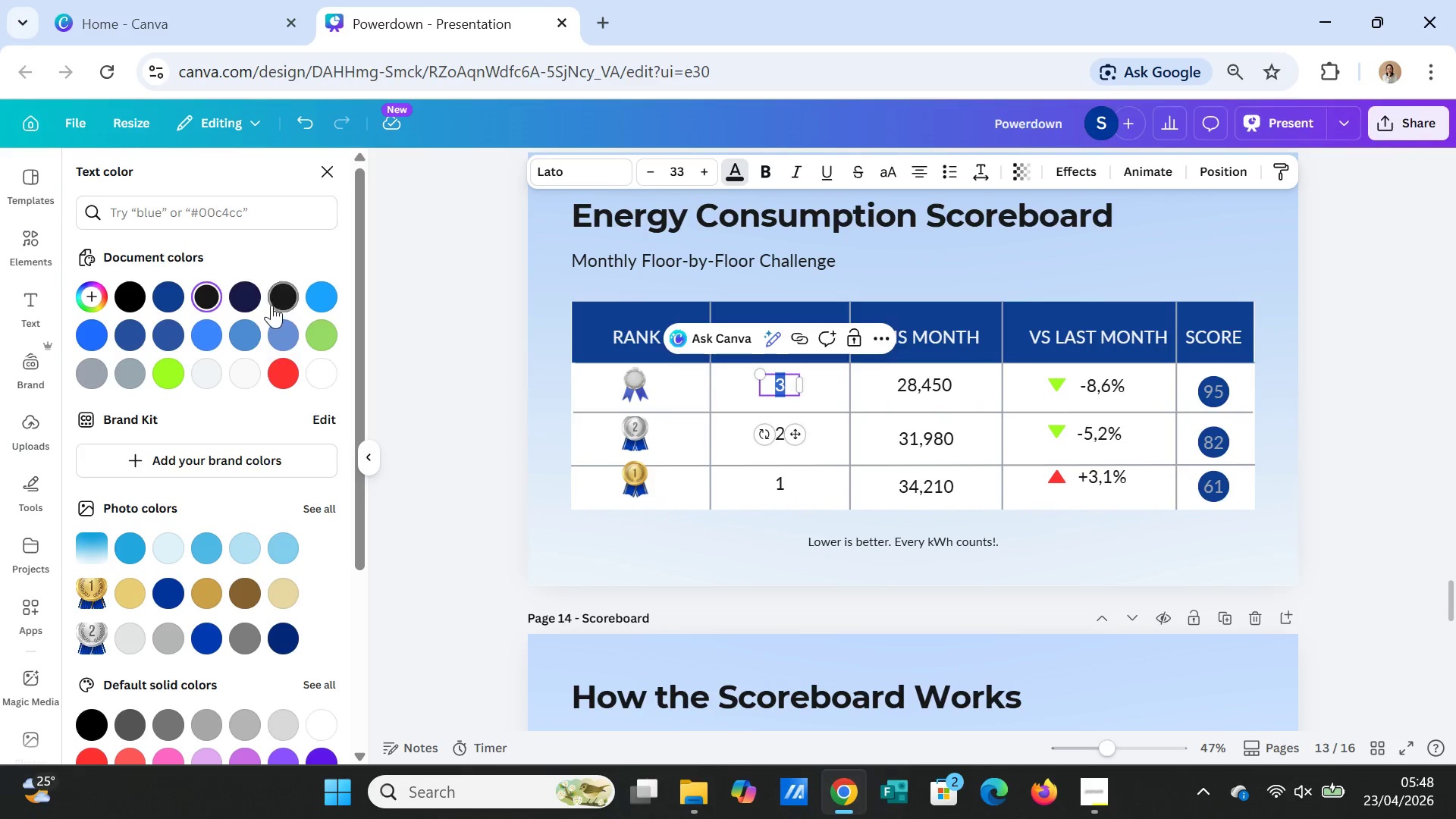 
left_click([275, 294])
 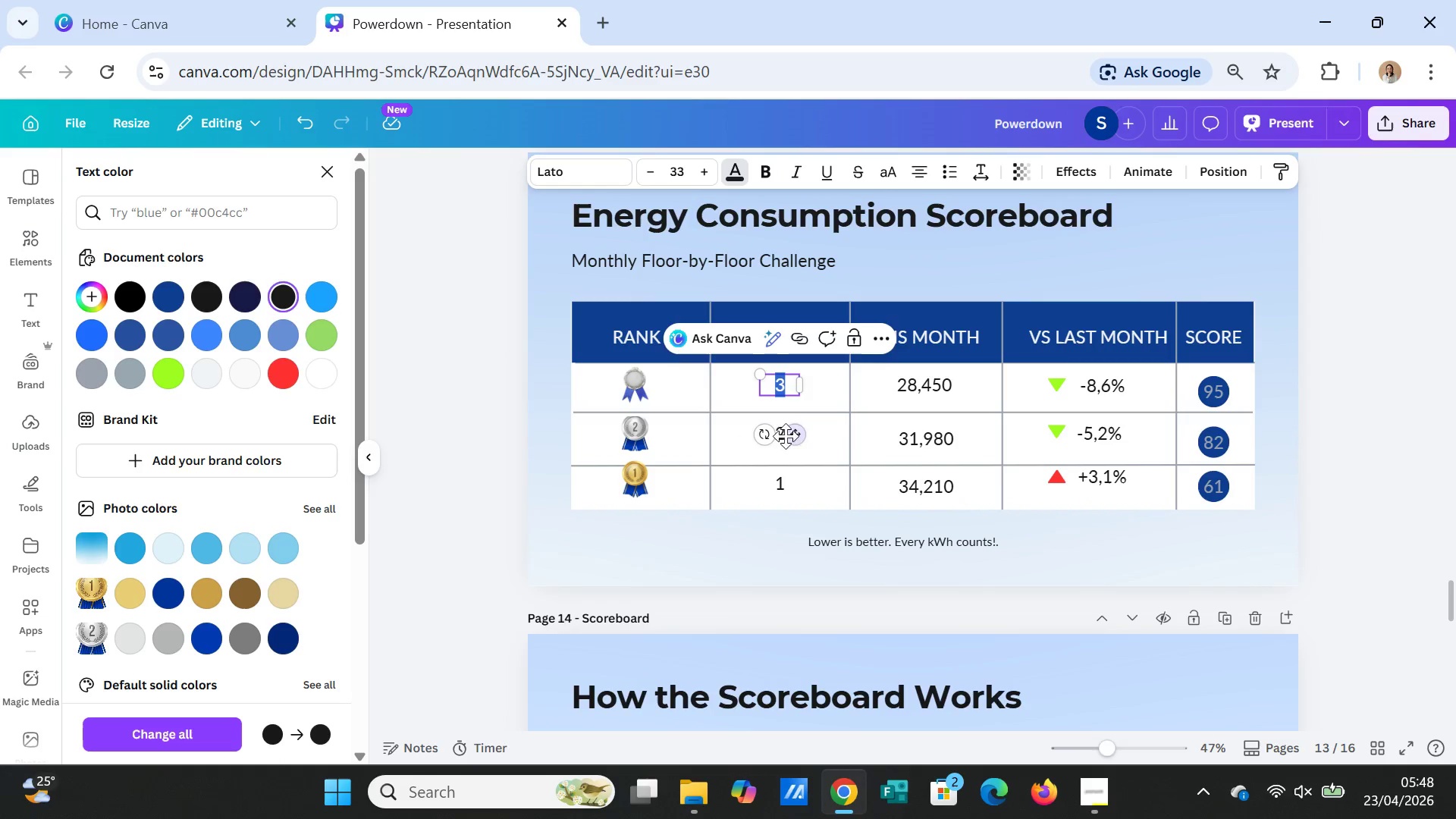 
left_click([784, 435])
 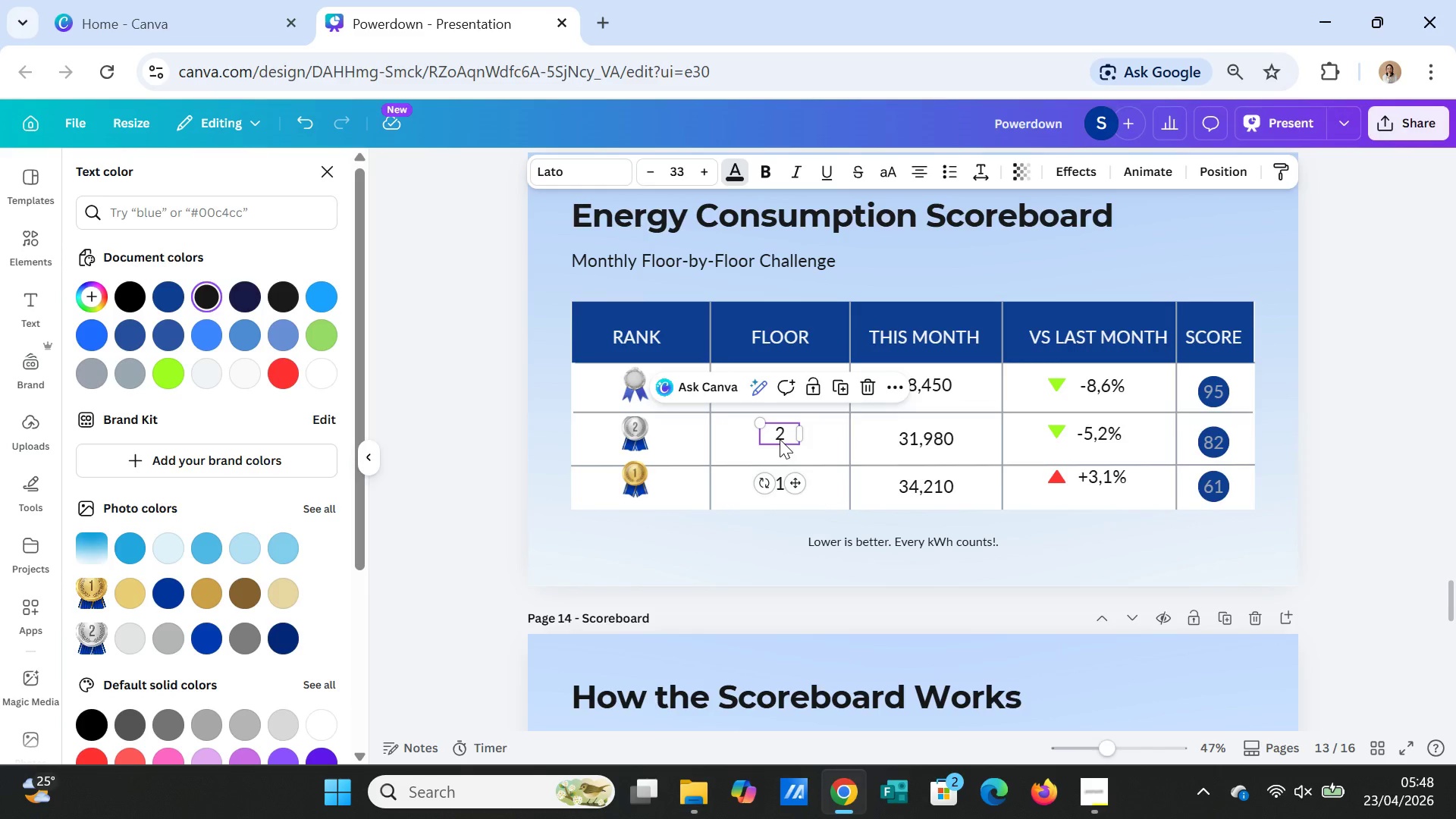 
double_click([780, 439])
 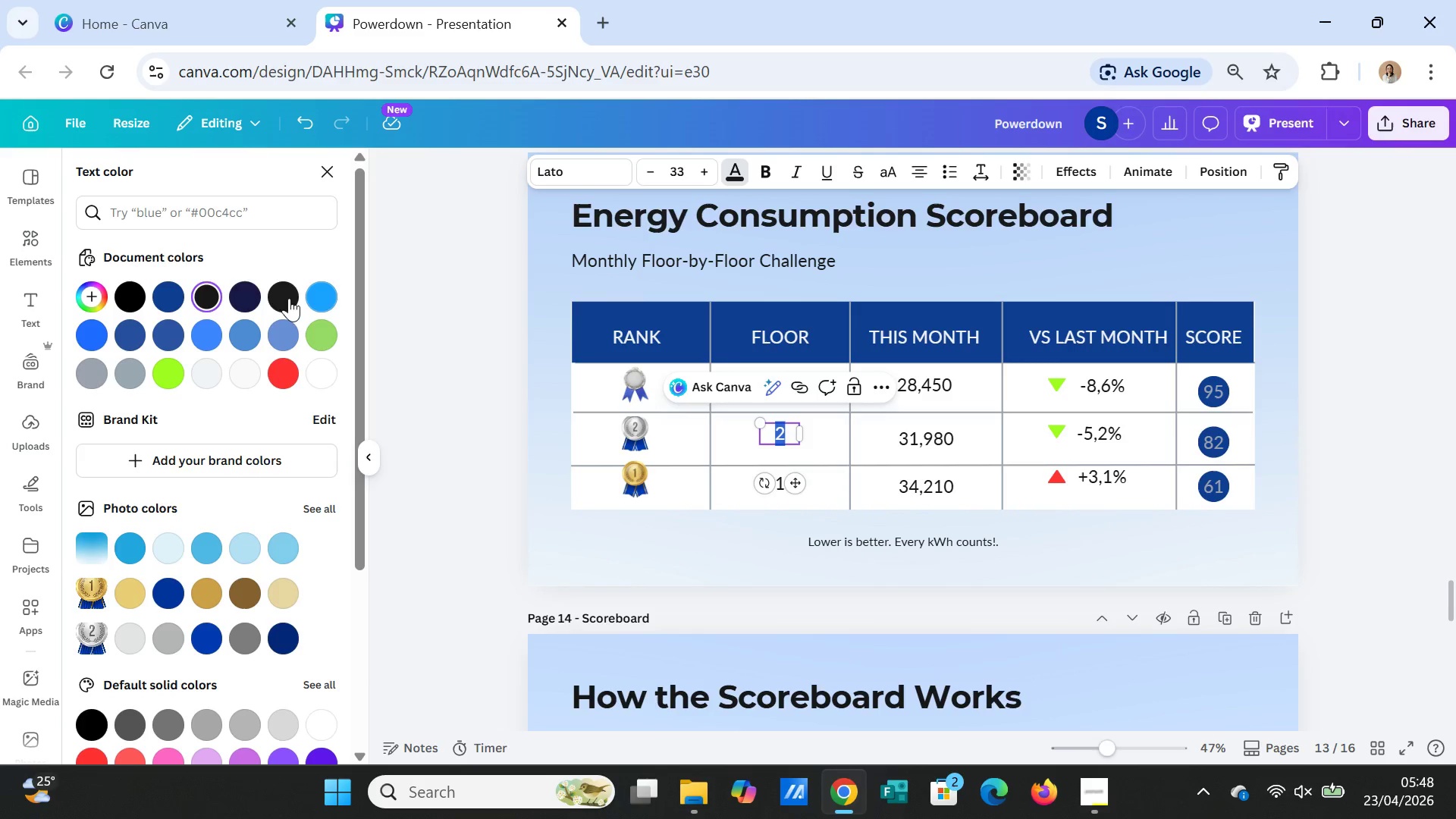 
left_click([275, 296])
 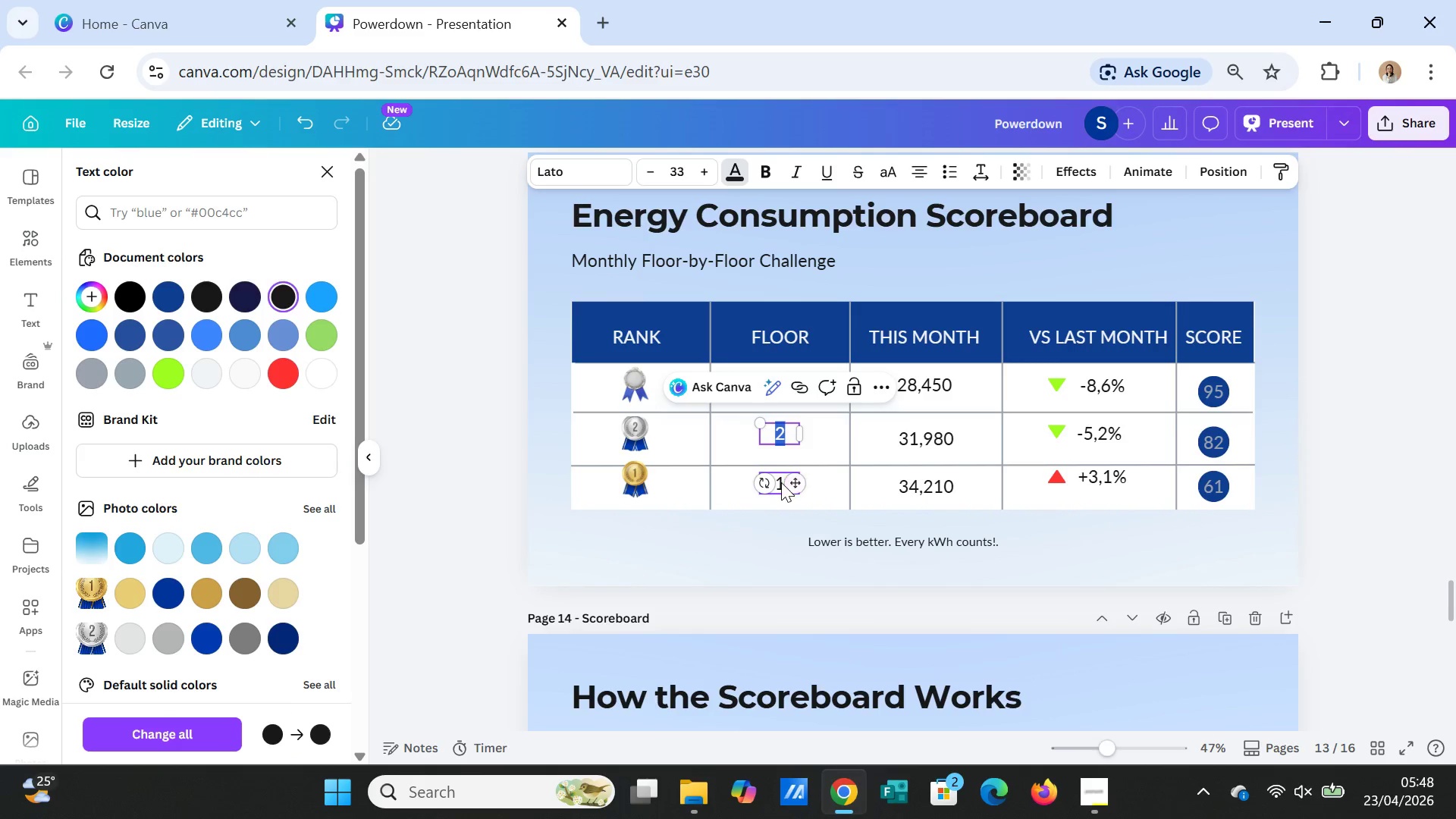 
double_click([781, 482])
 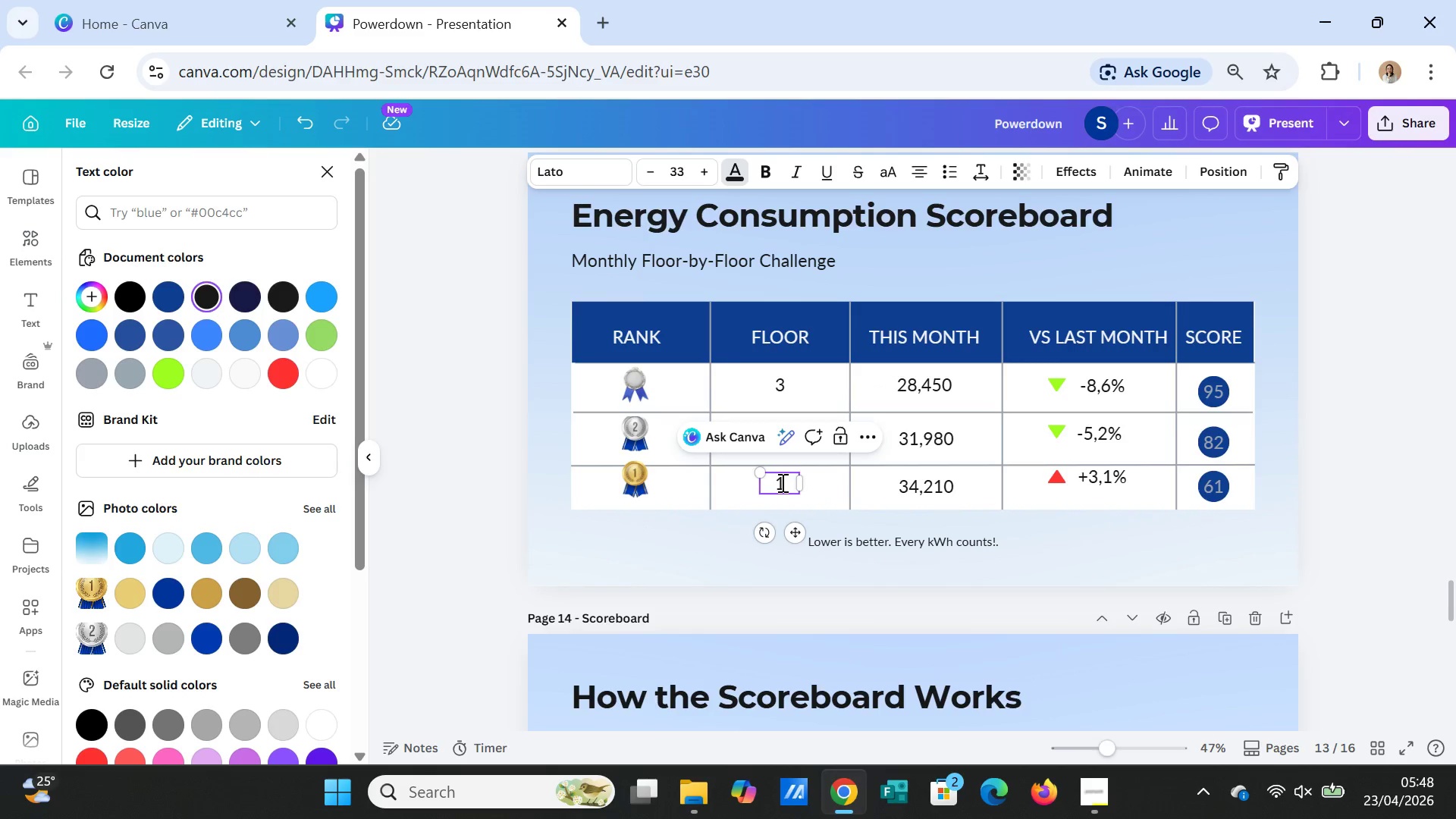 
double_click([781, 482])
 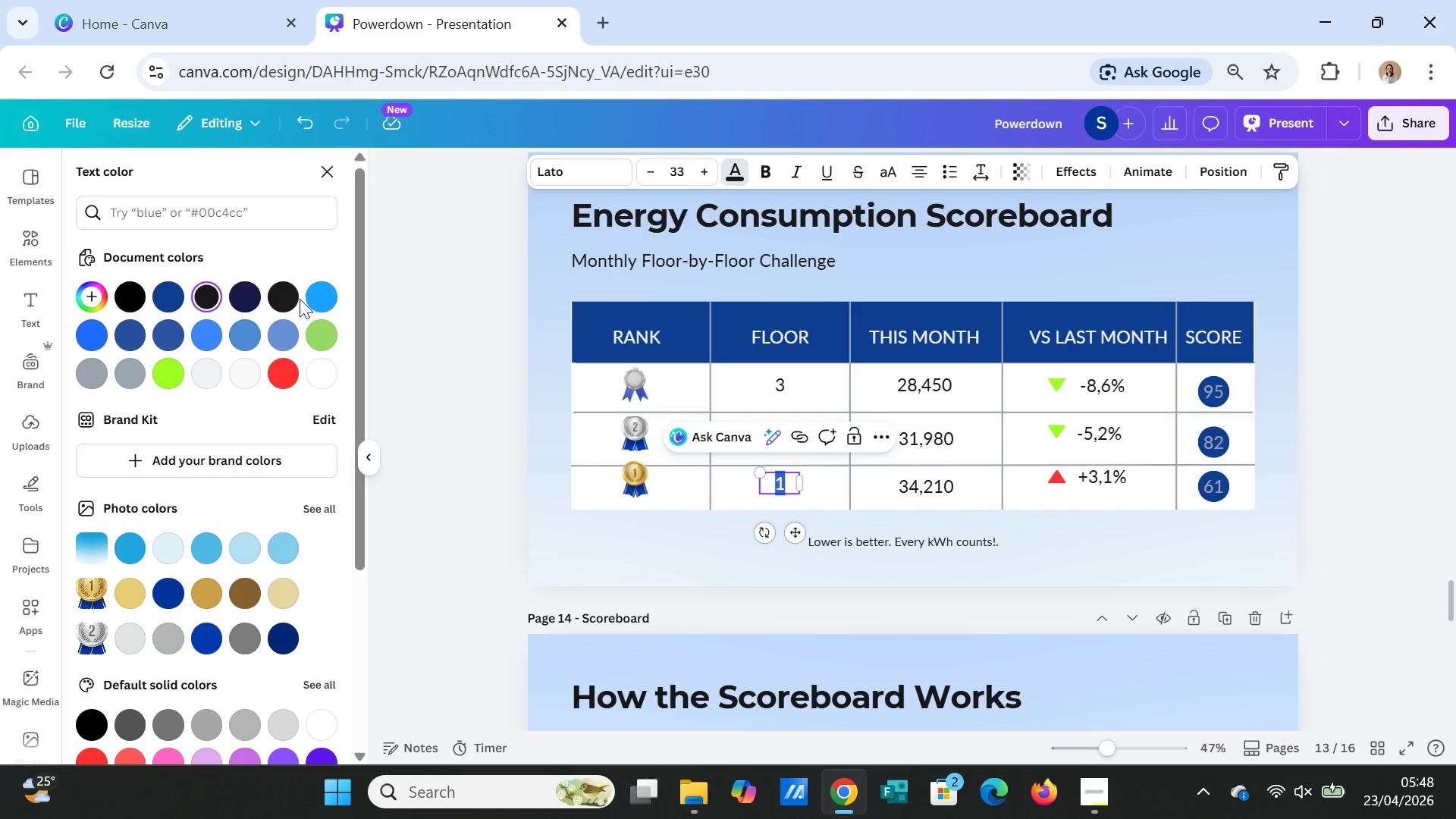 
left_click([285, 290])
 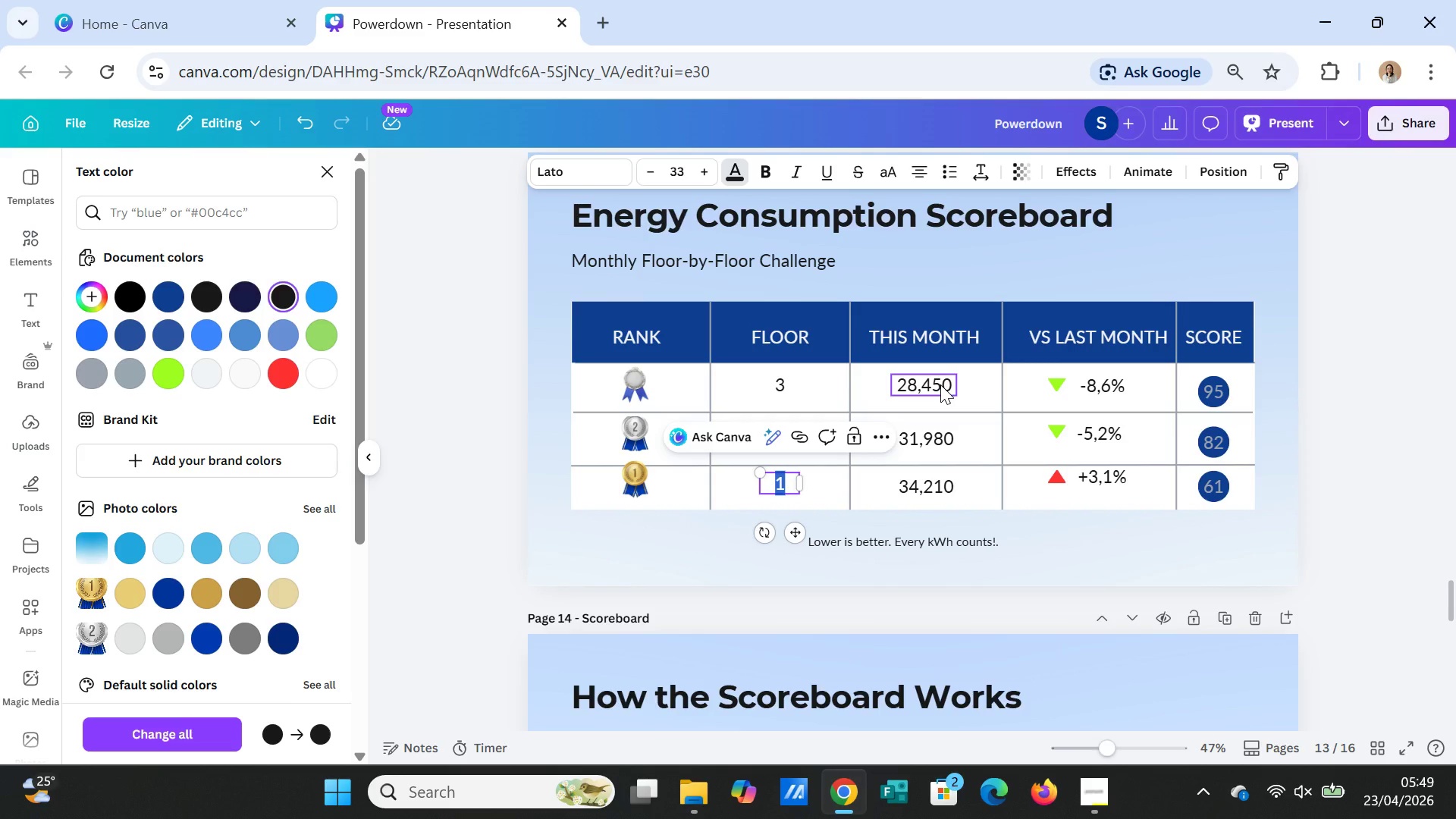 
double_click([940, 384])
 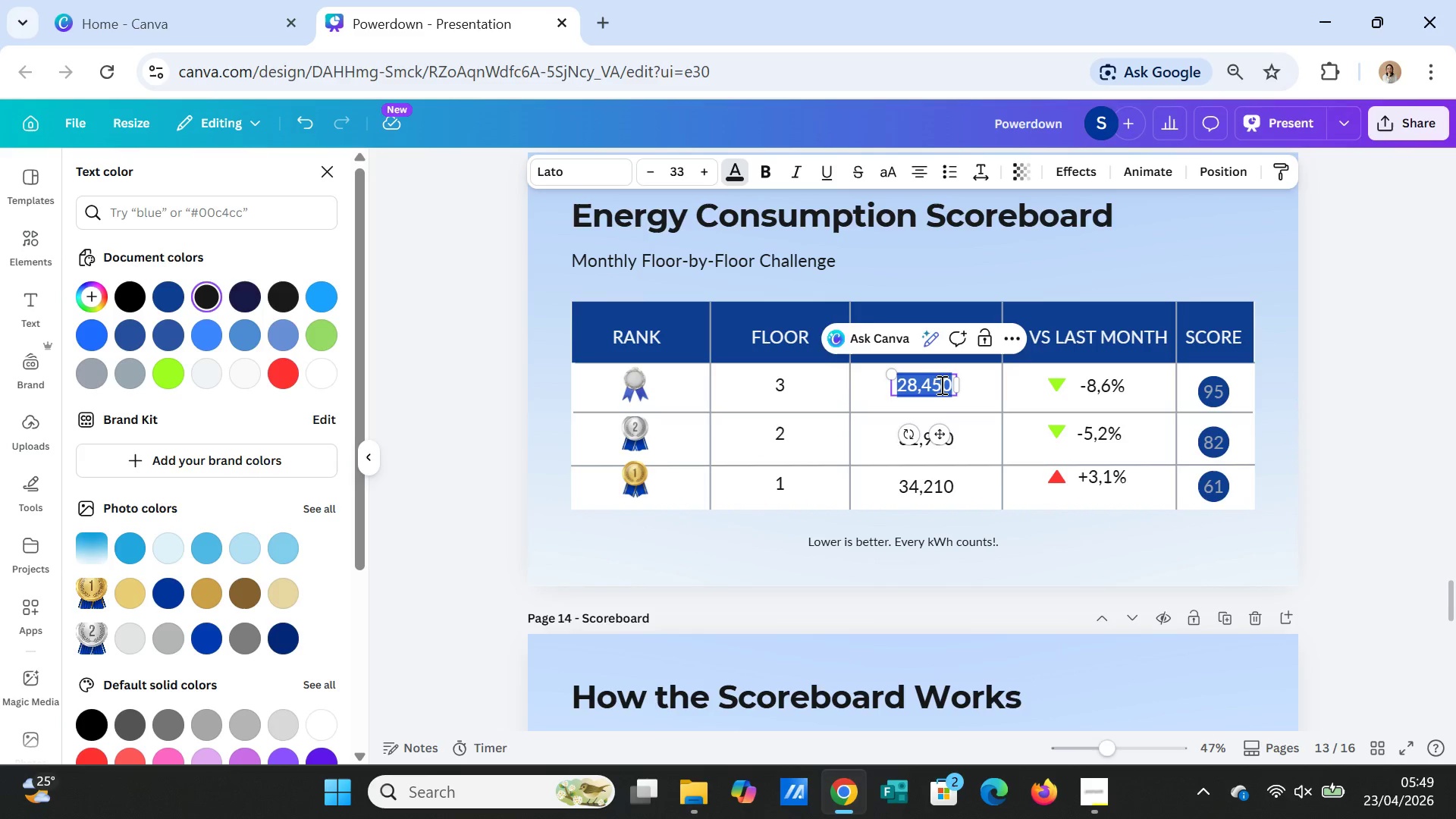 
triple_click([940, 384])
 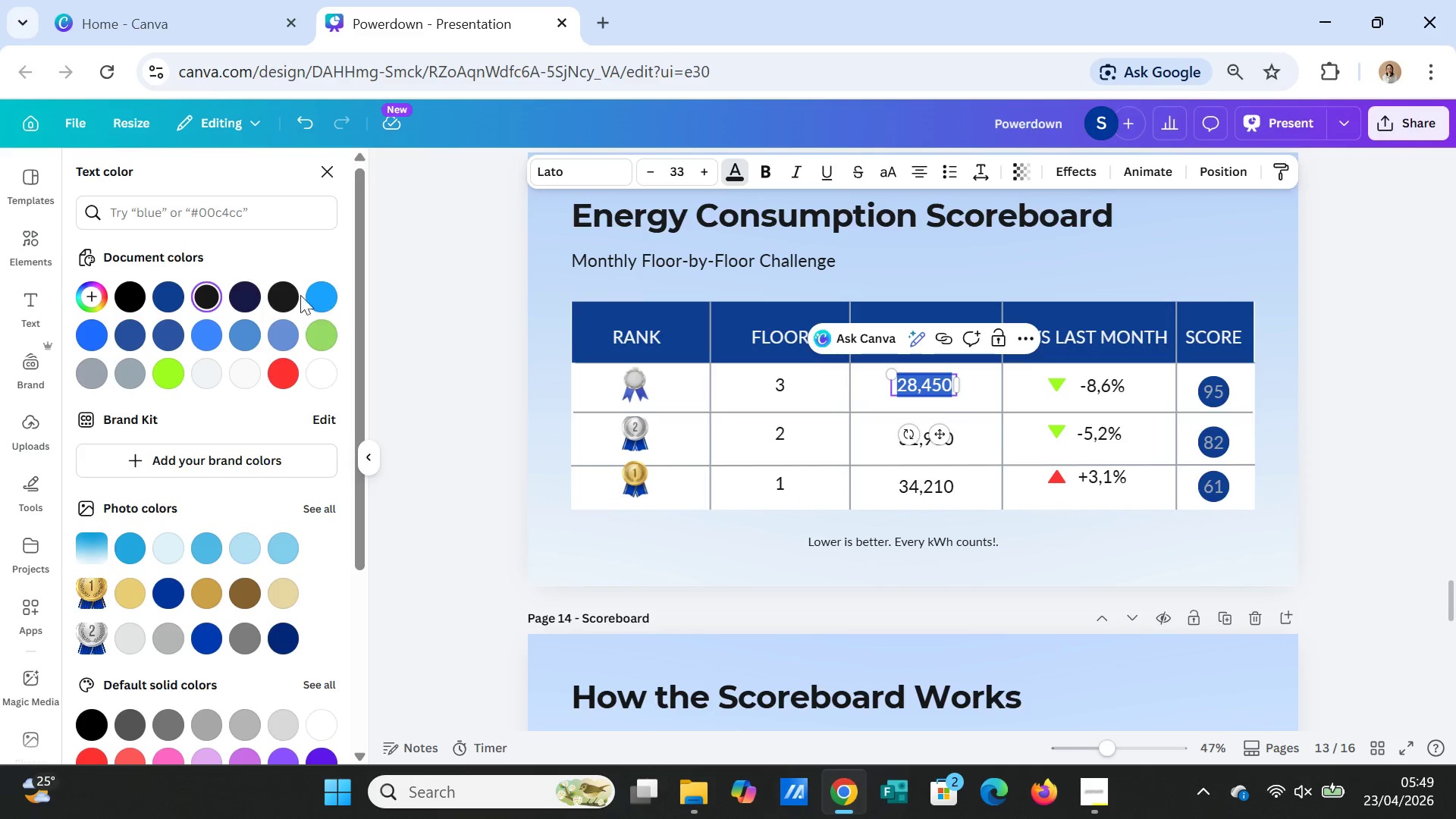 
left_click([272, 293])
 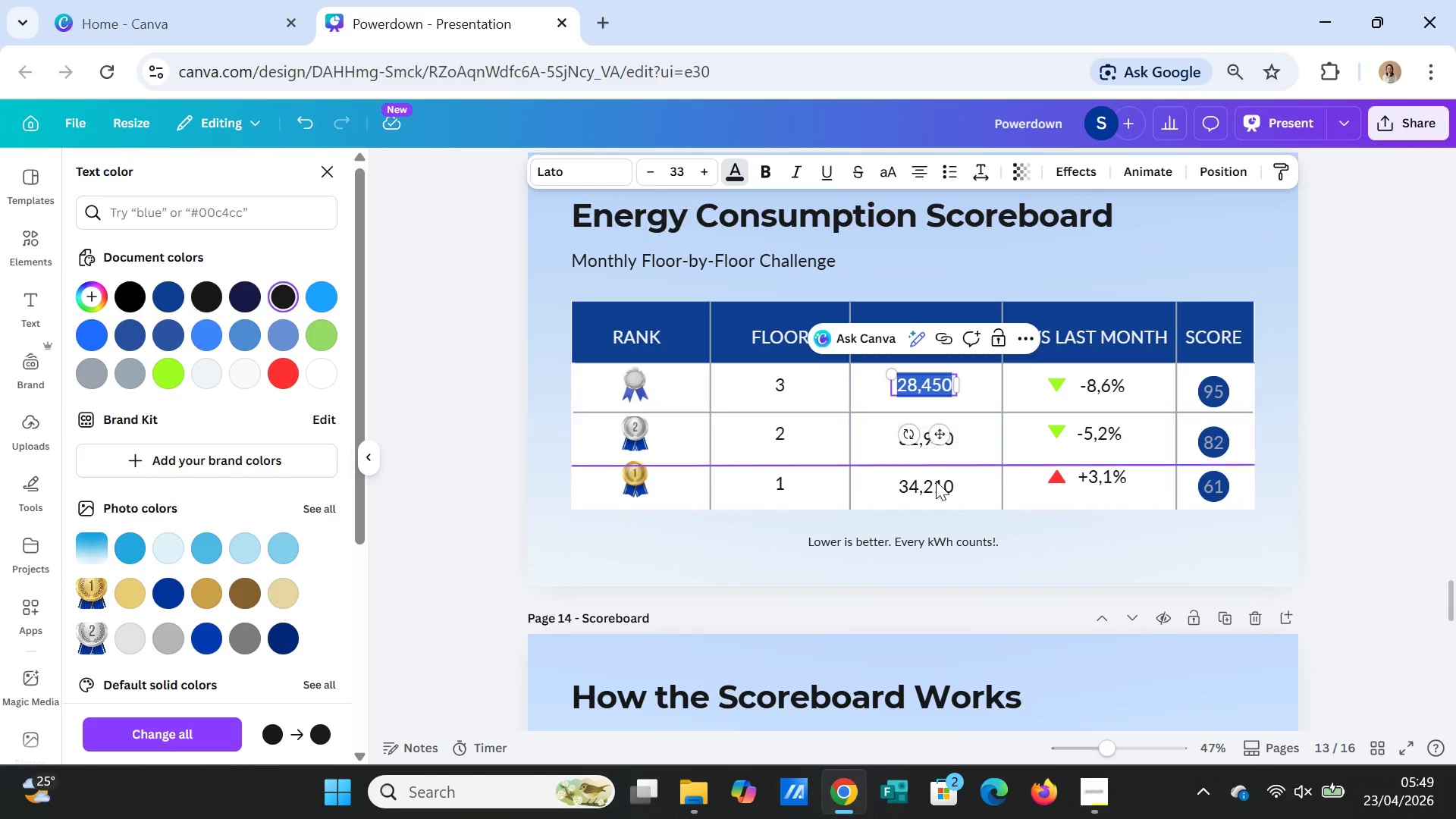 
double_click([936, 481])
 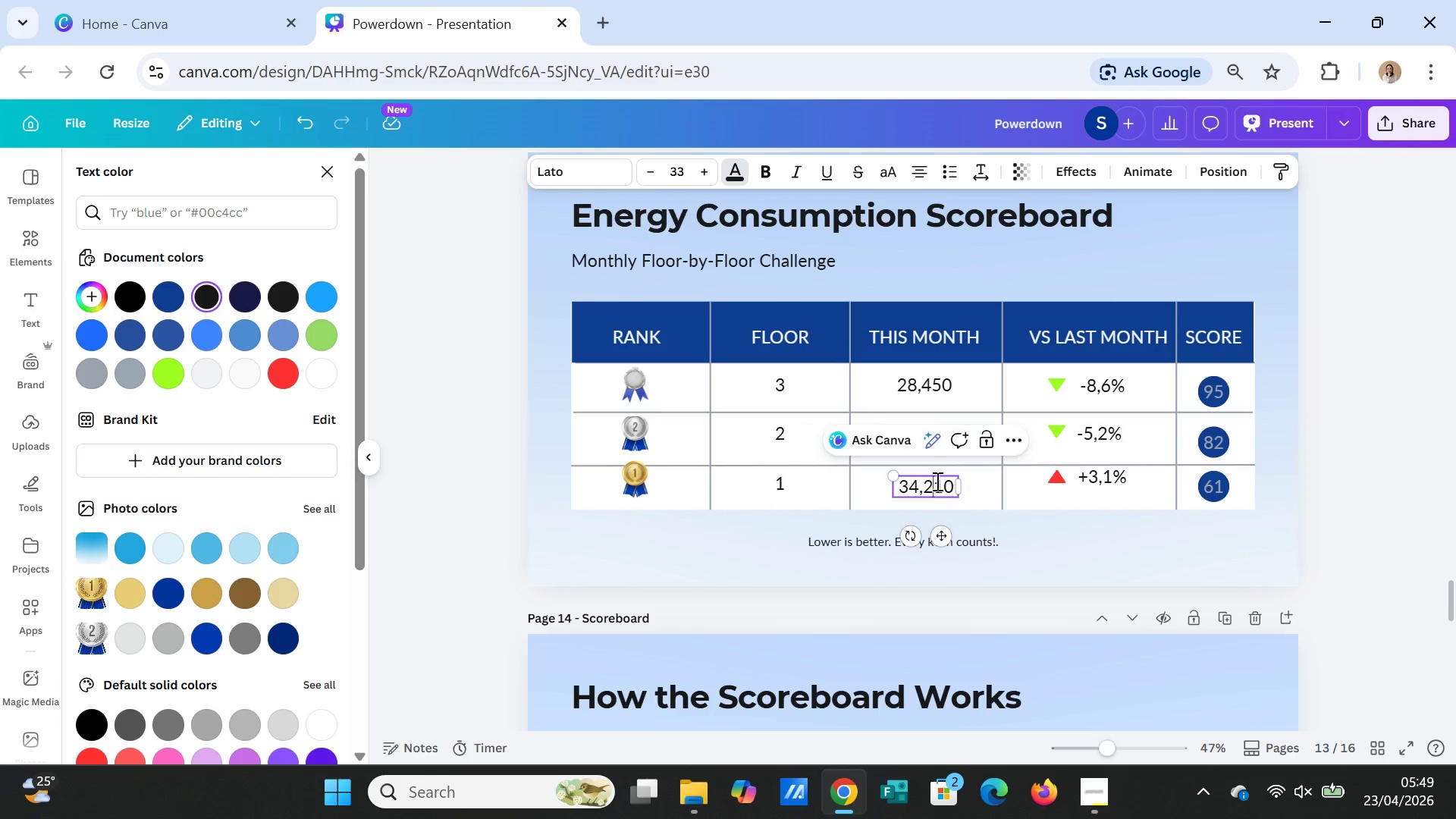 
triple_click([936, 481])
 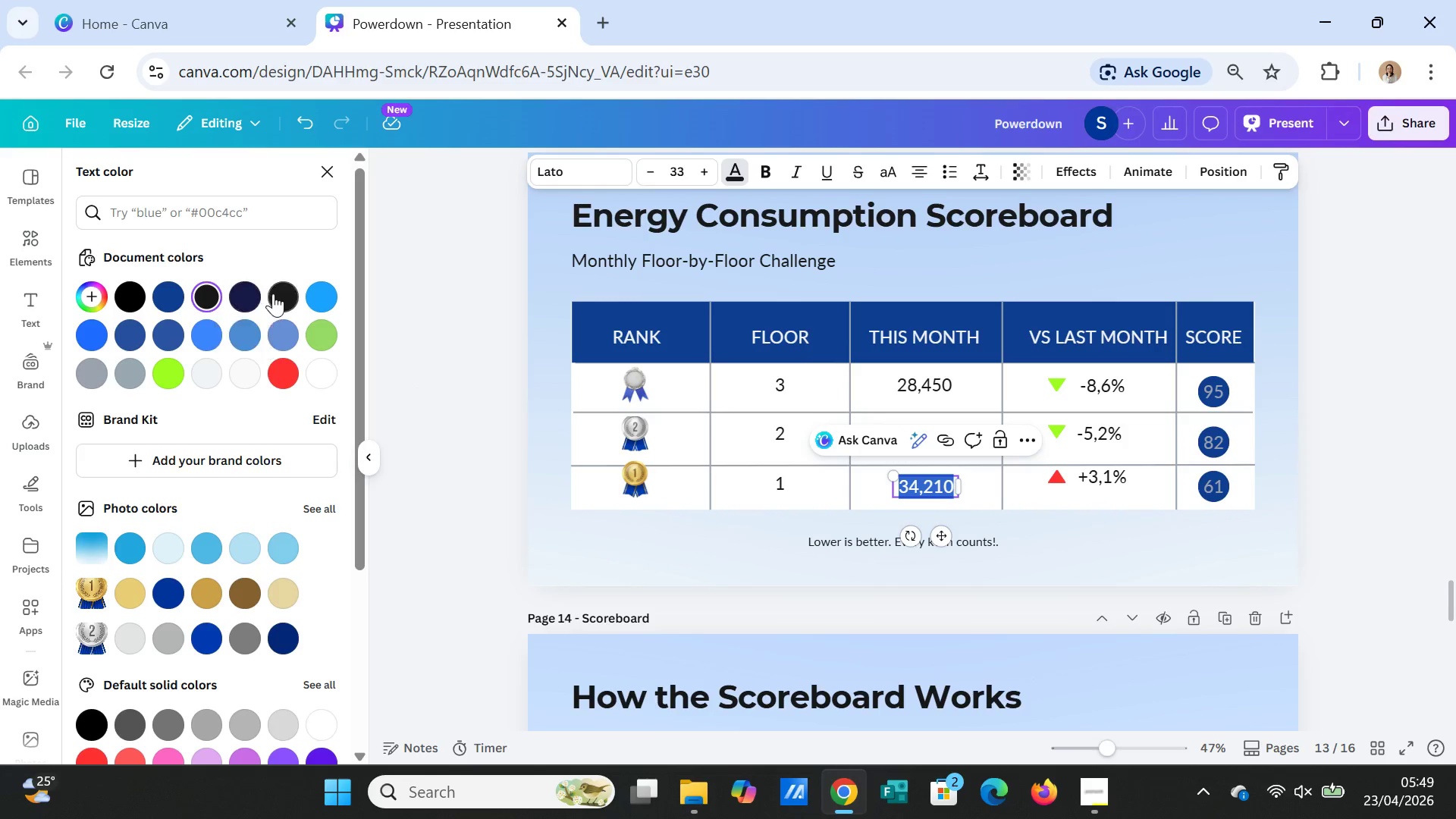 
left_click([275, 293])
 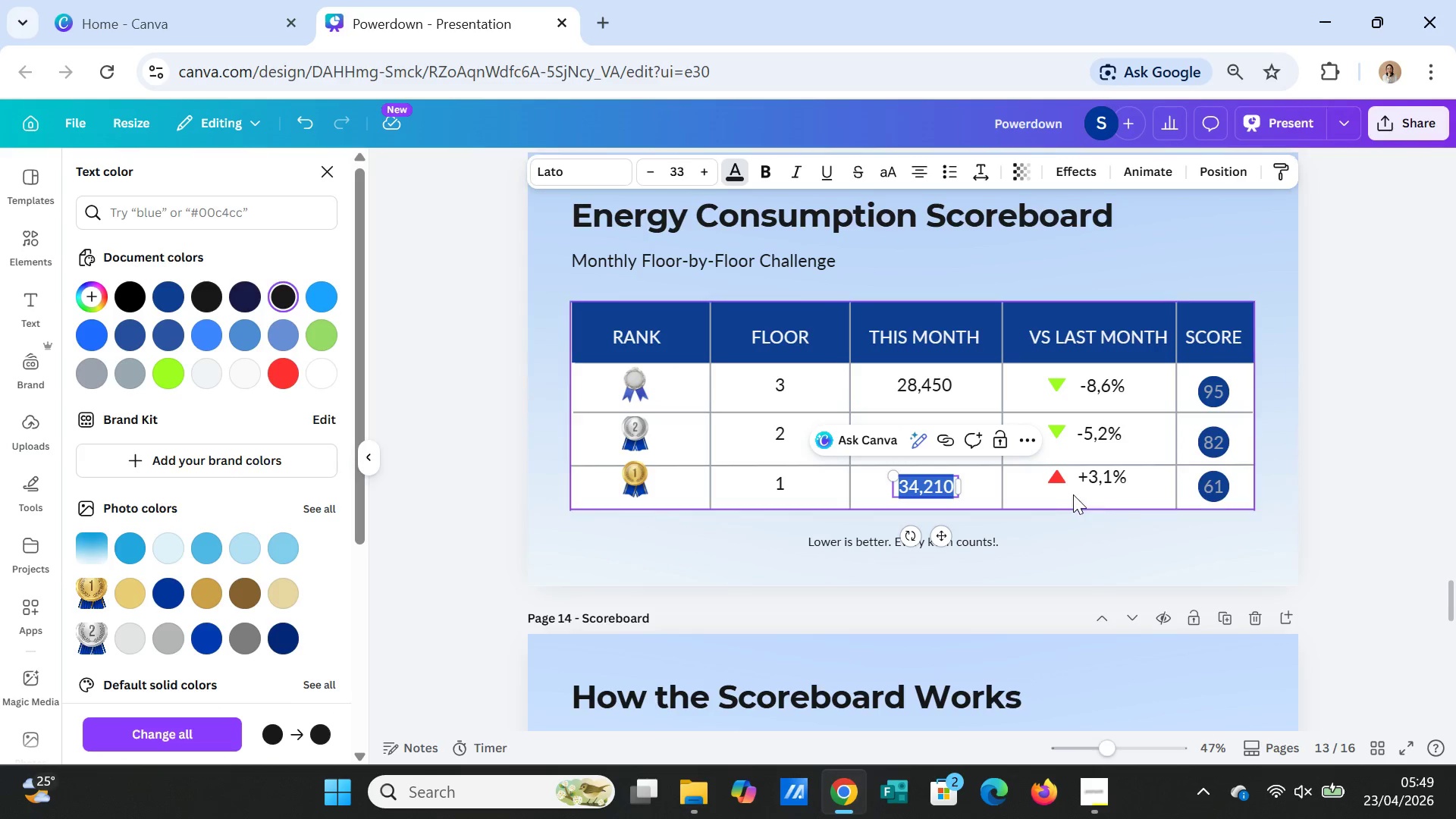 
left_click([1116, 505])
 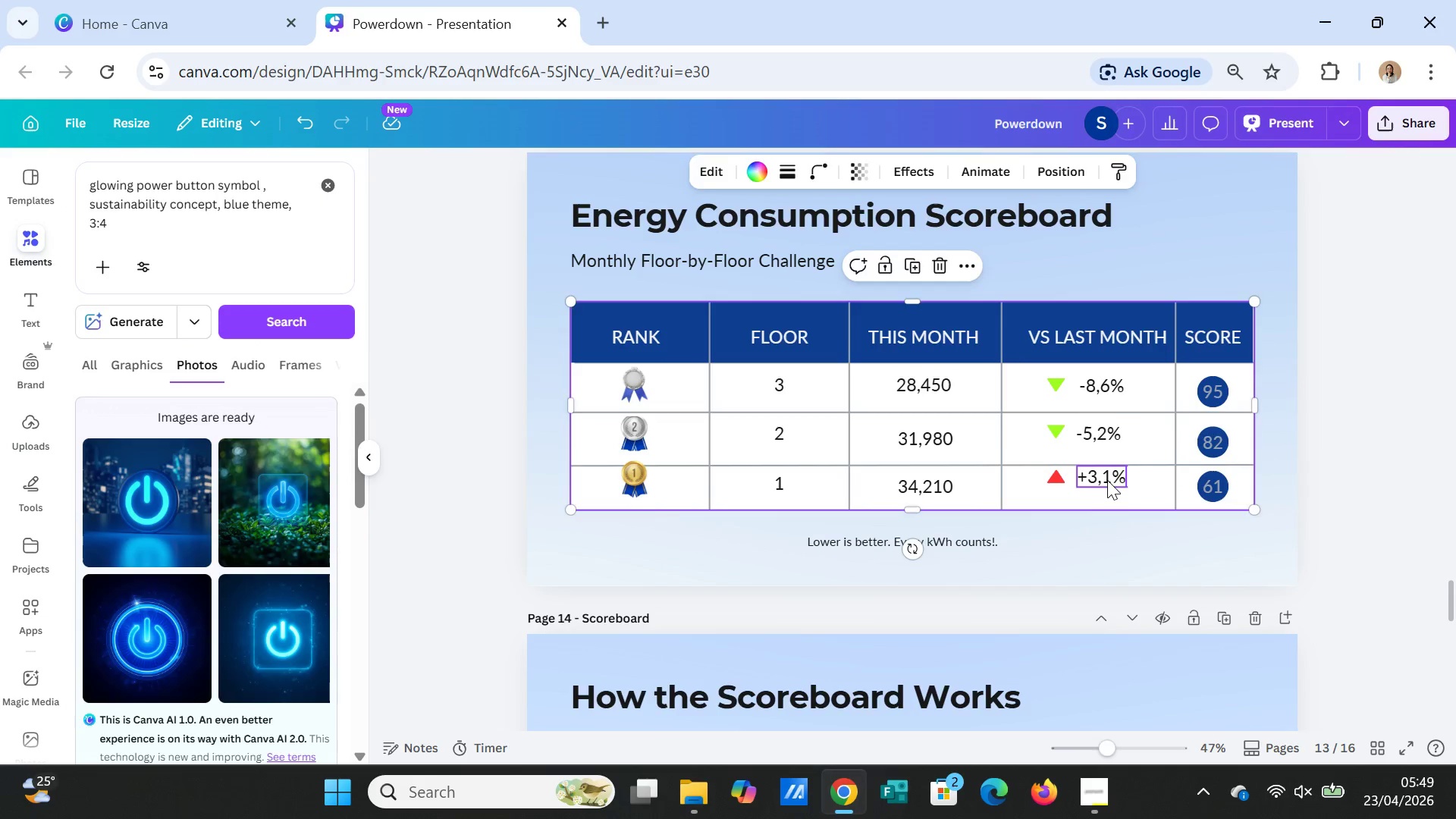 
double_click([1107, 480])
 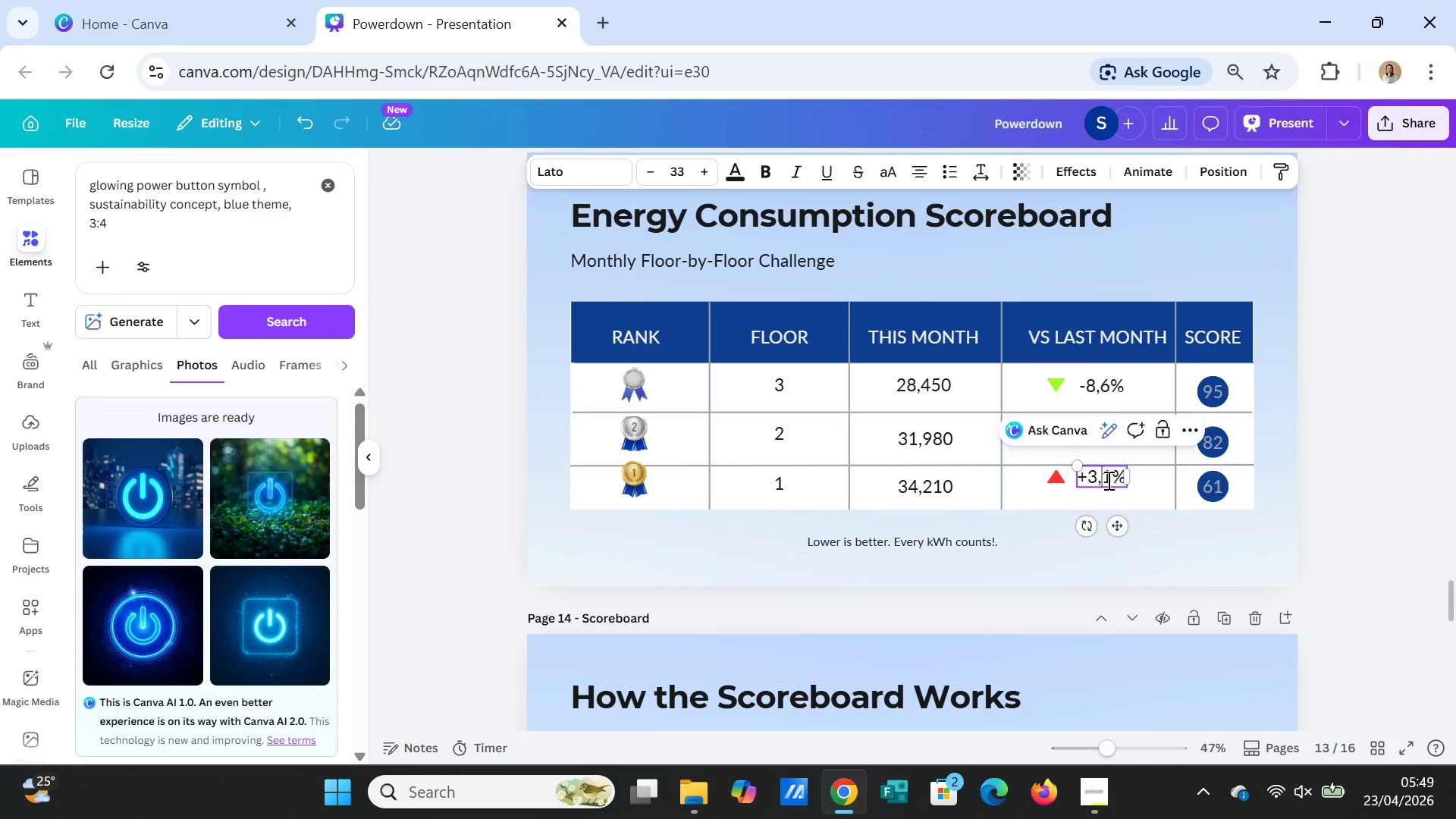 
triple_click([1107, 480])
 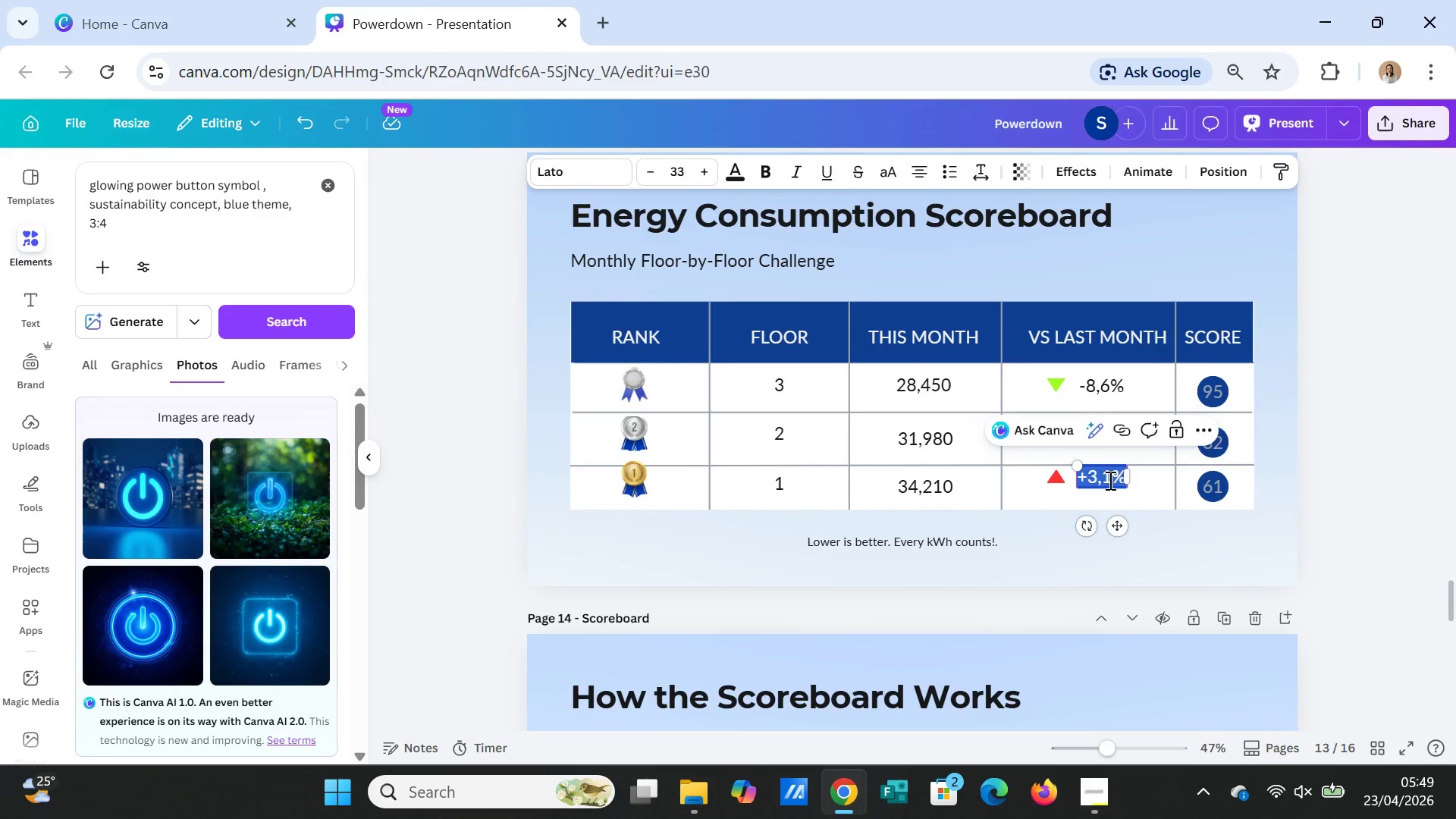 
triple_click([1109, 480])
 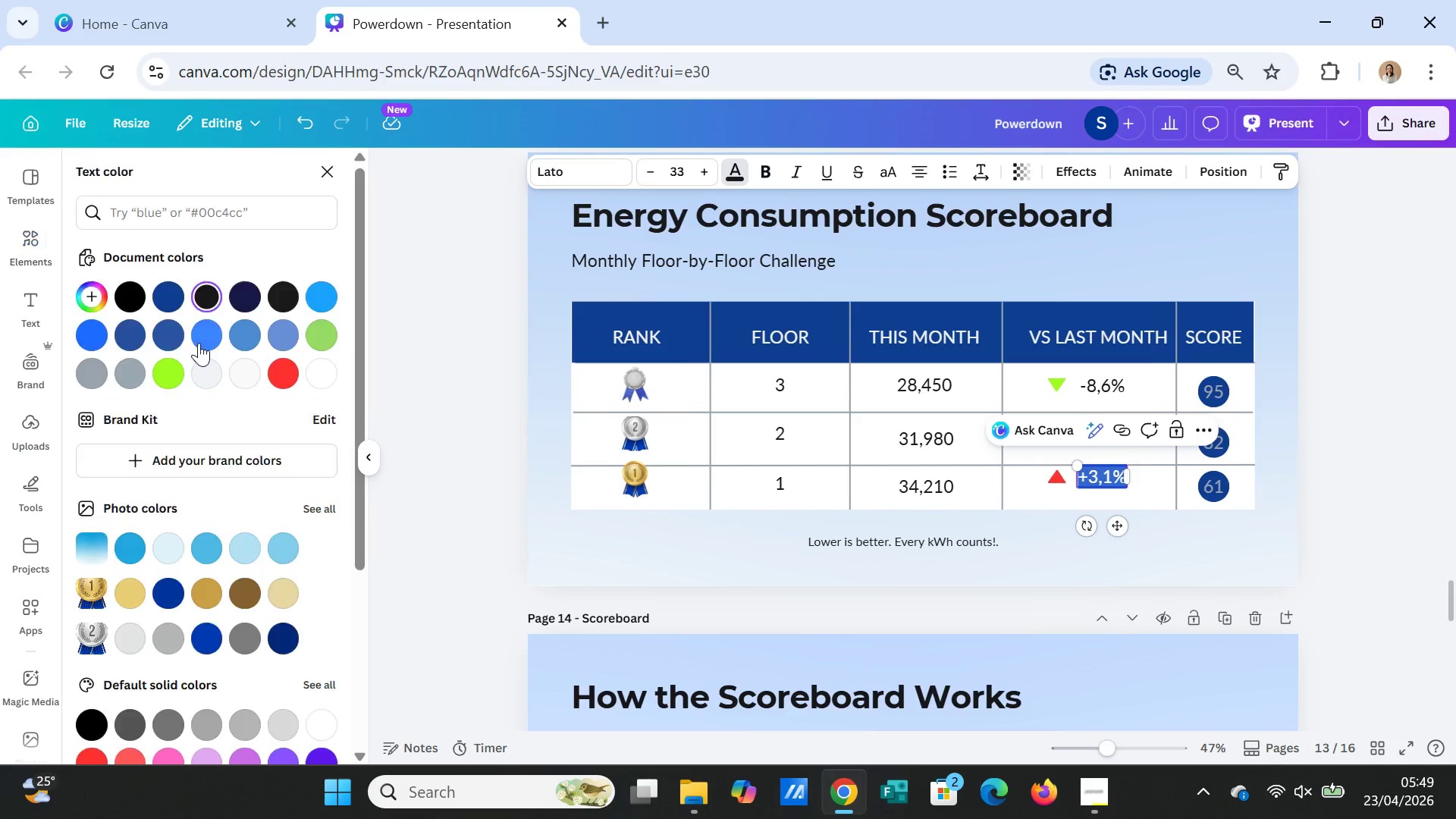 
left_click([274, 286])
 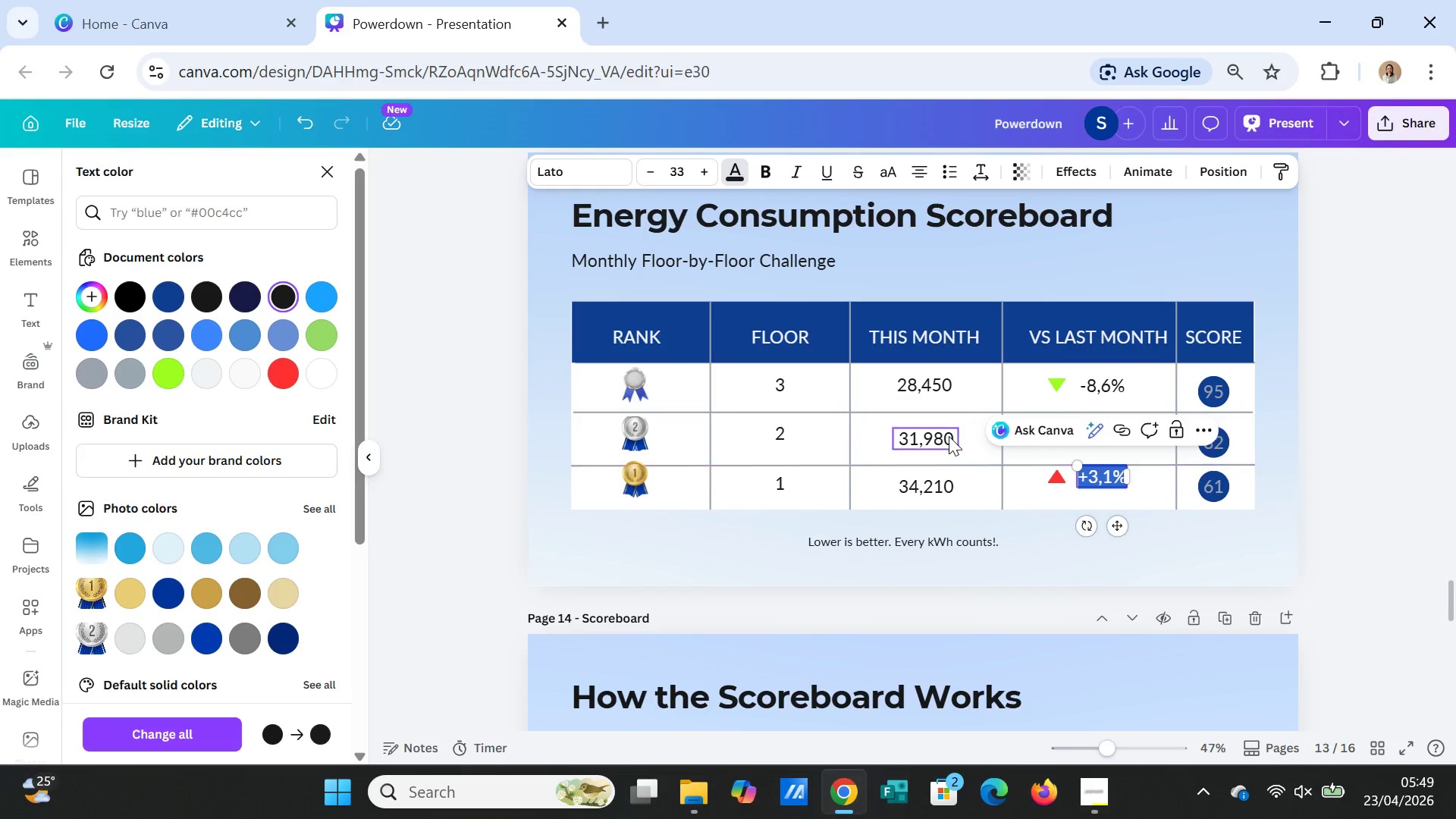 
double_click([949, 435])
 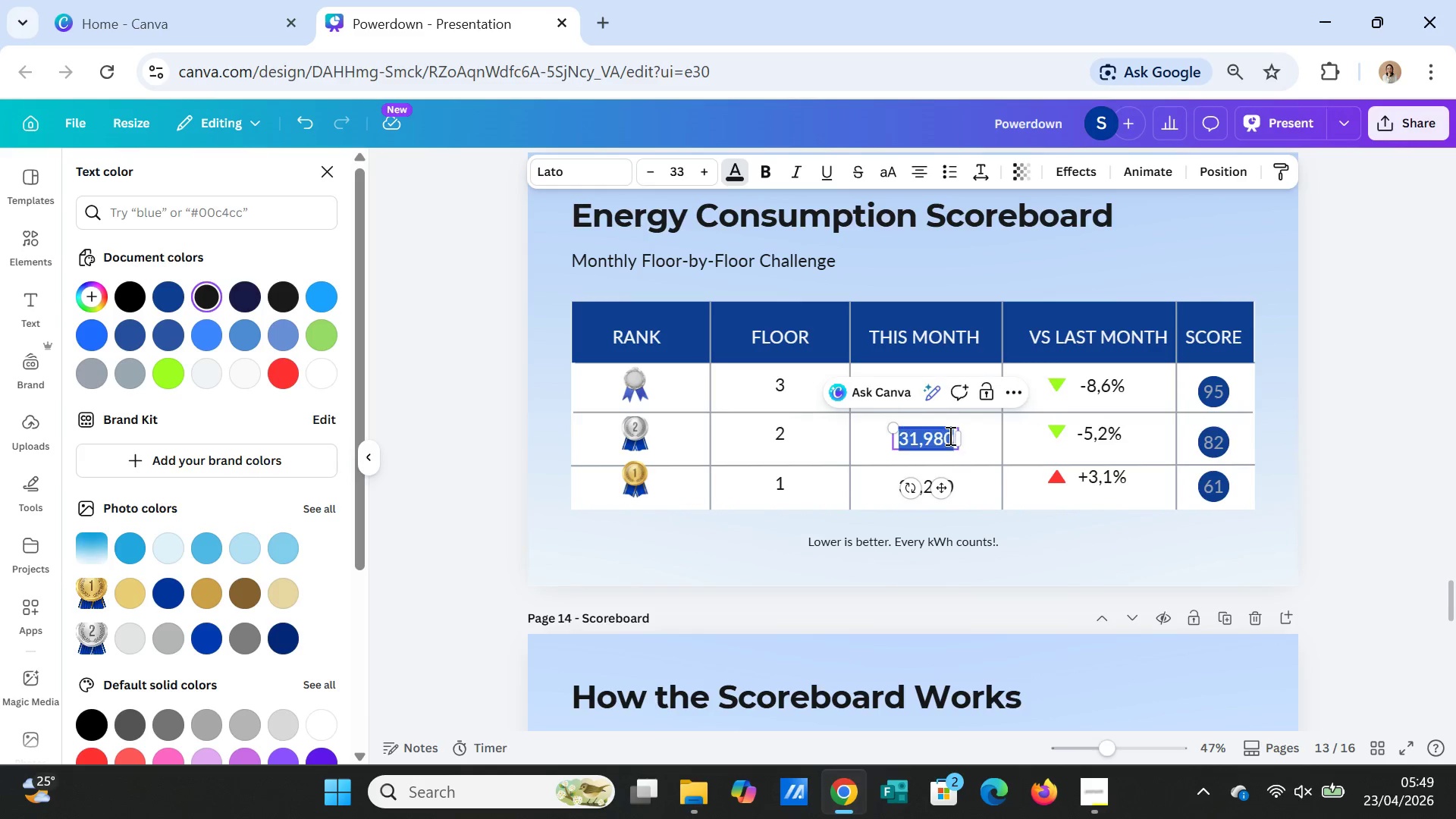 
triple_click([949, 435])
 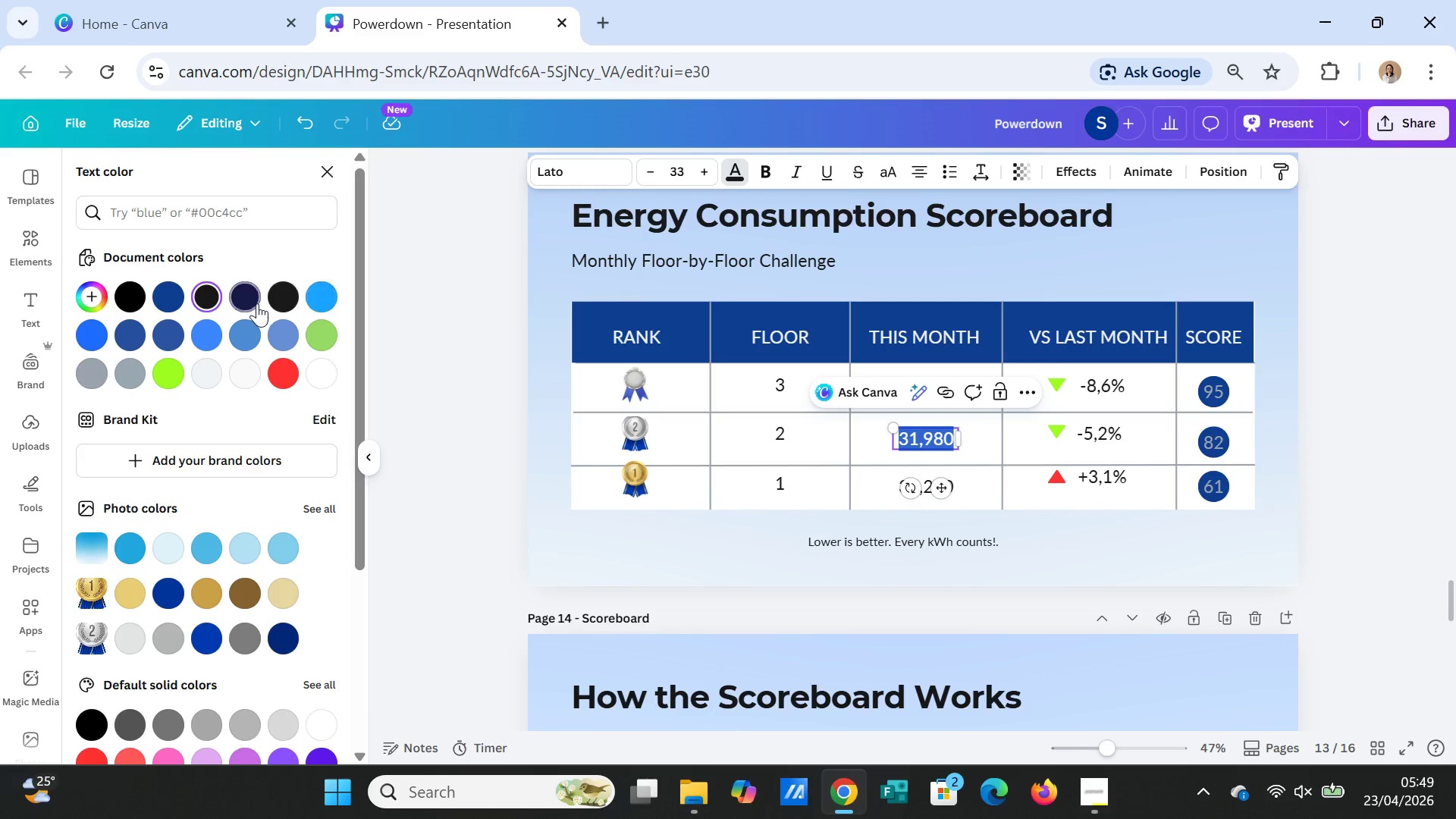 
left_click([278, 302])
 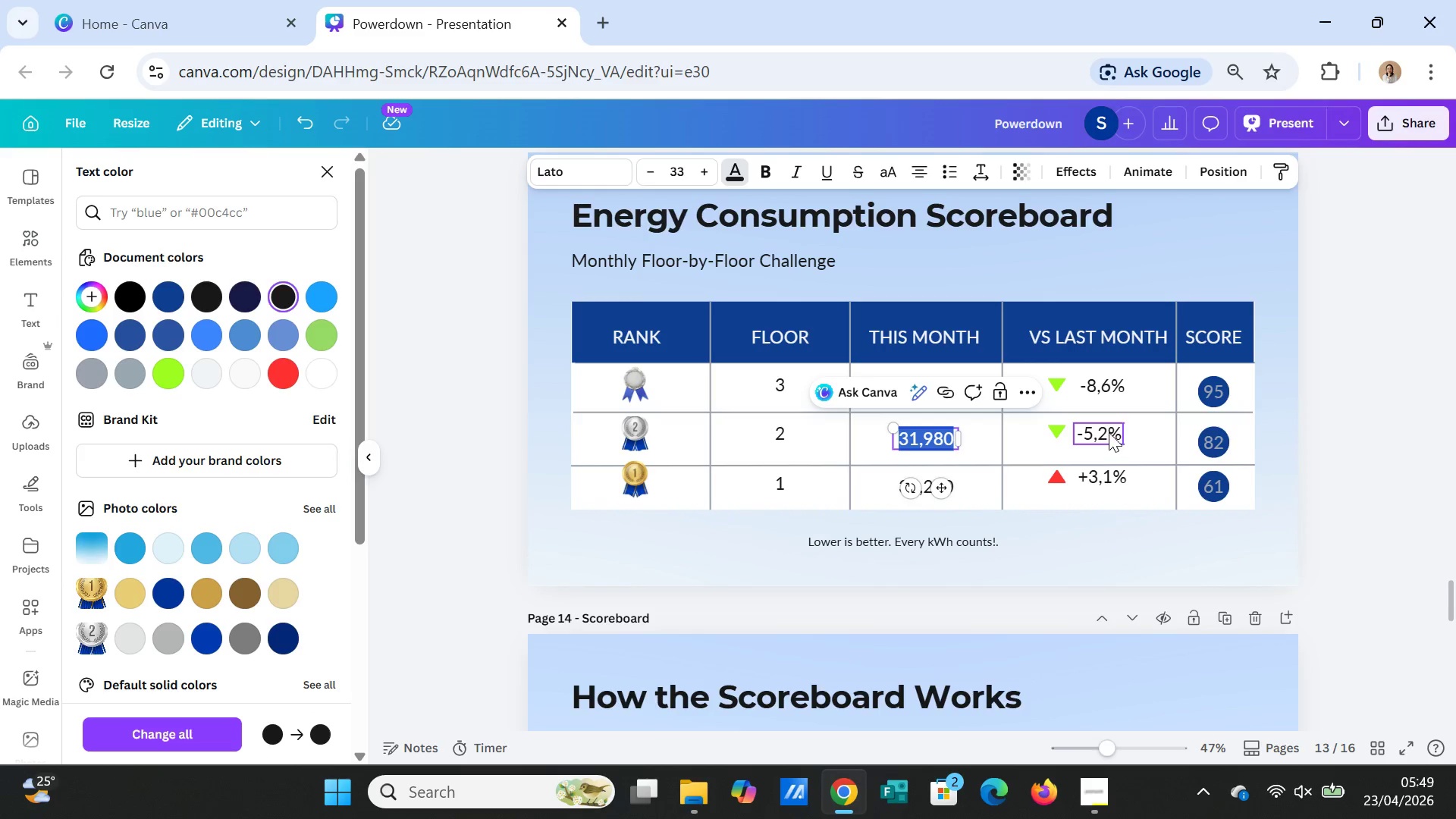 
double_click([1109, 432])
 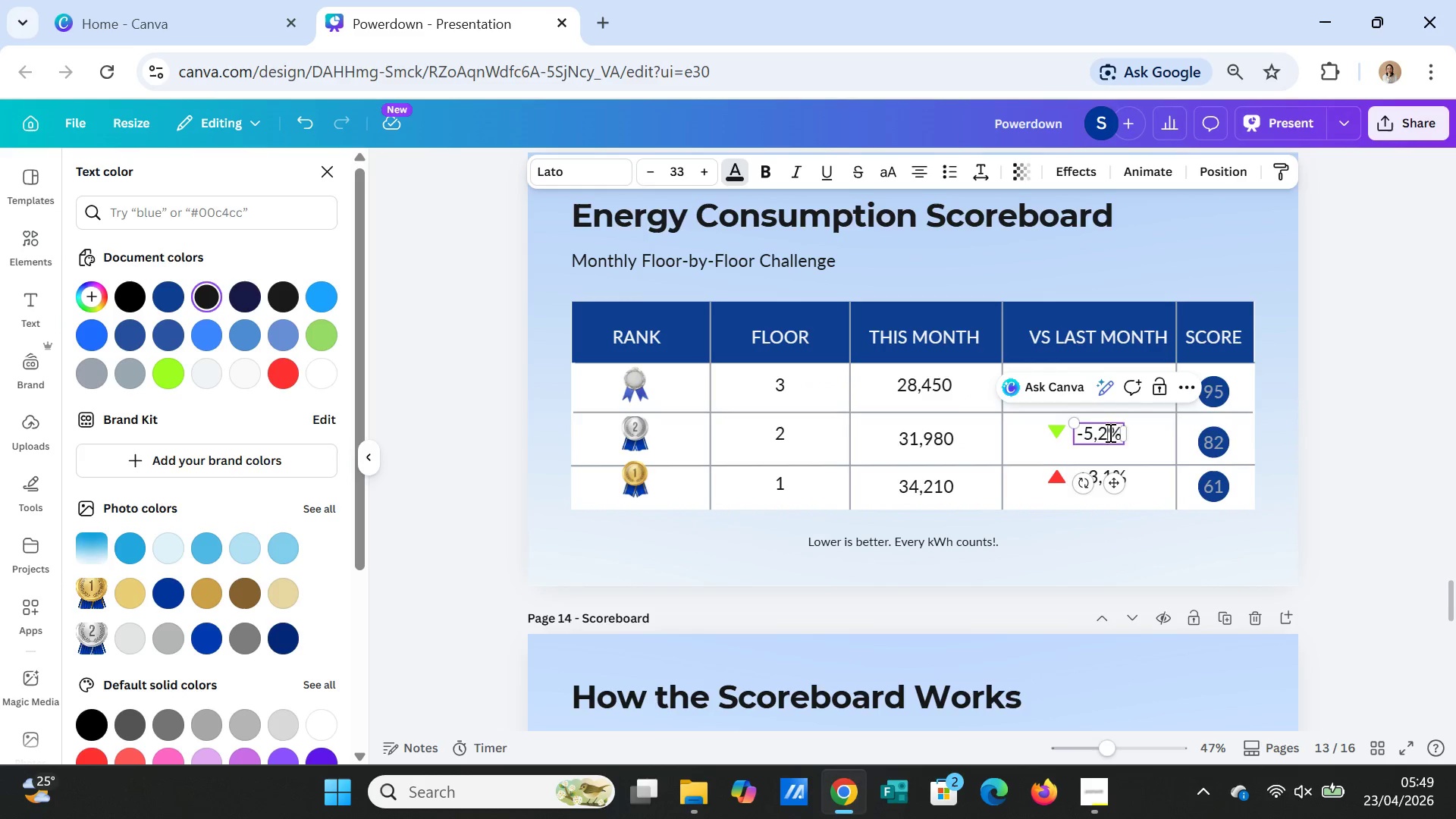 
triple_click([1109, 432])
 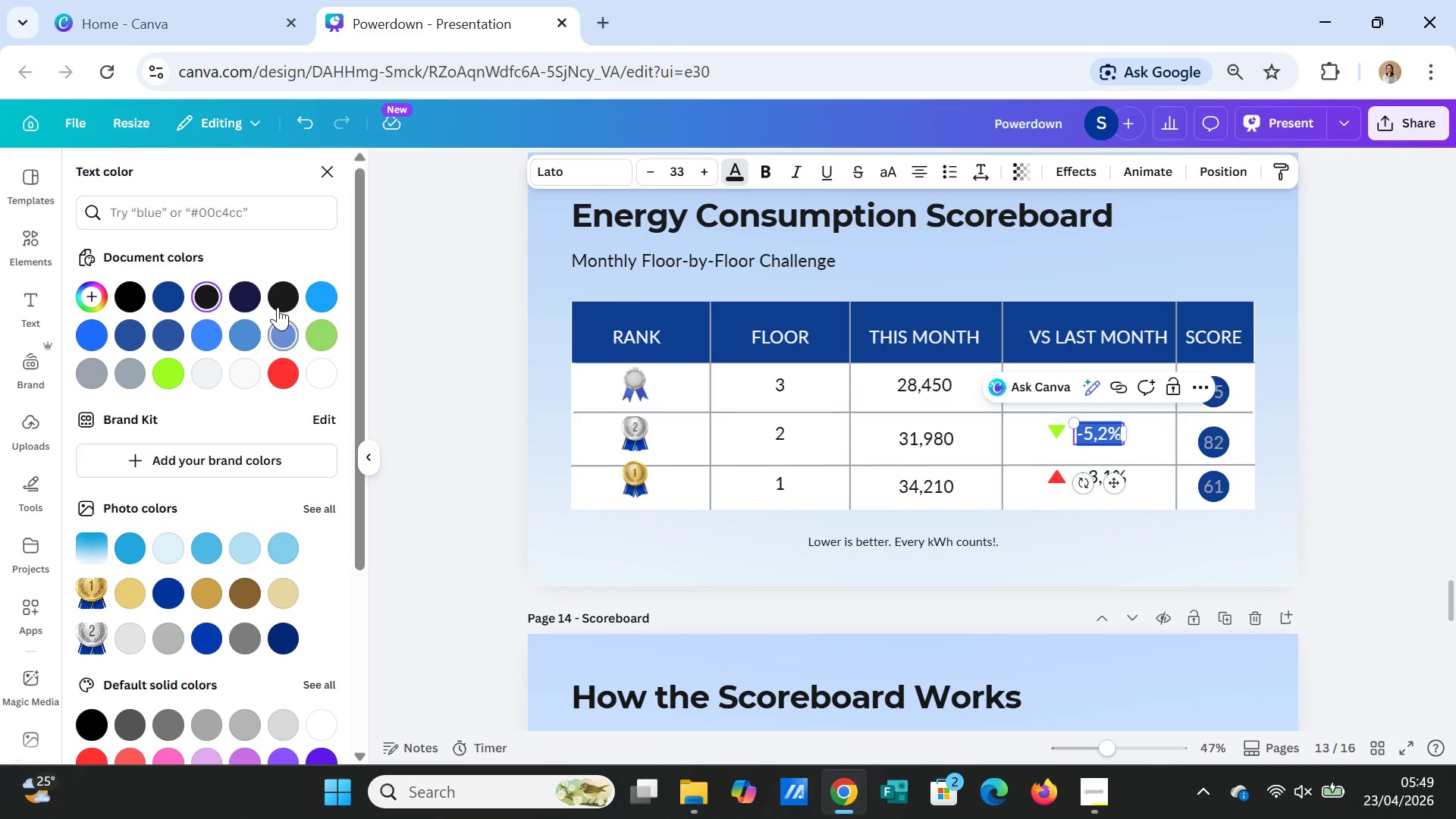 
left_click([284, 295])
 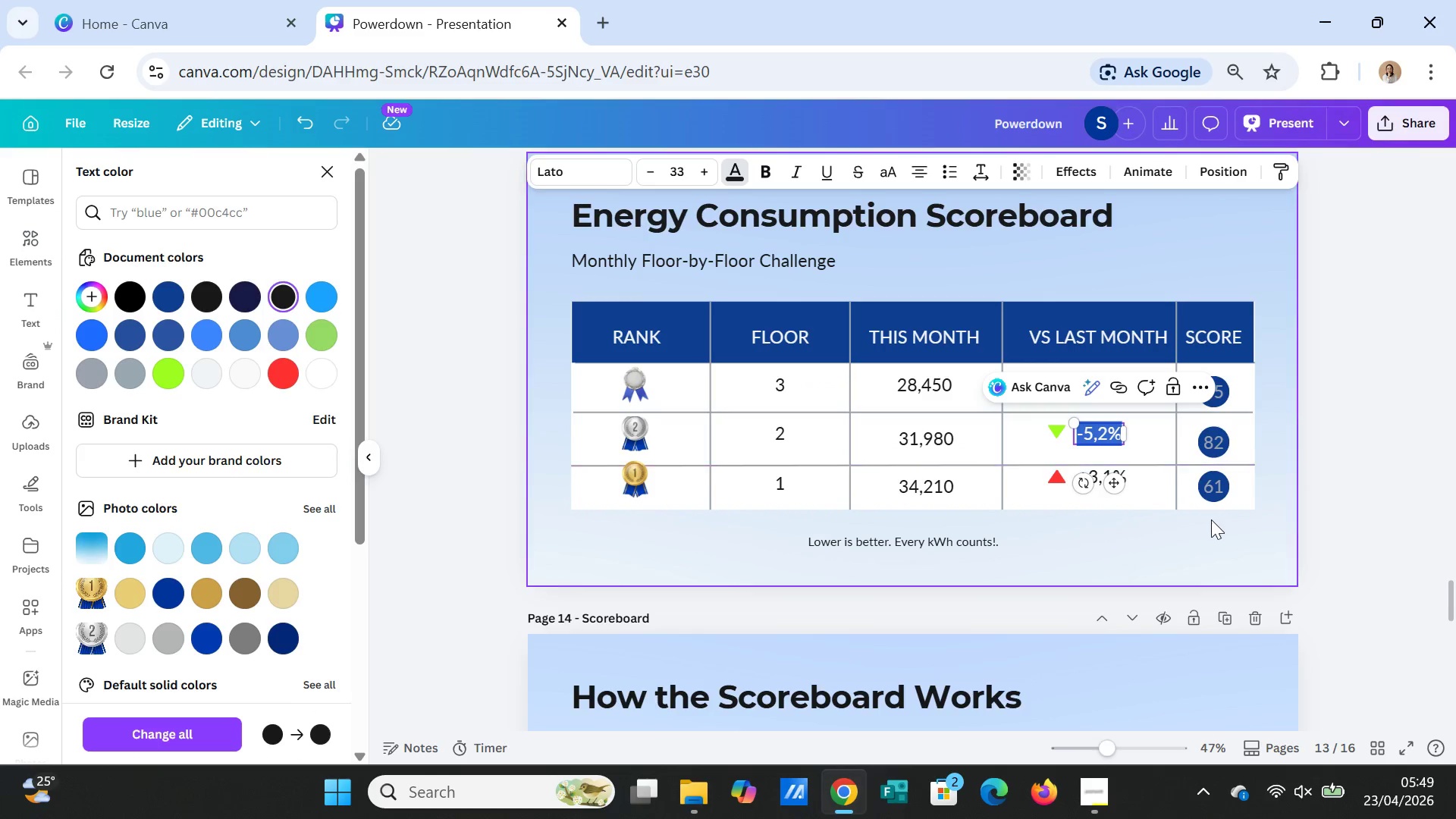 
left_click([1198, 522])
 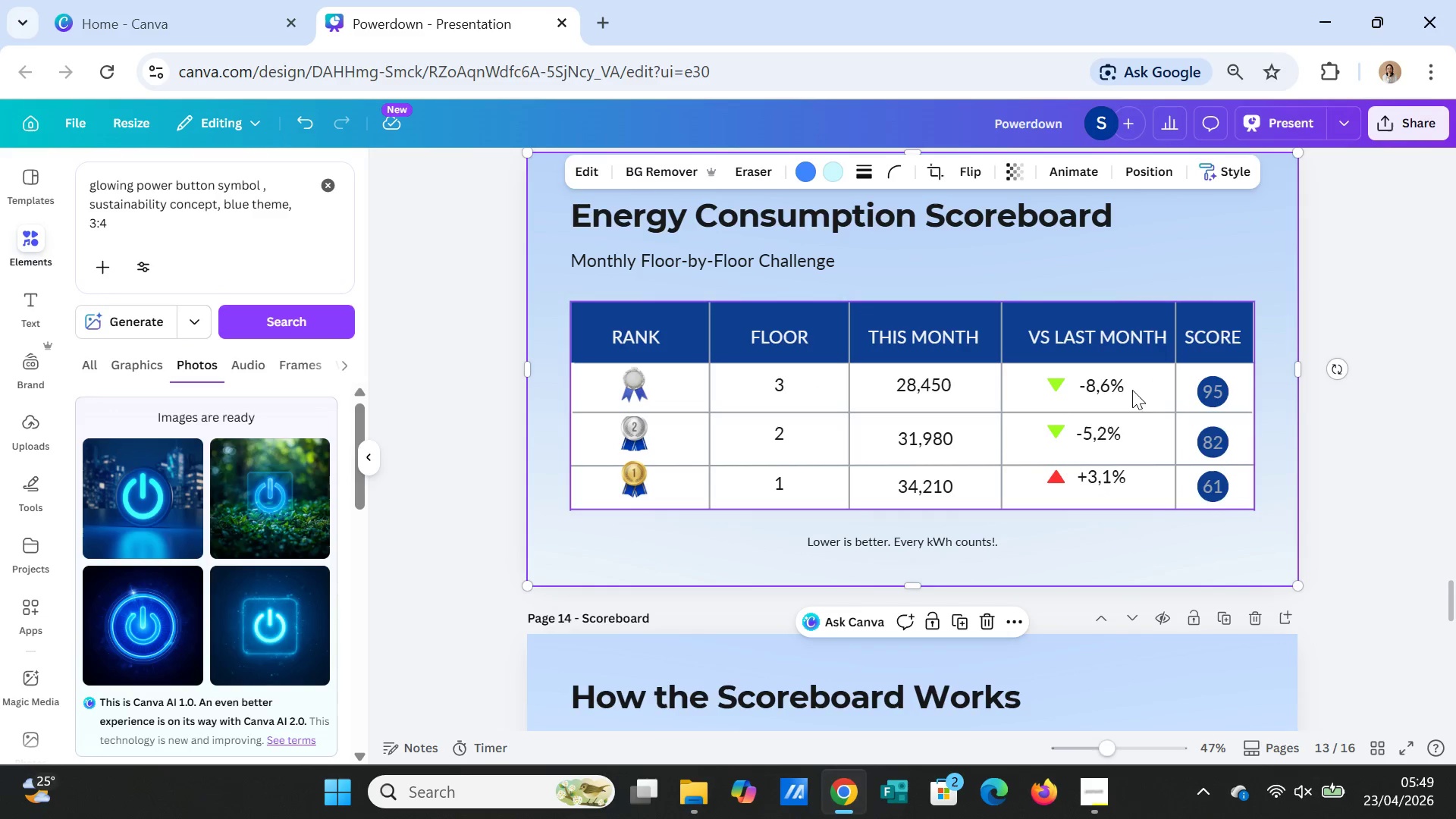 
left_click([1113, 385])
 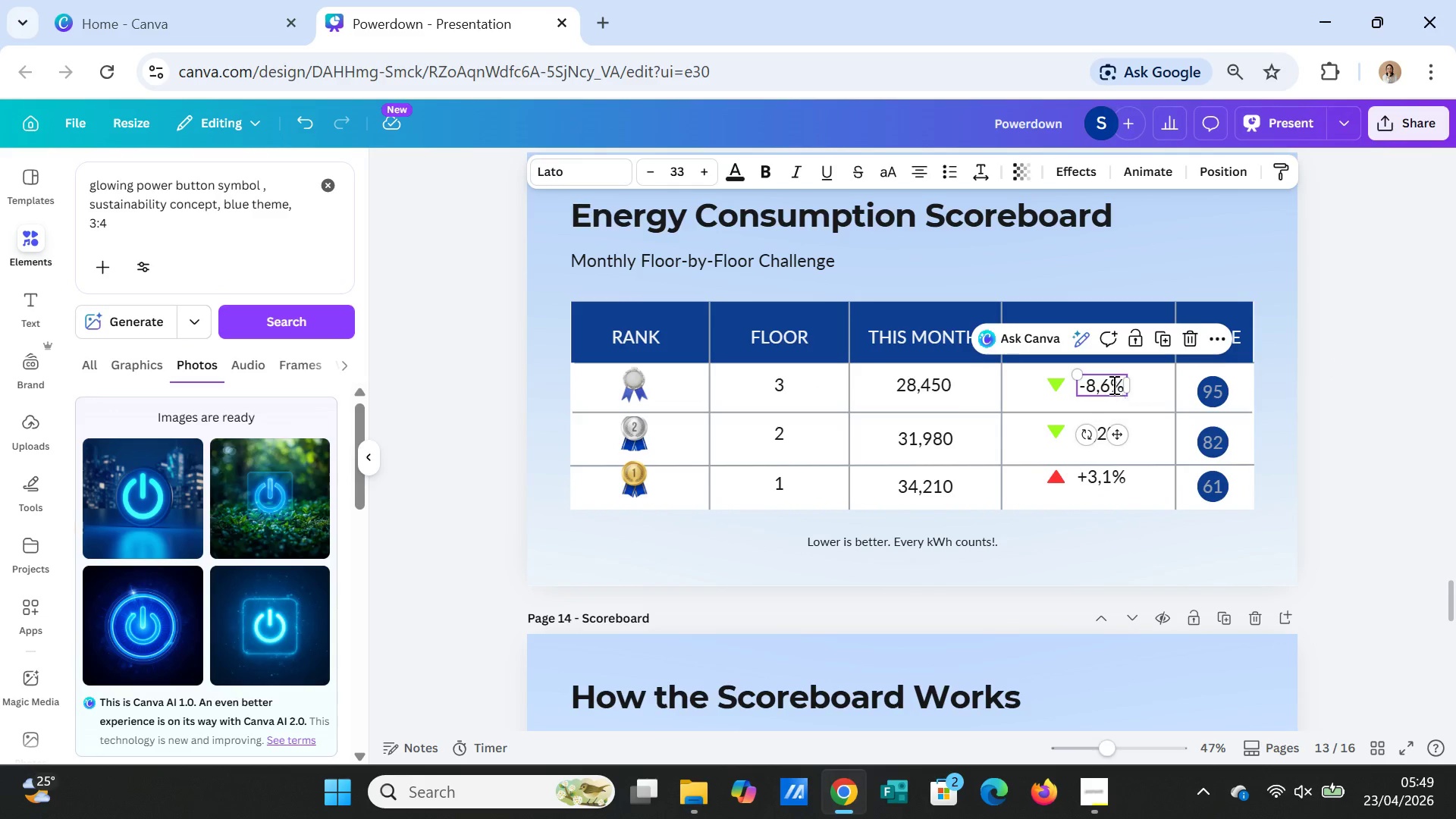 
triple_click([1112, 384])
 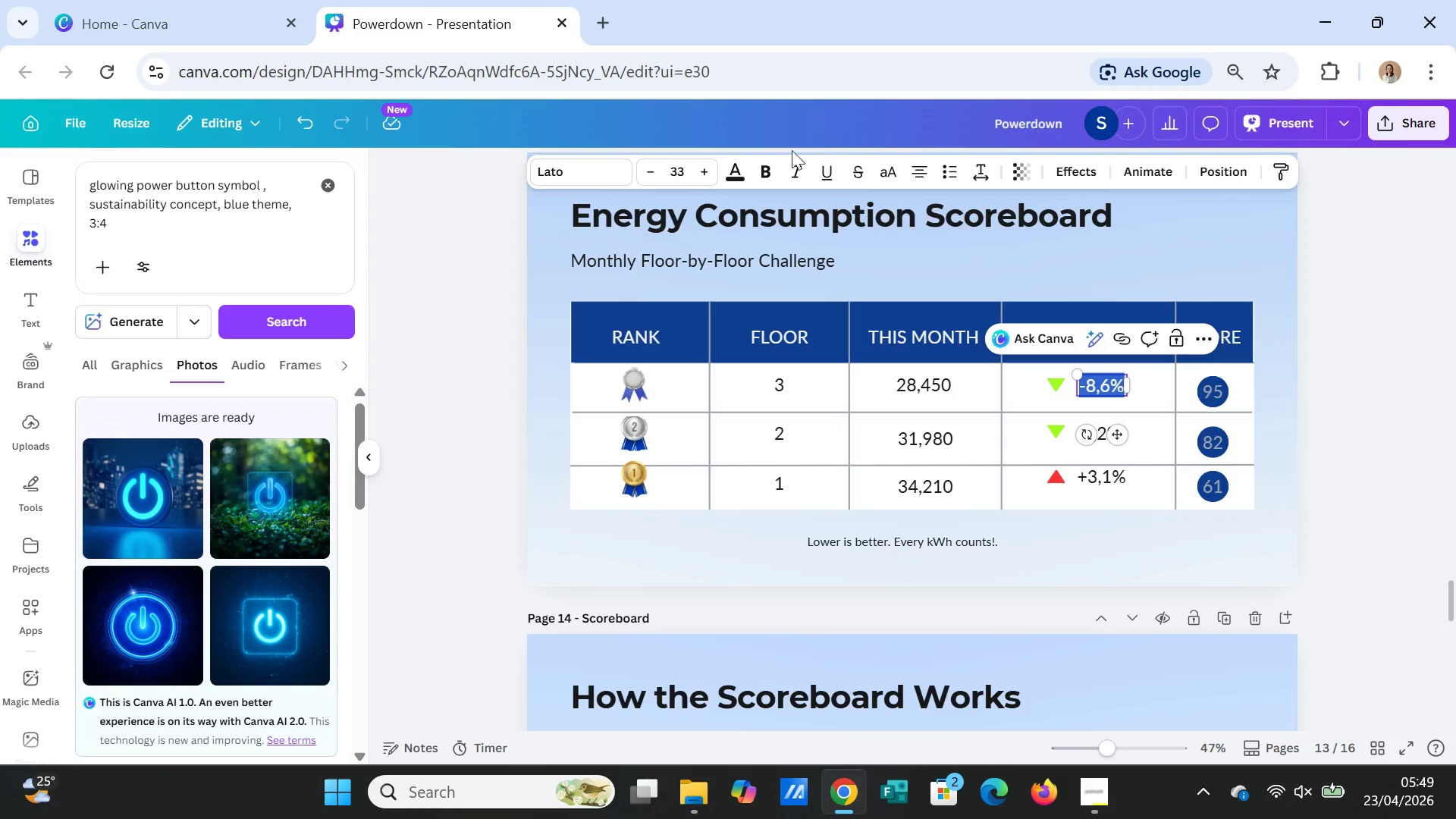 
left_click([731, 165])
 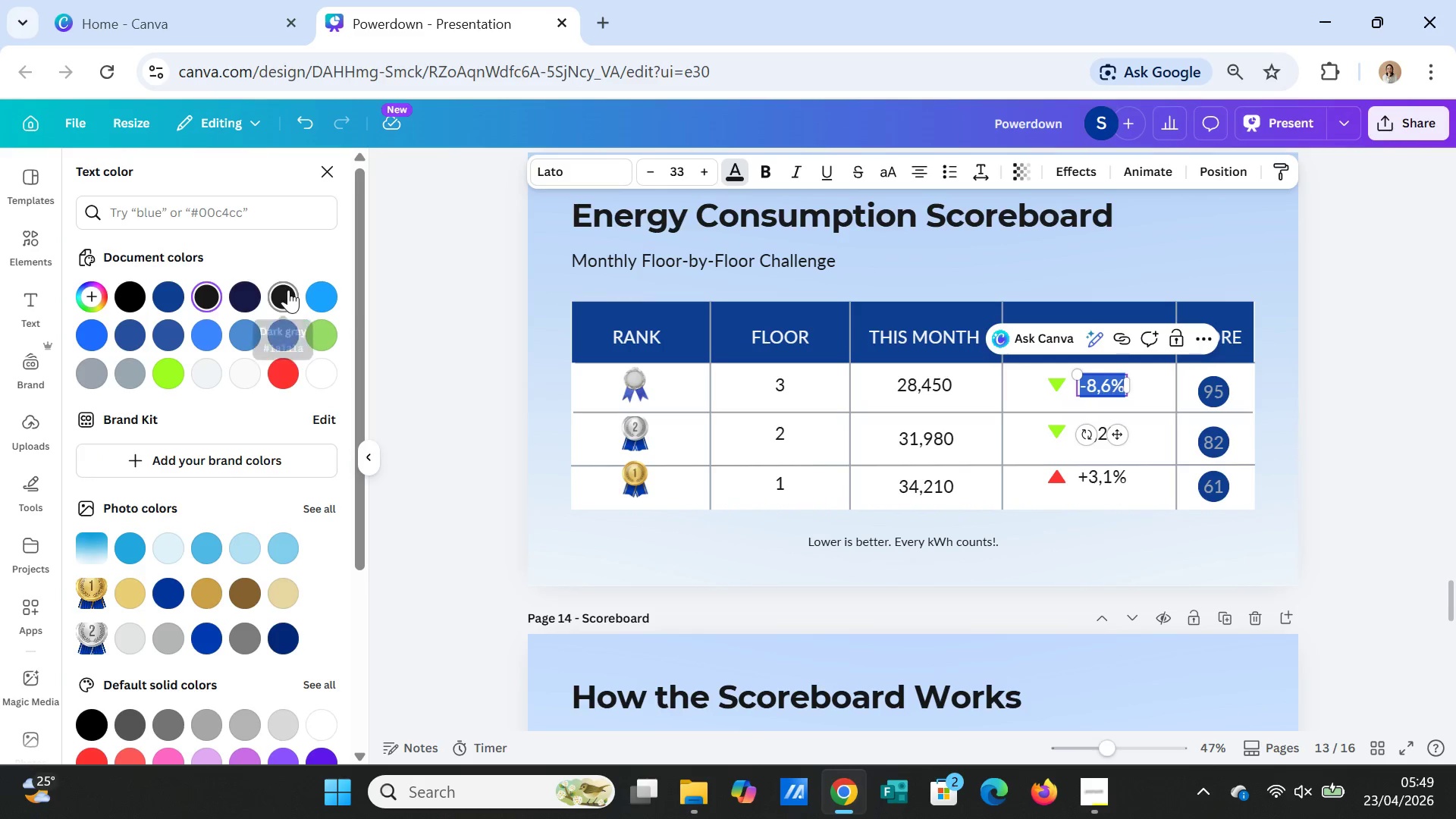 
left_click([288, 290])
 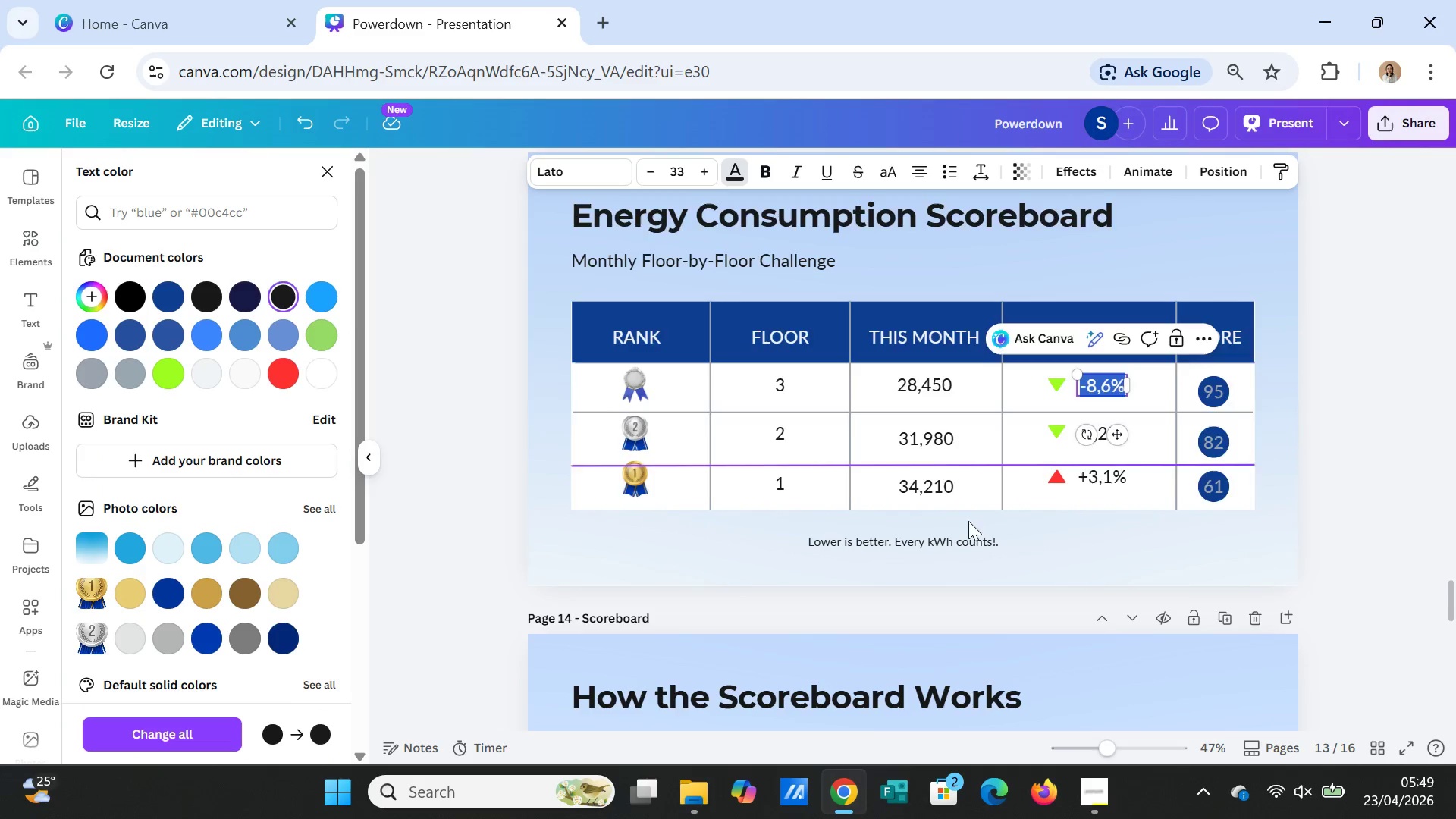 
scroll: coordinate [968, 543], scroll_direction: down, amount: 2.0
 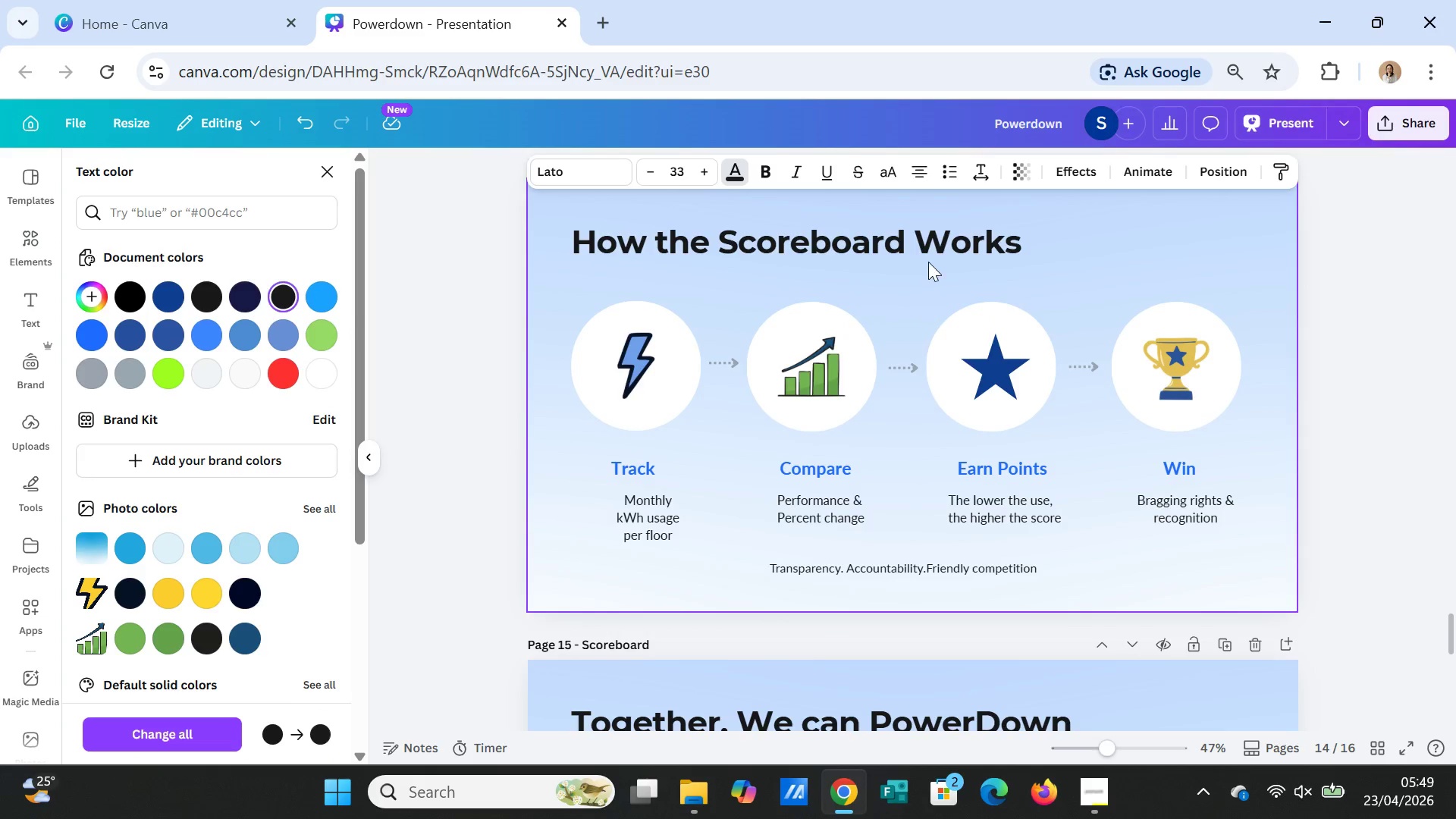 
left_click([930, 252])
 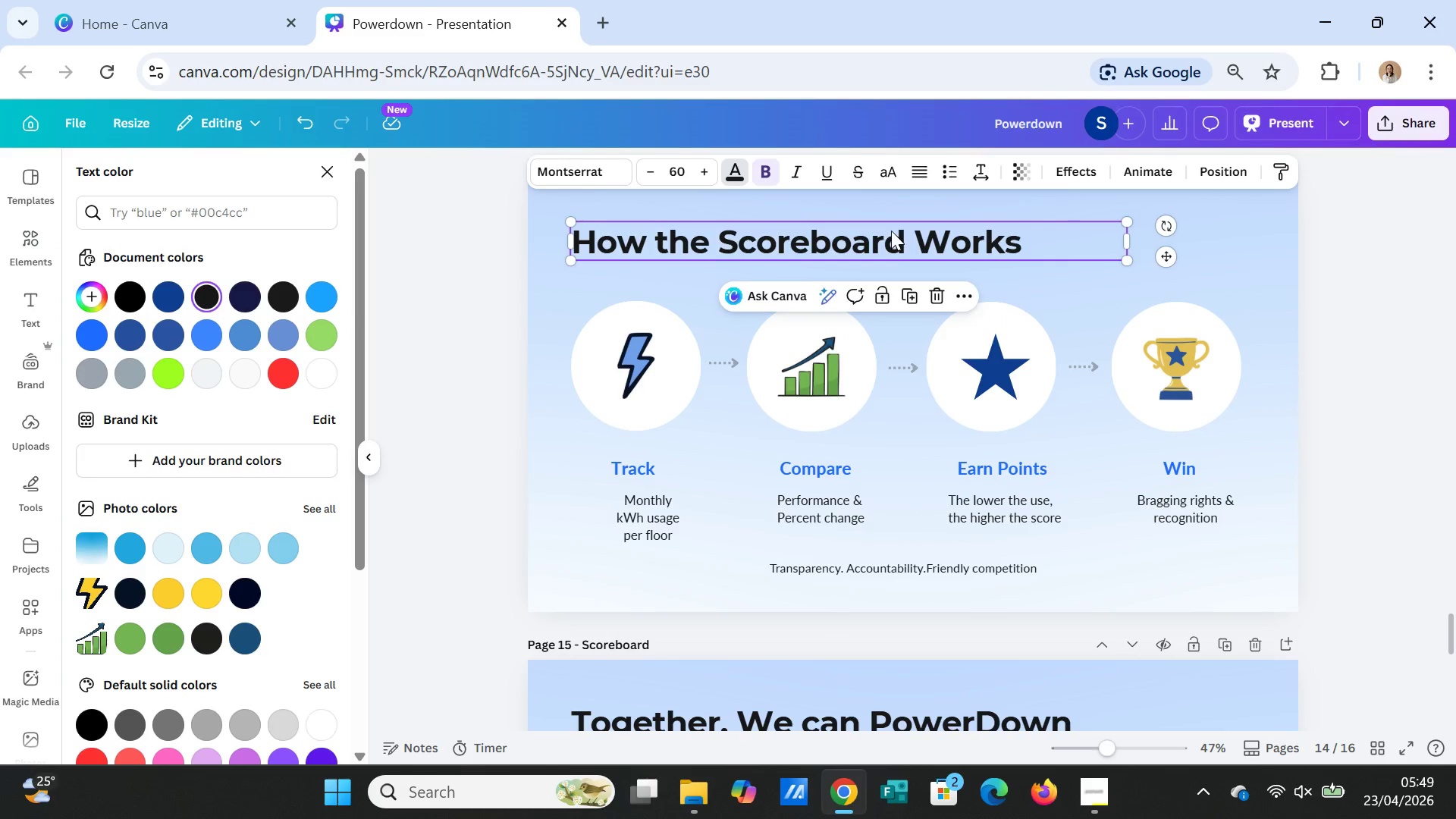 
double_click([891, 231])
 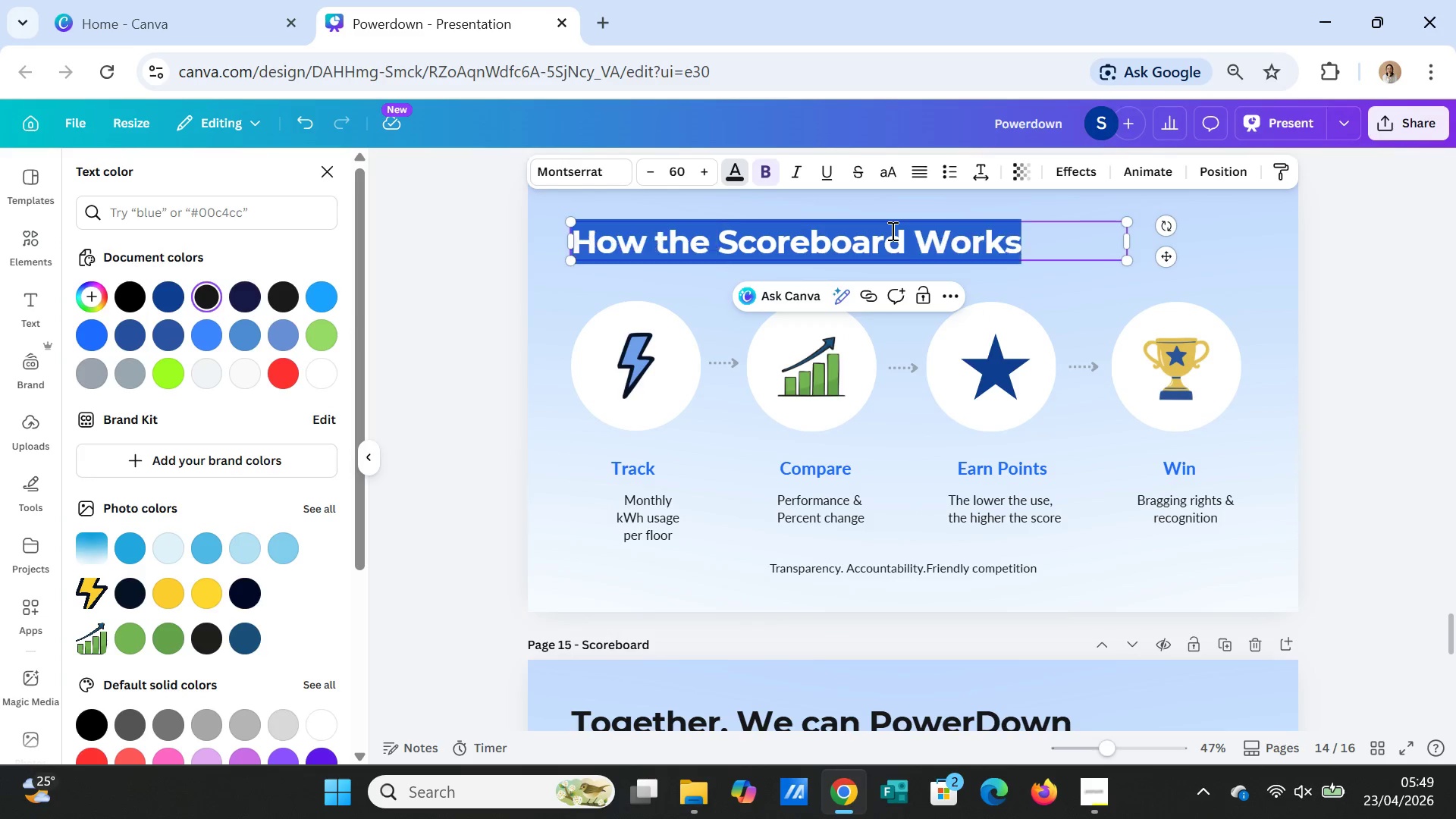 
triple_click([891, 231])
 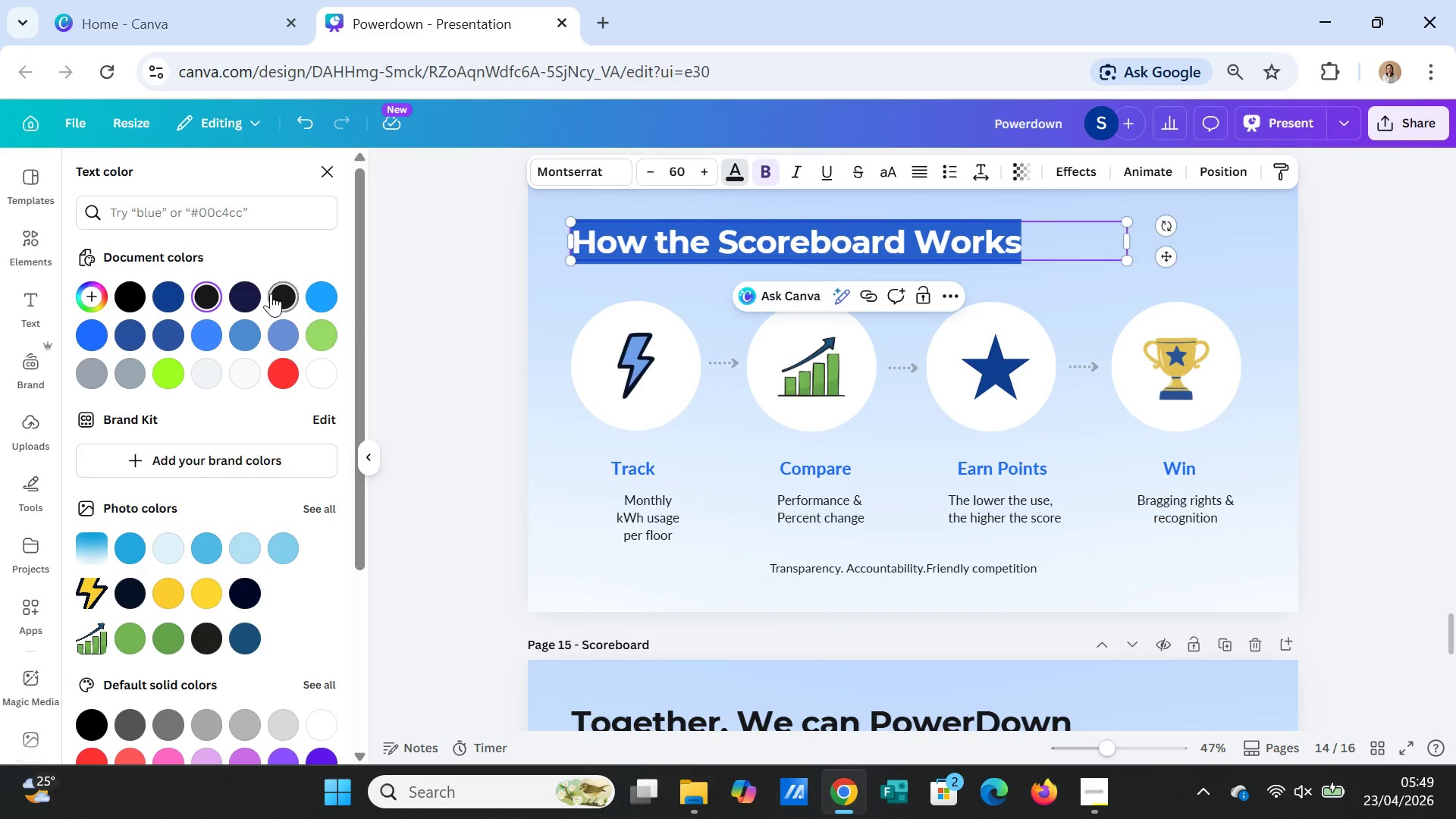 
left_click([271, 293])
 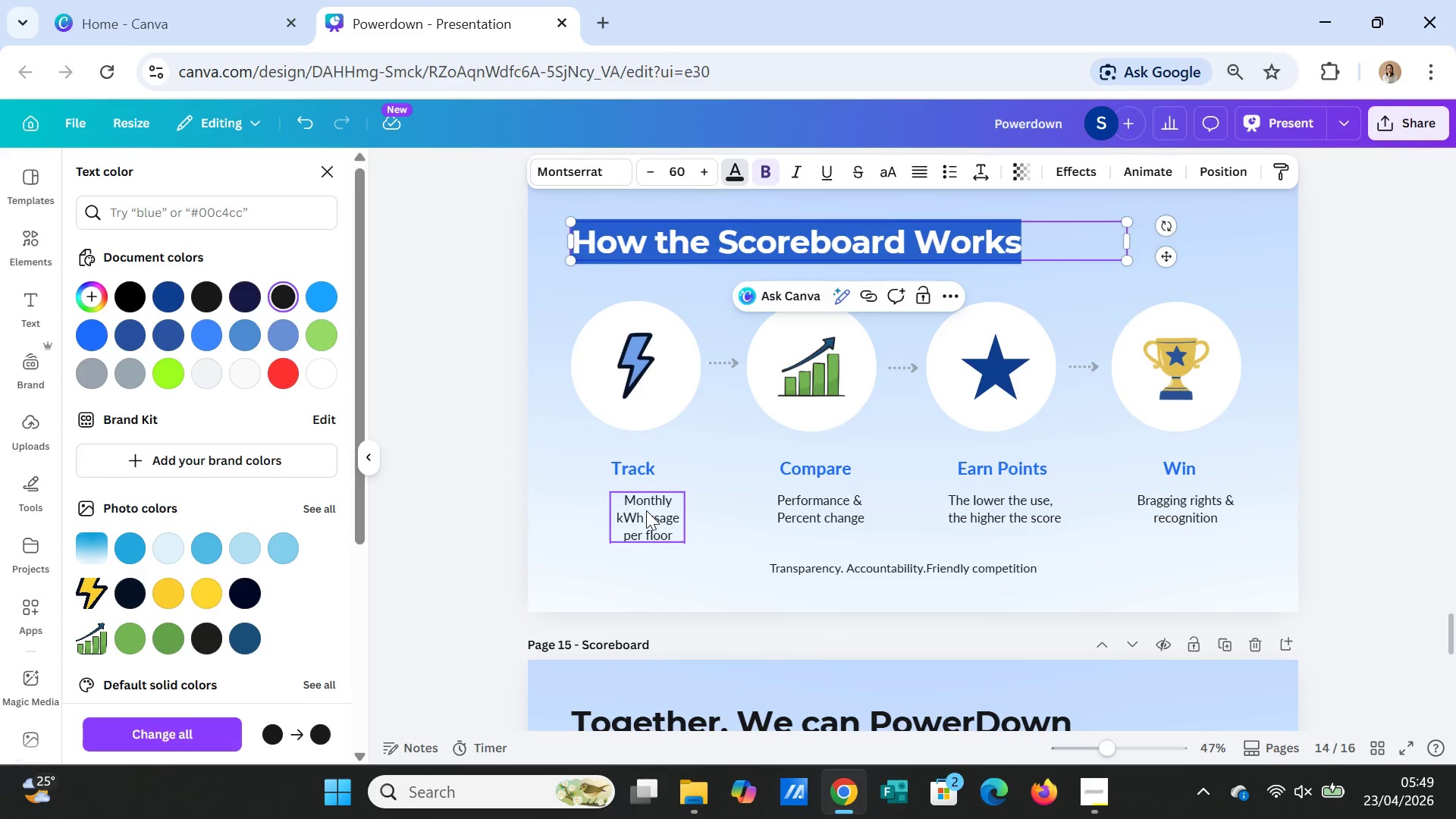 
double_click([646, 510])
 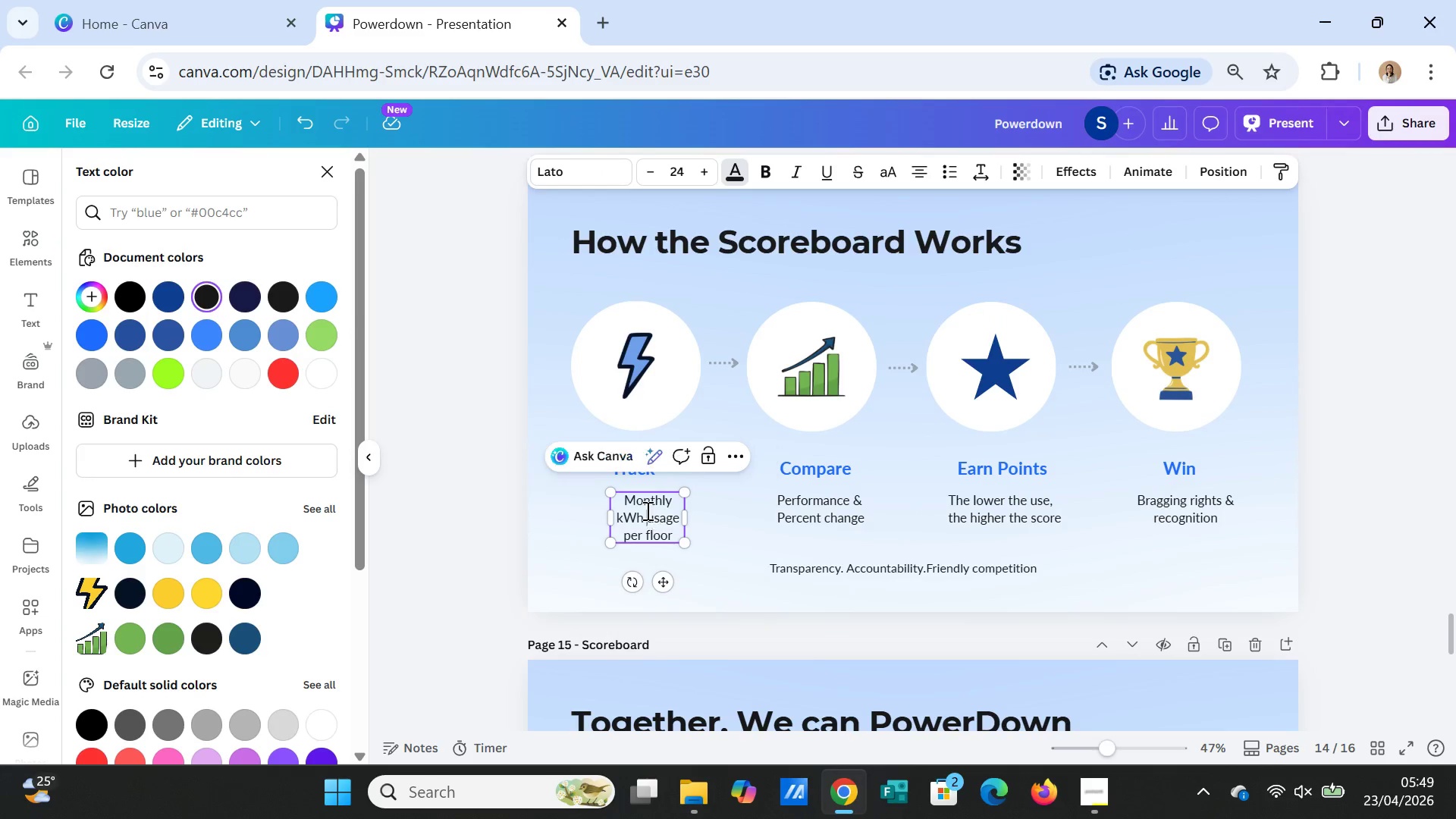 
triple_click([646, 510])
 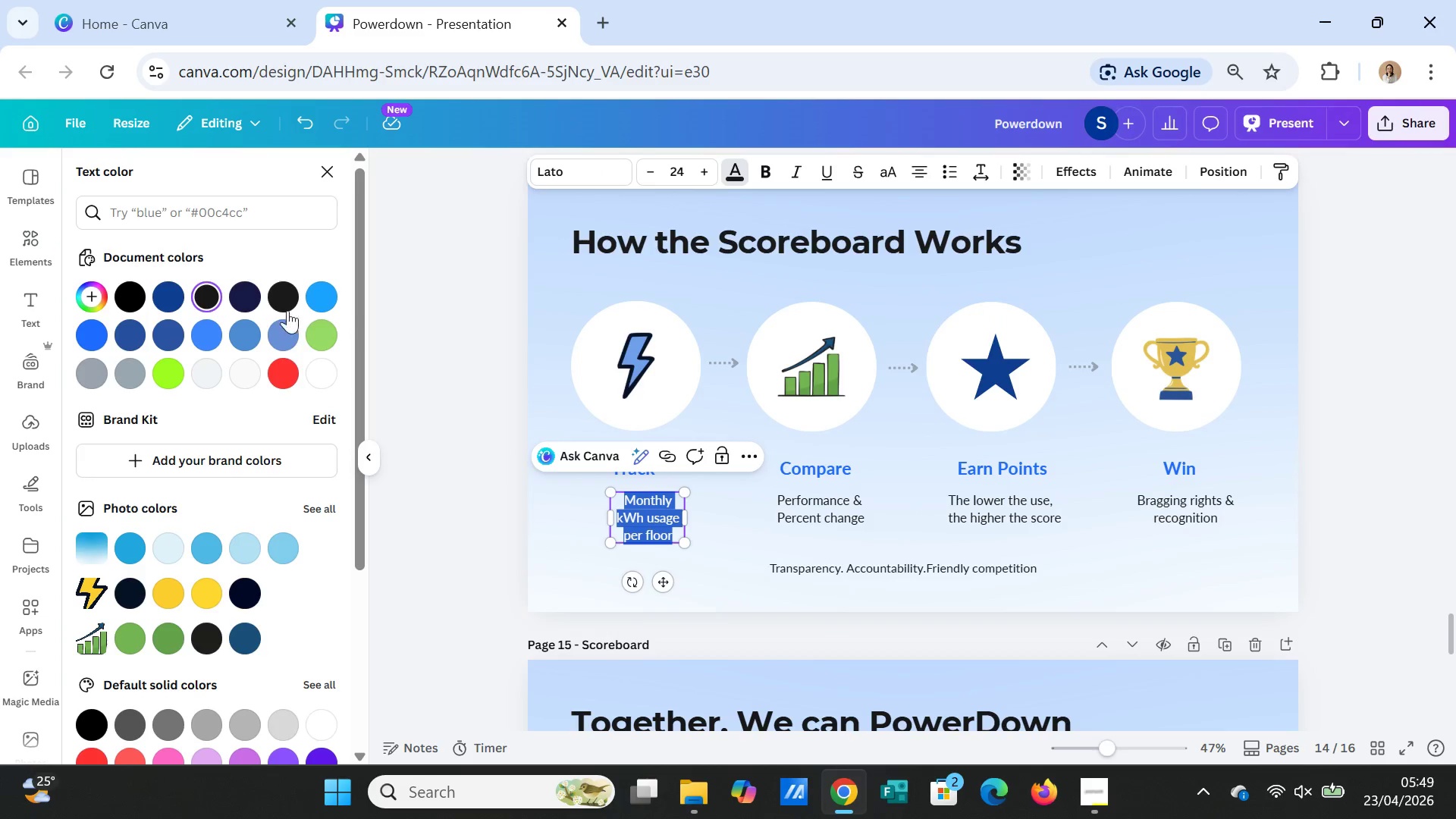 
left_click([279, 297])
 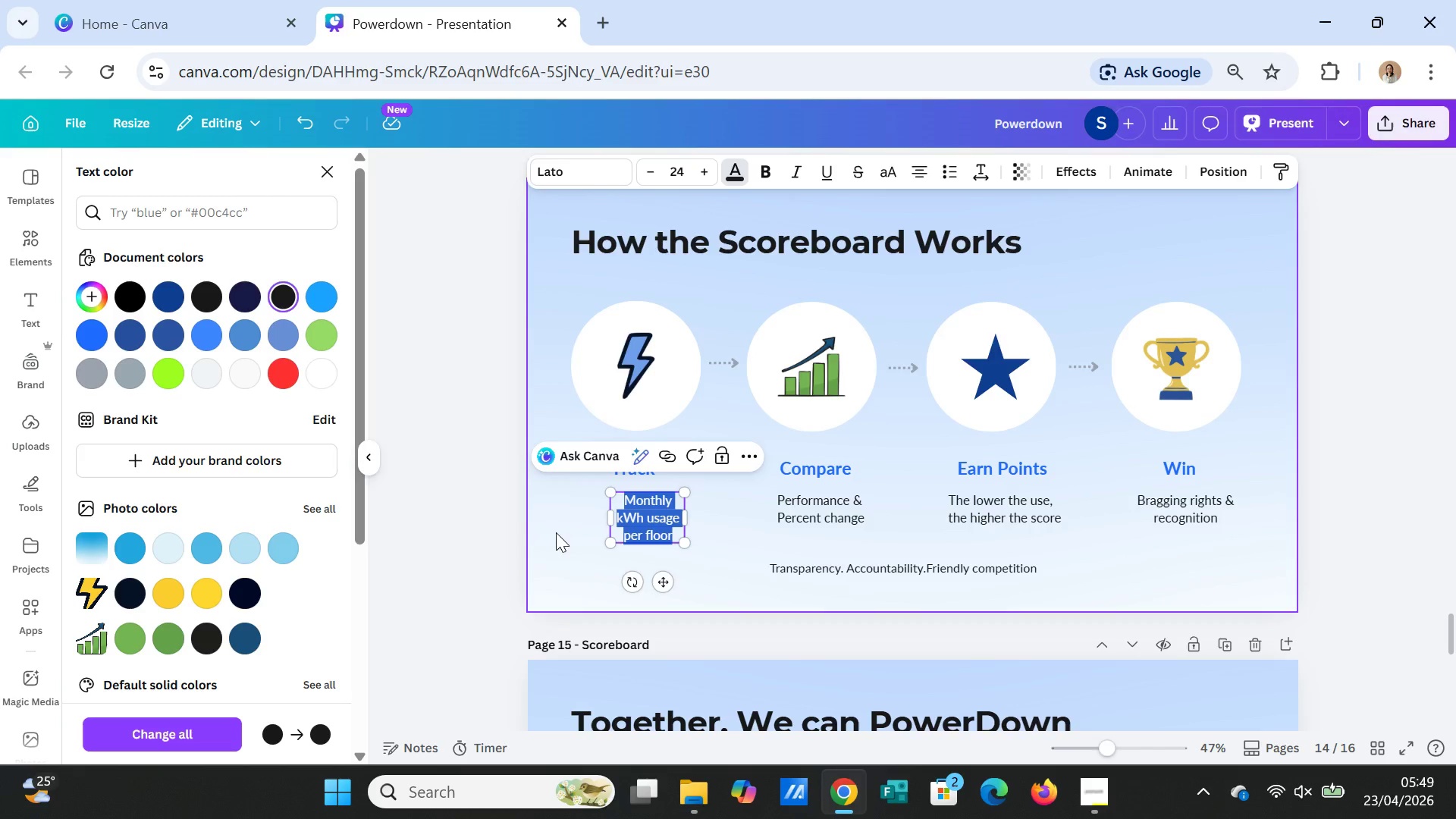 
left_click([563, 538])
 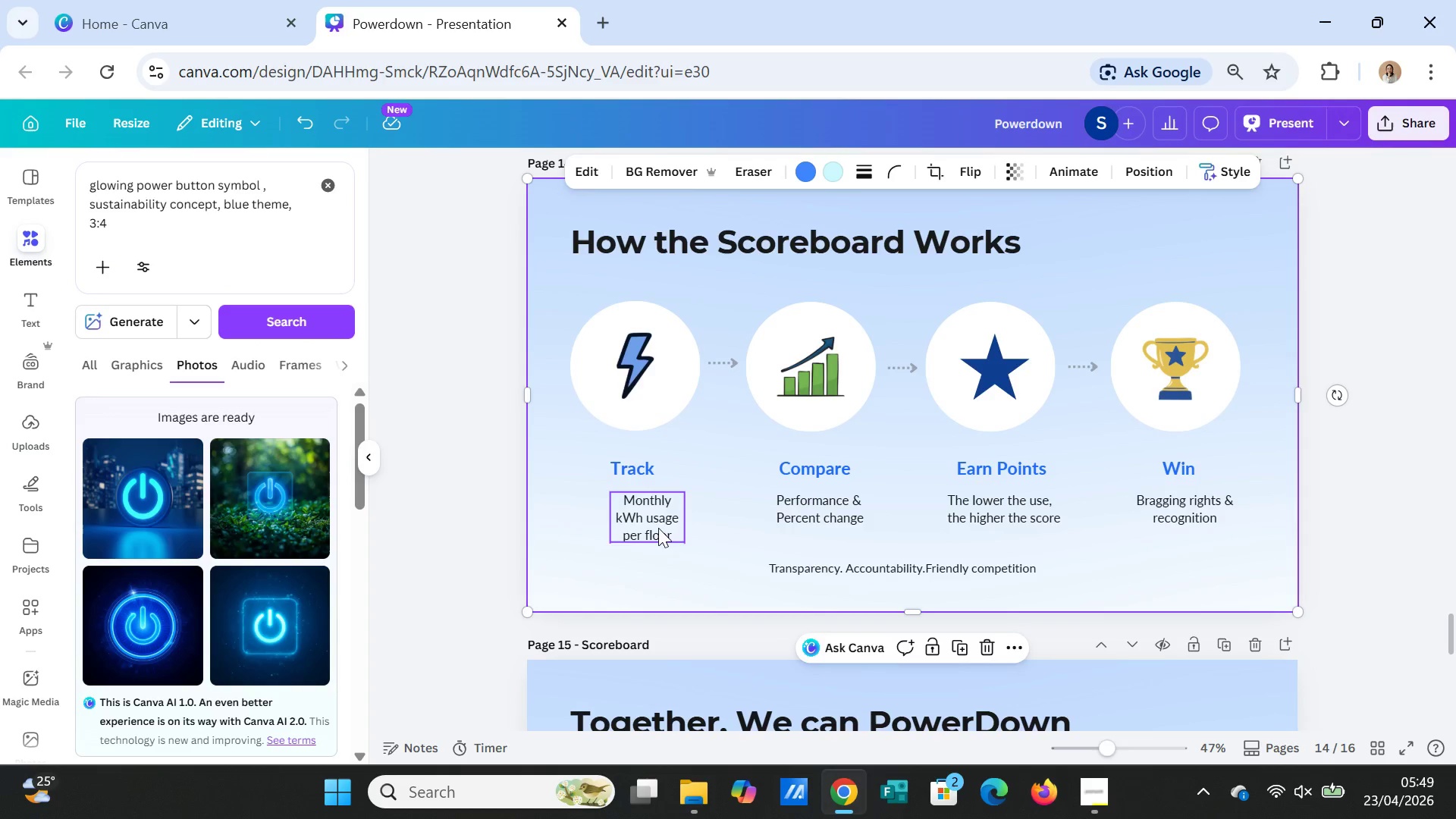 
left_click_drag(start_coordinate=[657, 526], to_coordinate=[645, 522])
 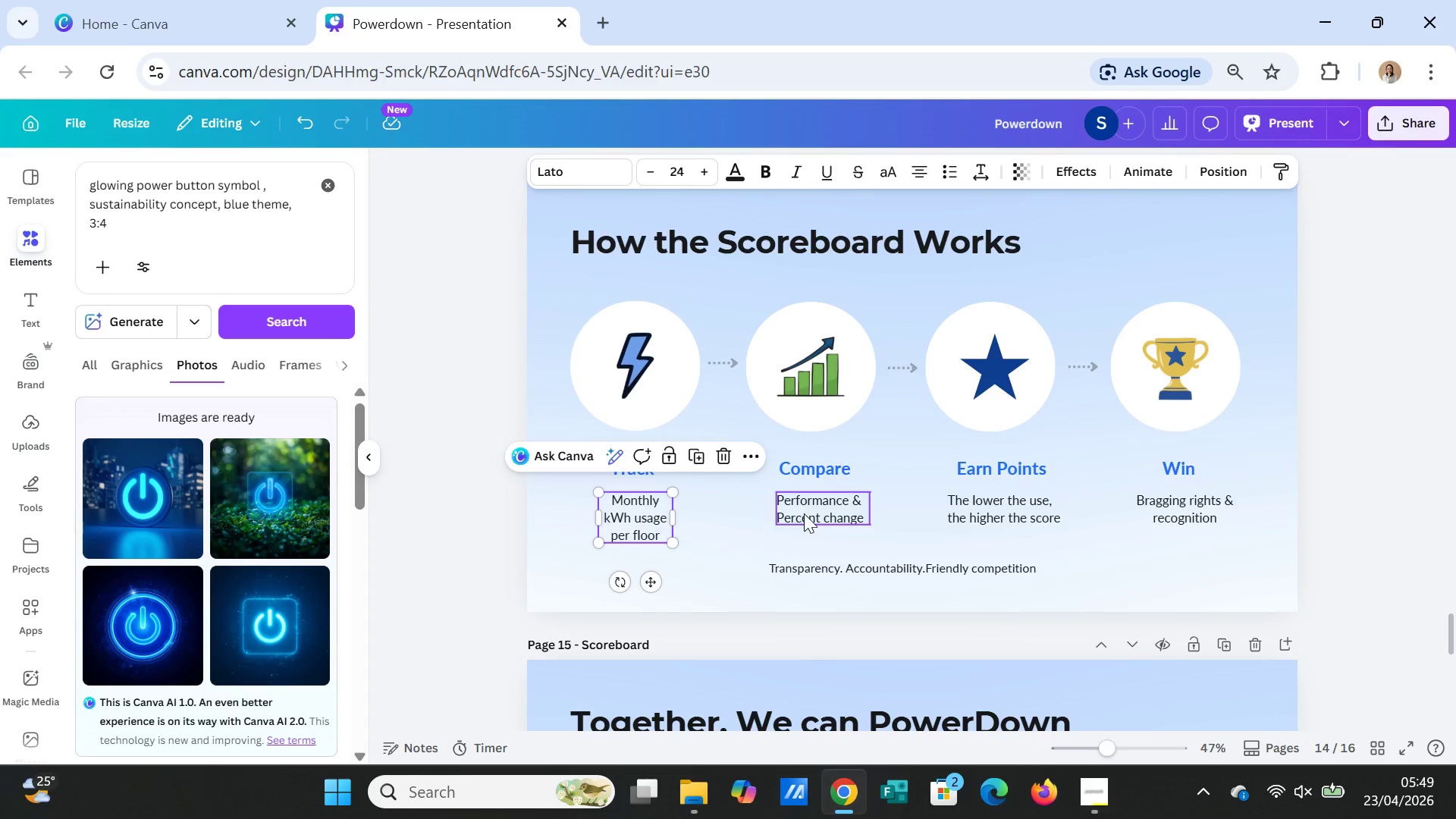 
left_click([804, 513])
 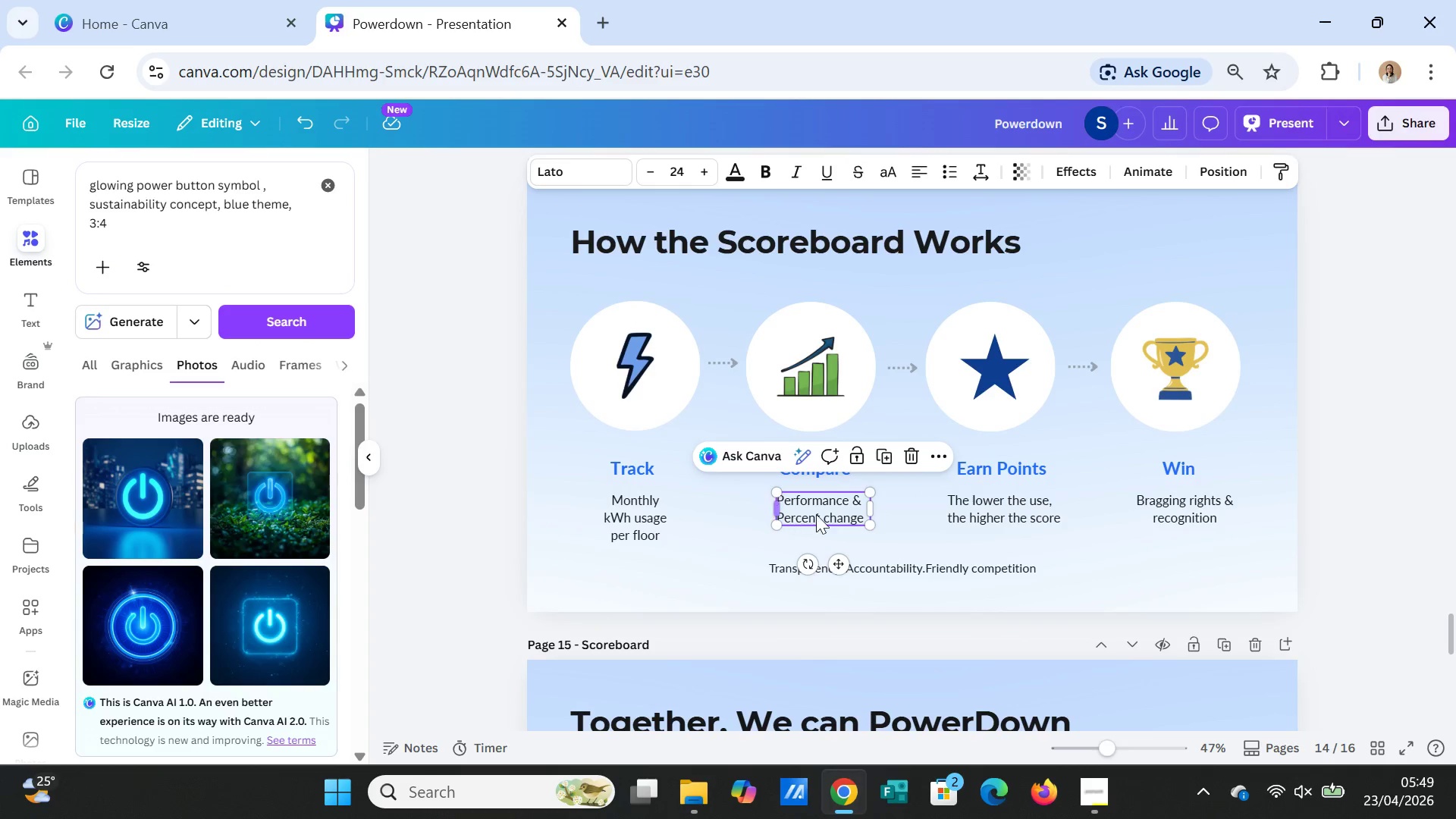 
double_click([817, 514])
 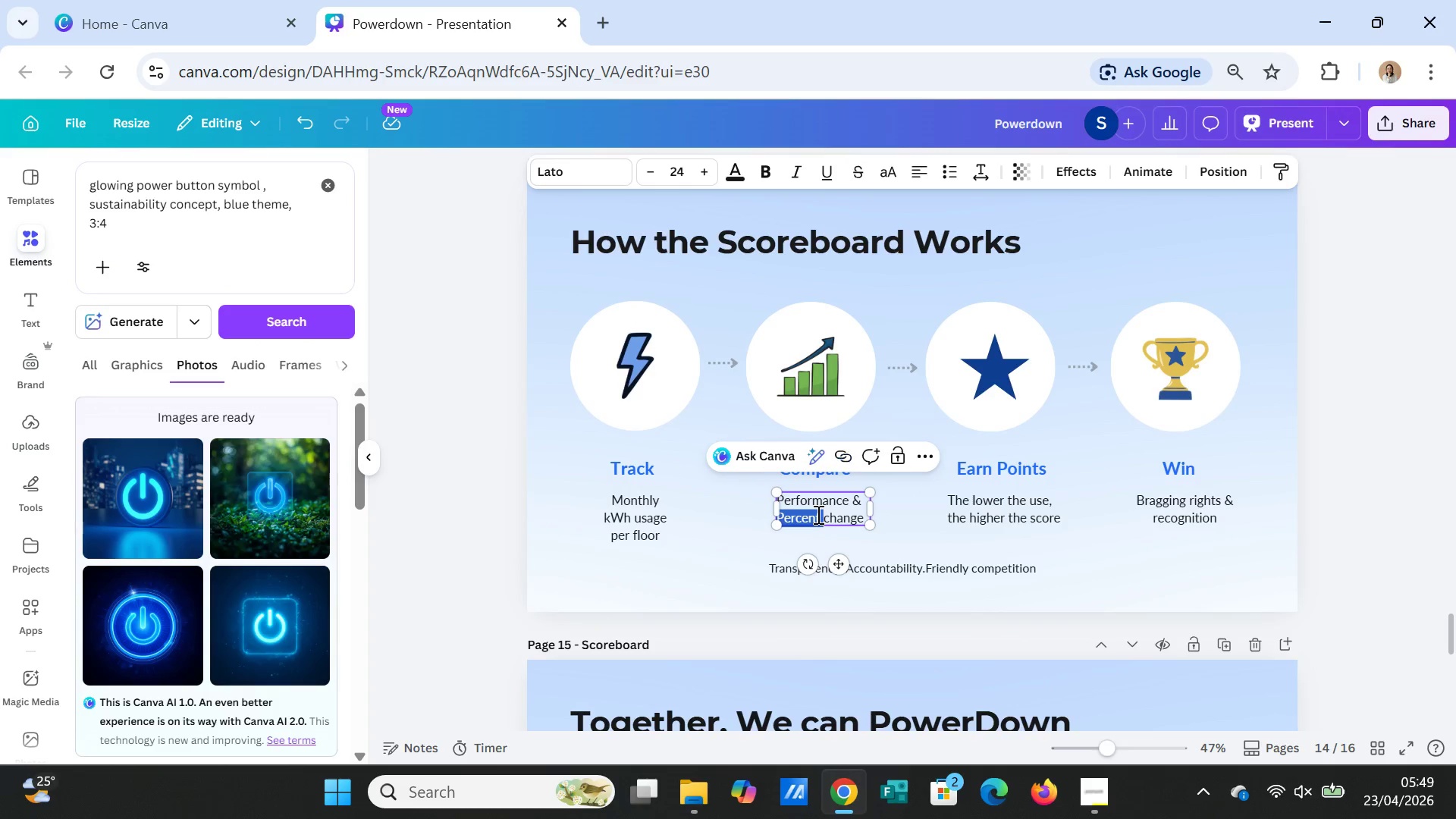 
triple_click([817, 514])
 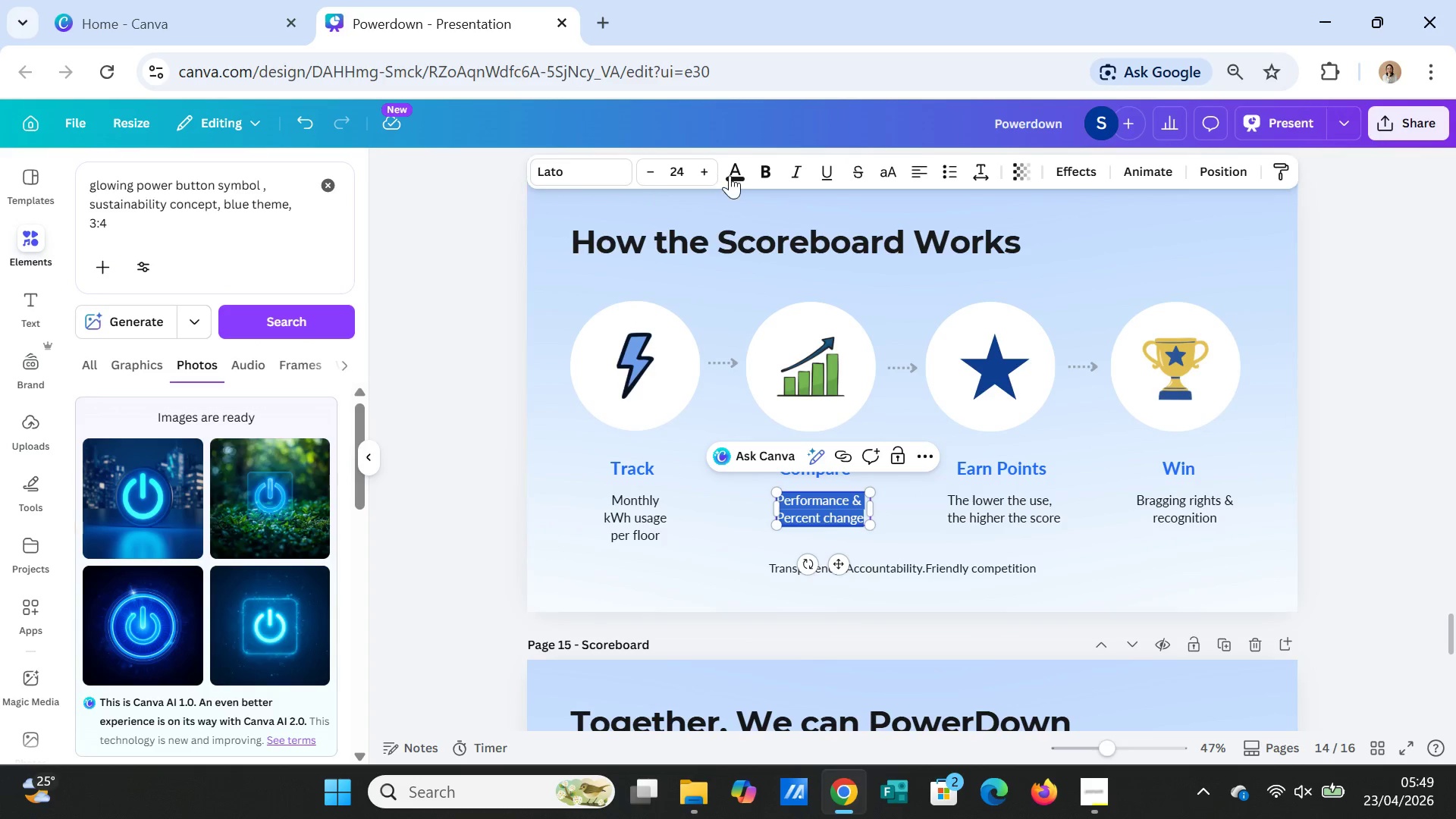 
left_click([732, 174])
 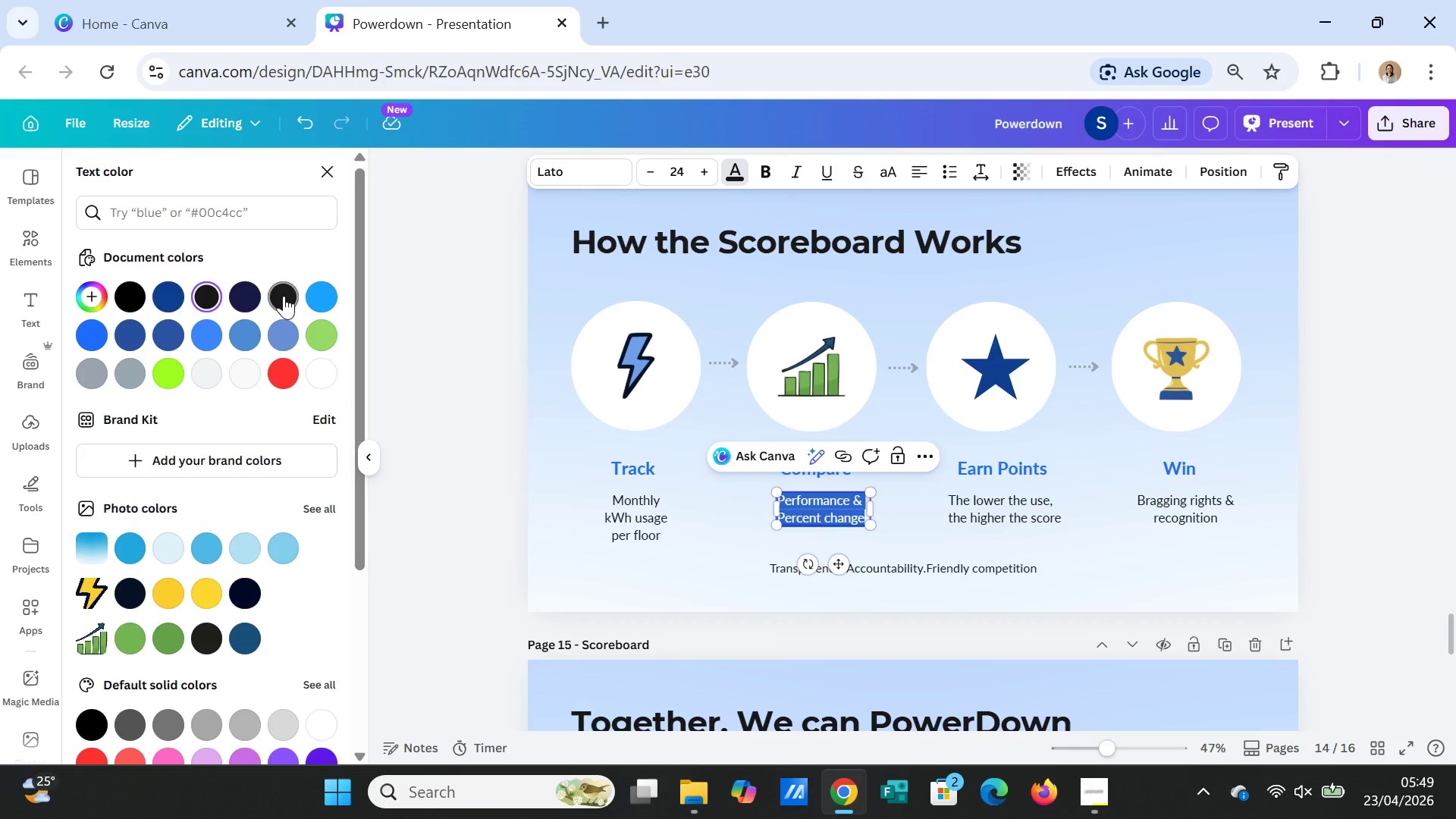 
left_click([283, 294])
 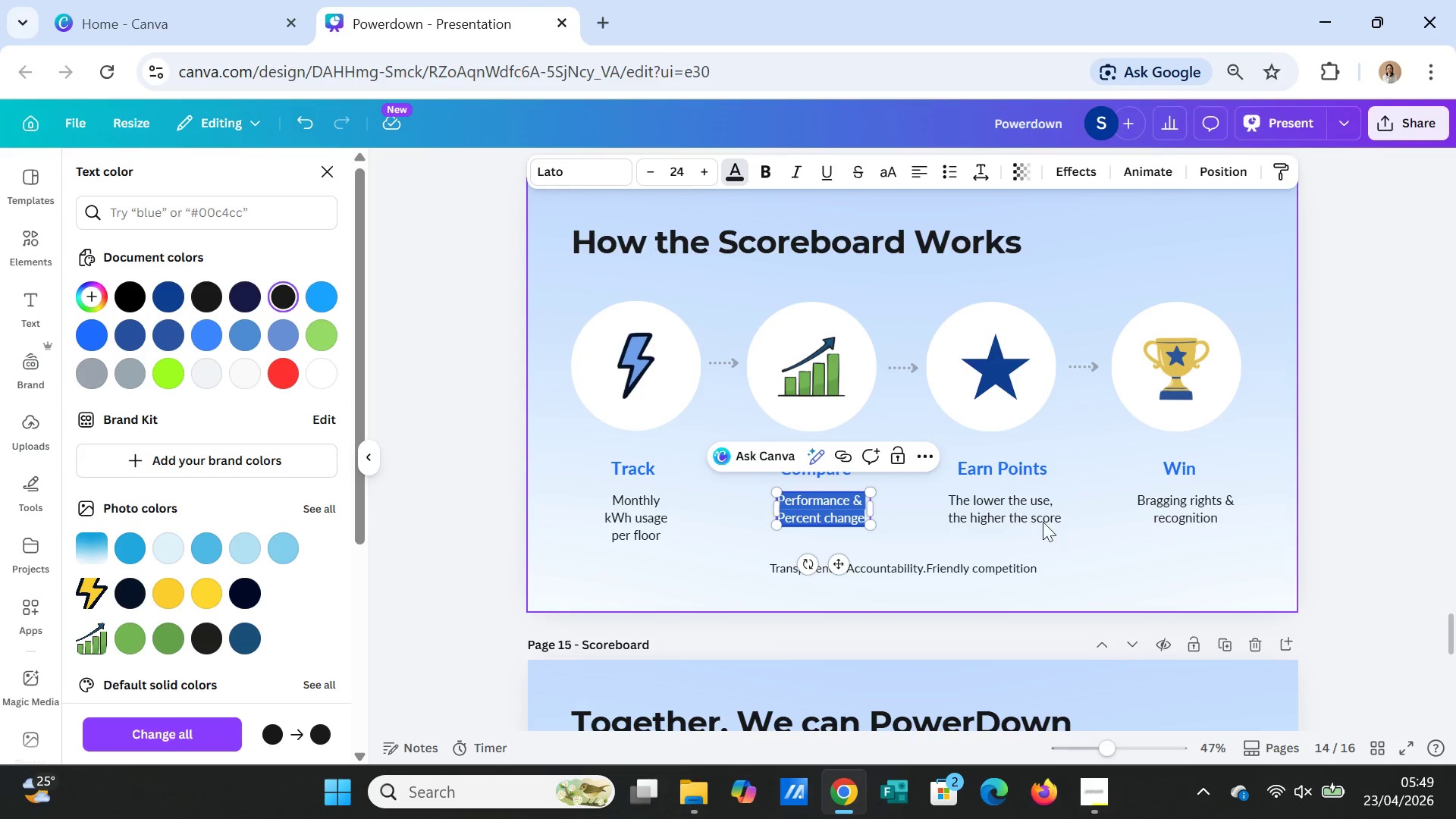 
left_click([1036, 506])
 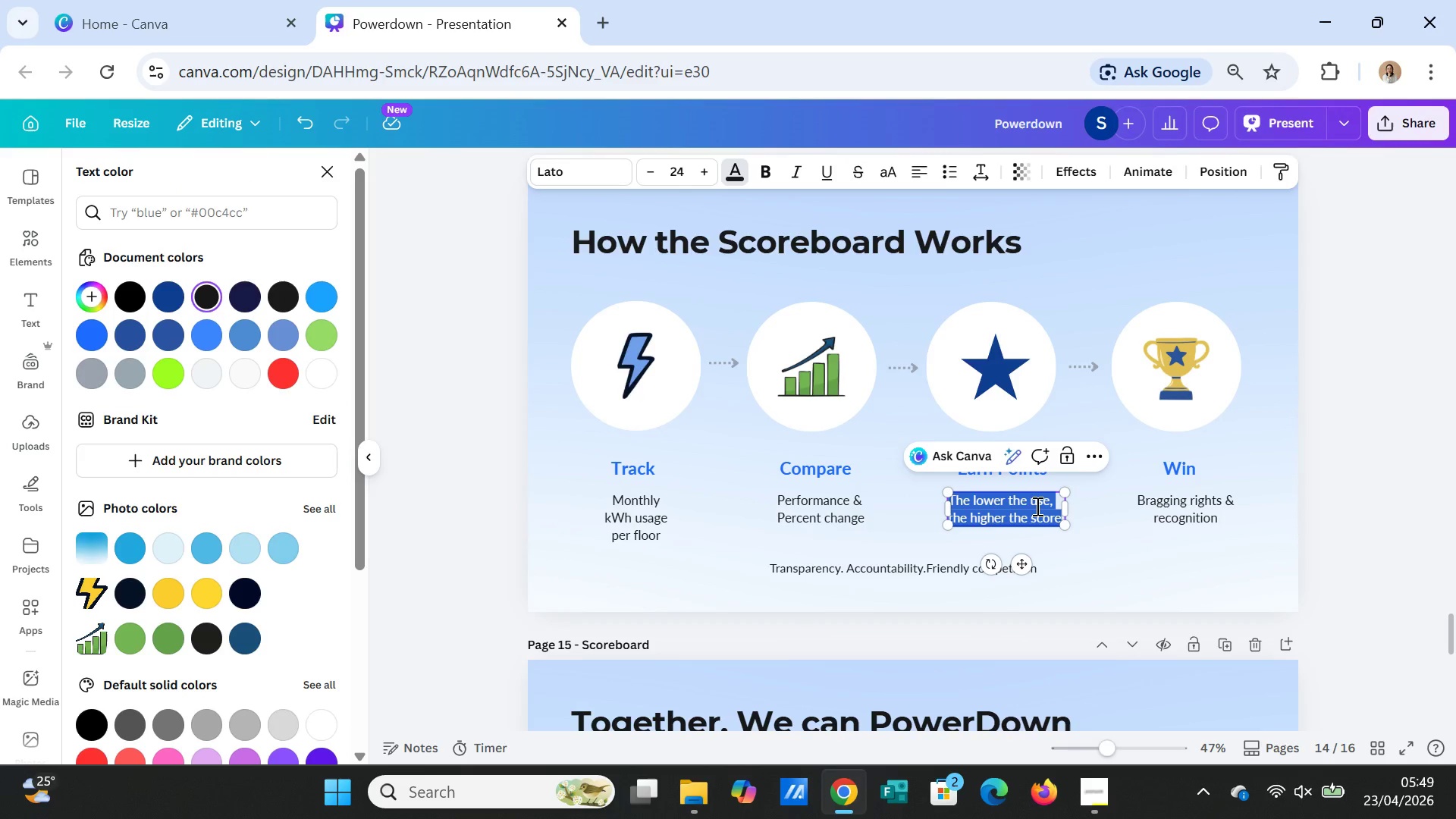 
double_click([1036, 506])
 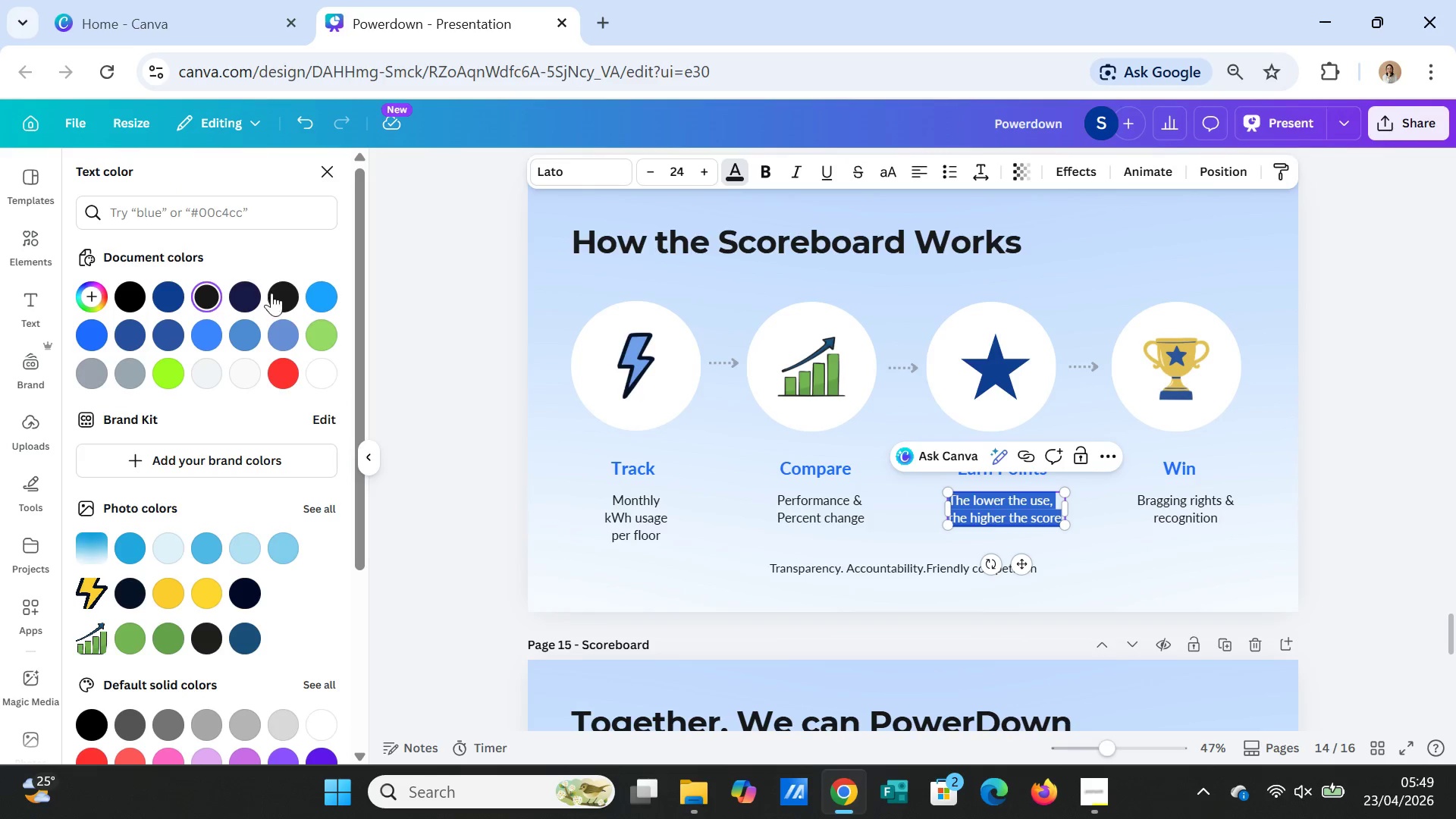 
left_click([279, 293])
 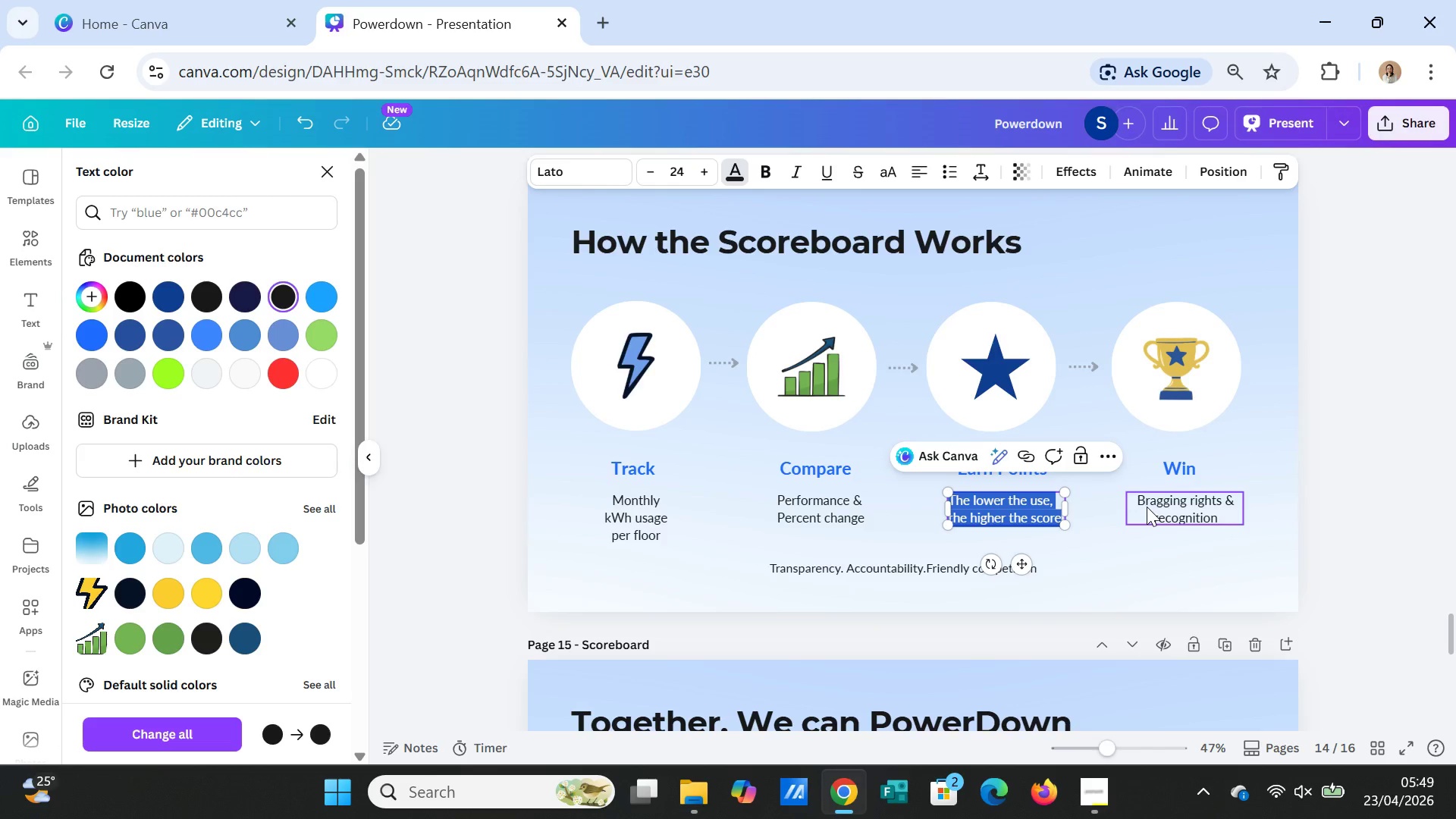 
double_click([1147, 507])
 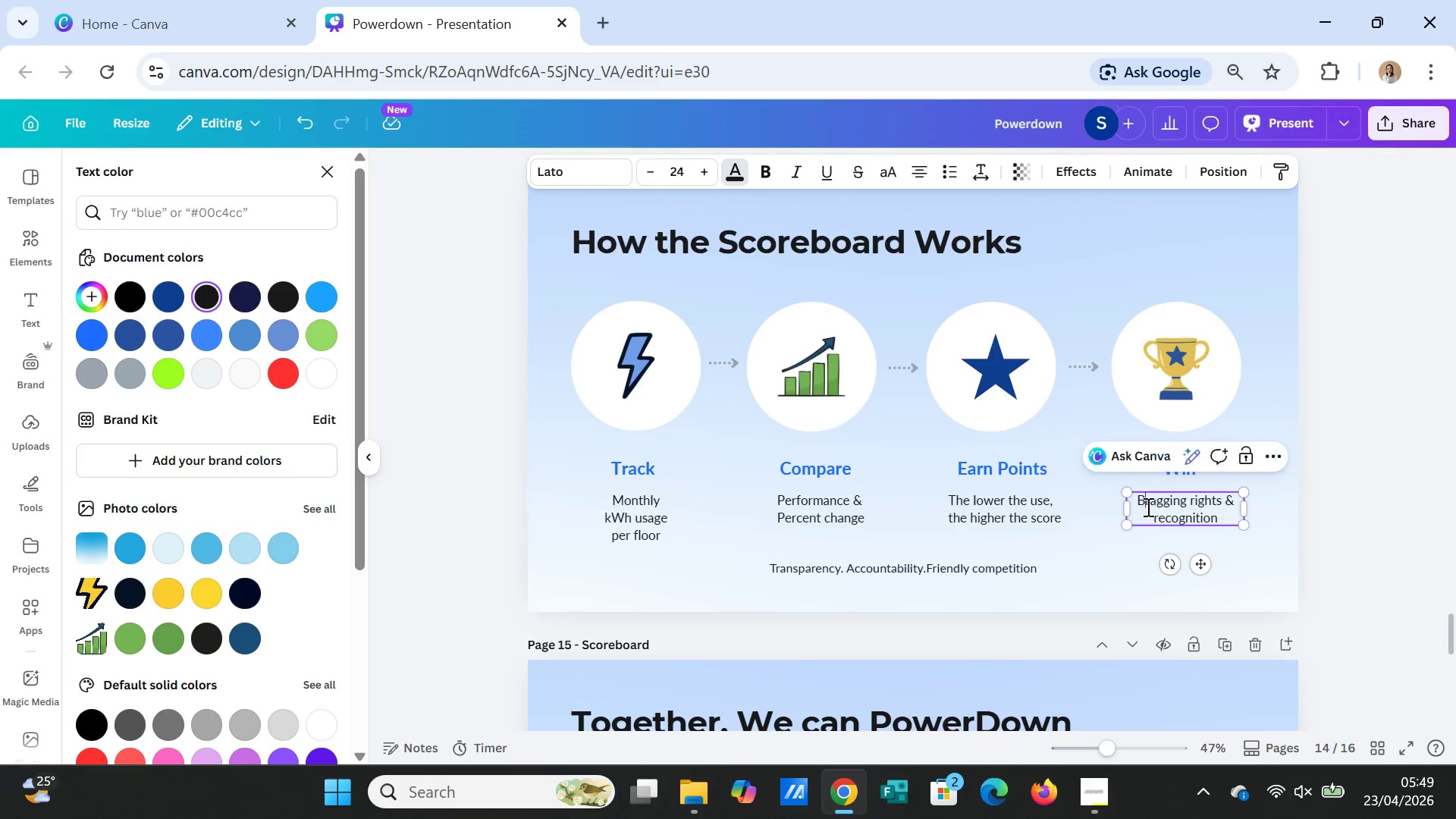 
triple_click([1147, 507])
 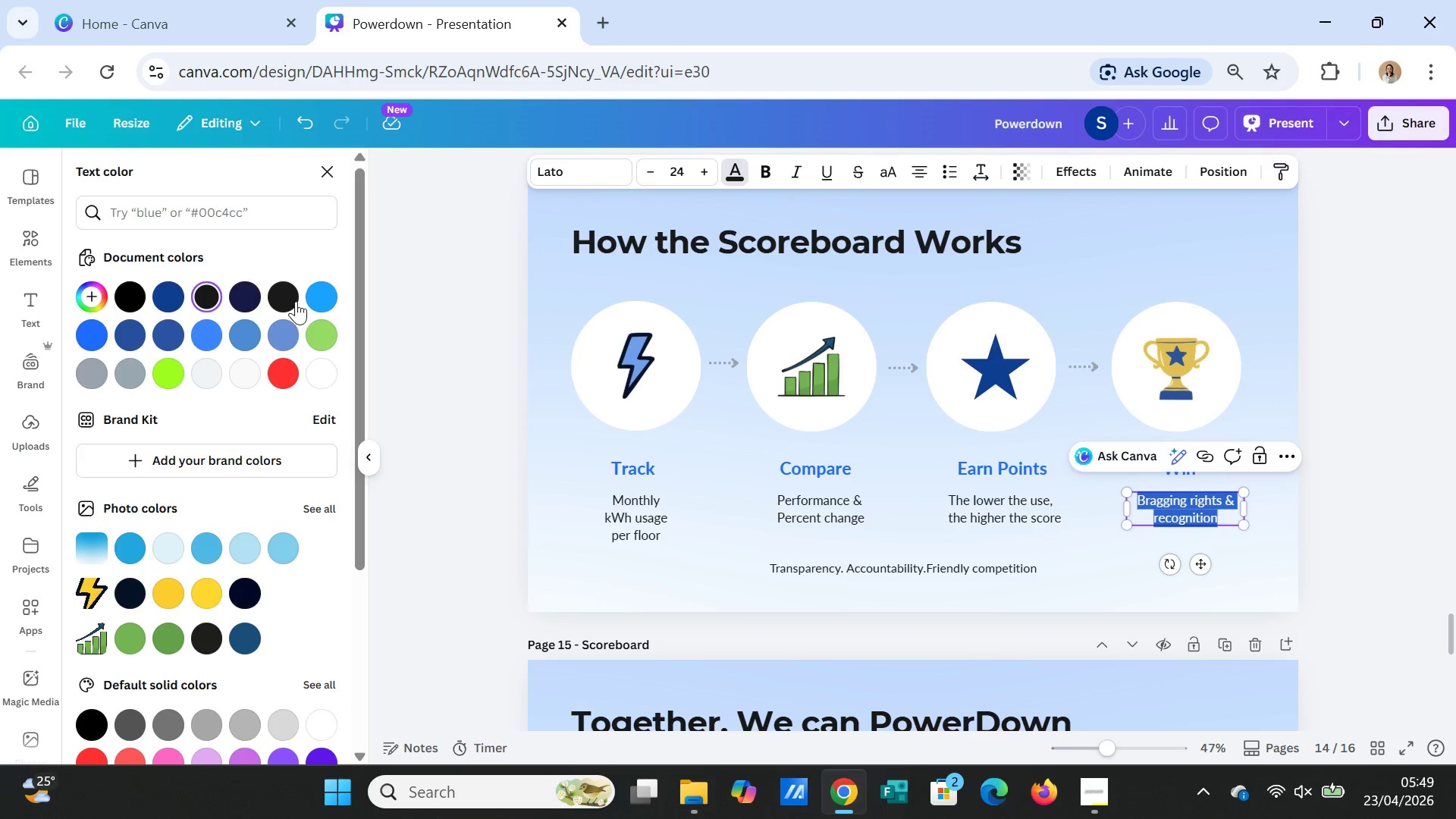 
left_click([290, 295])
 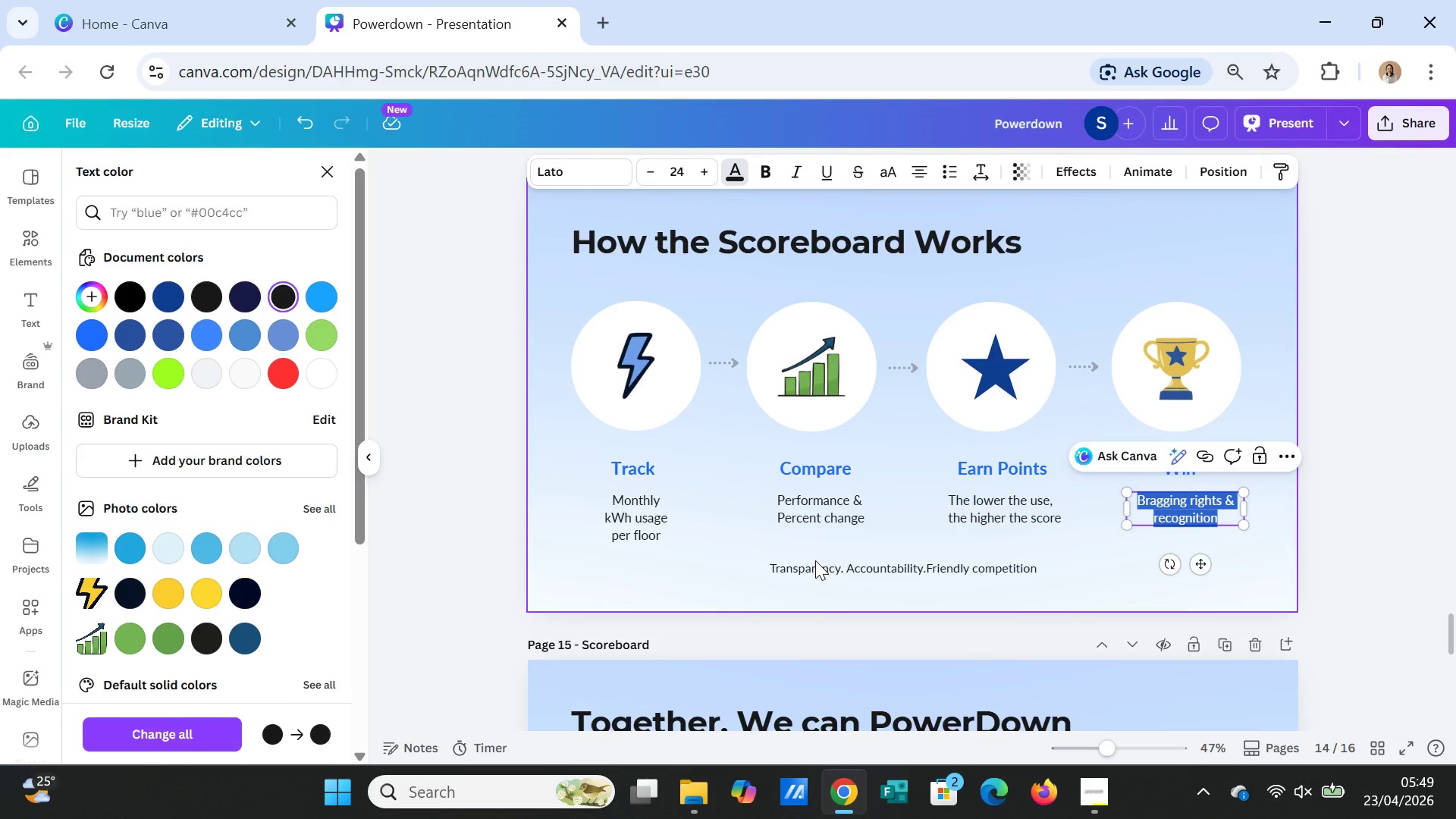 
left_click([815, 560])
 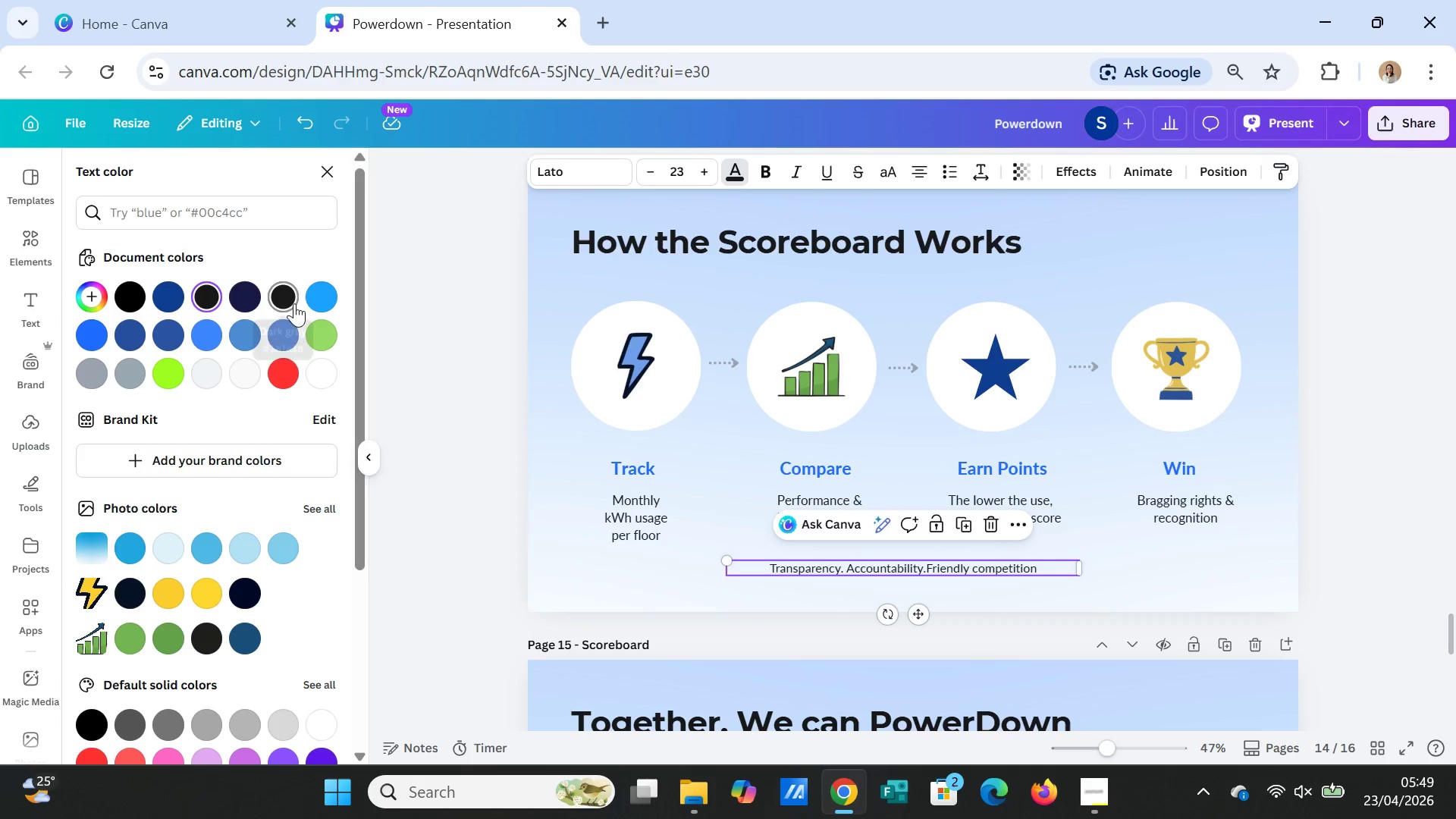 
left_click([278, 298])
 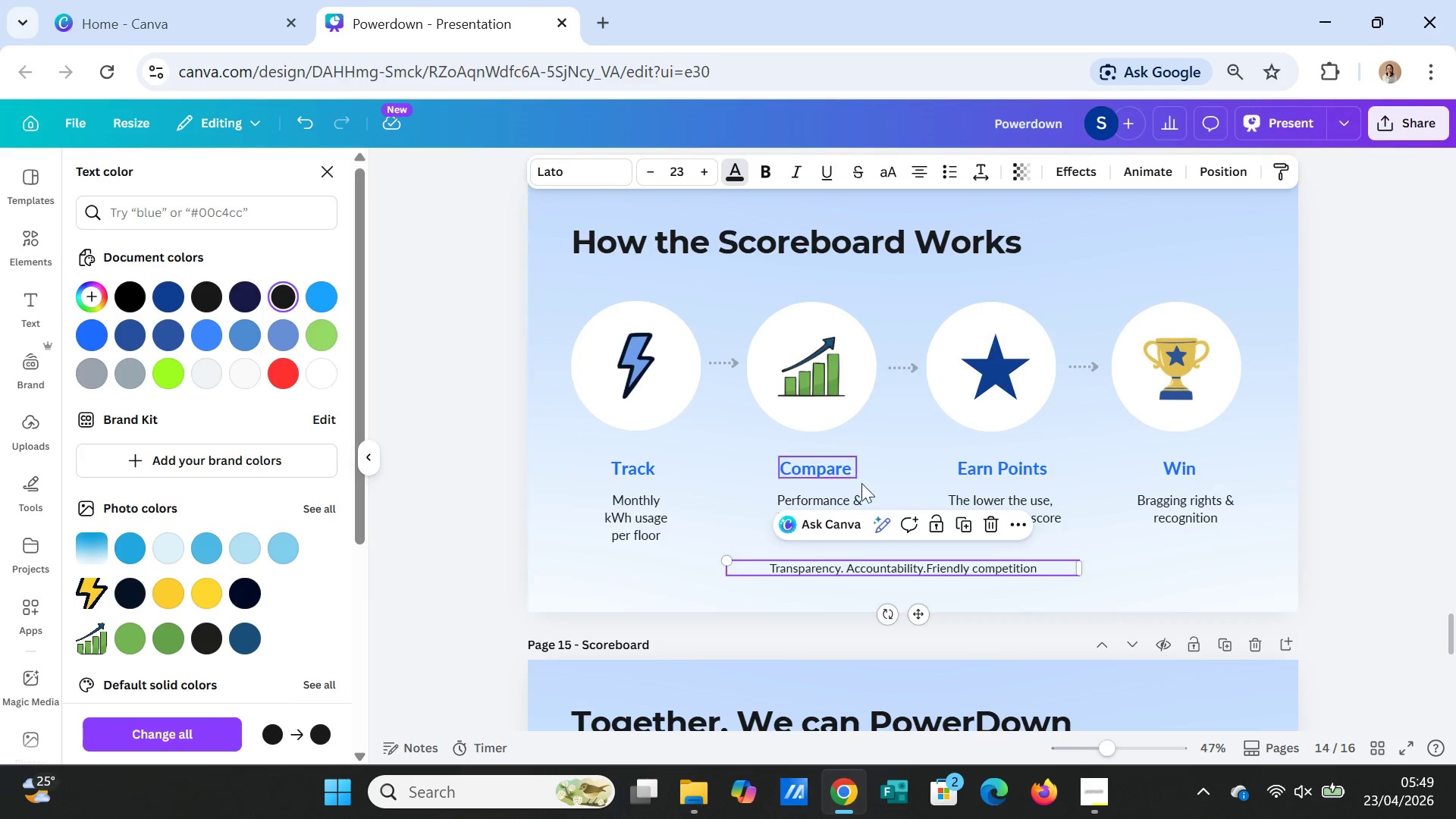 
scroll: coordinate [890, 516], scroll_direction: down, amount: 3.0
 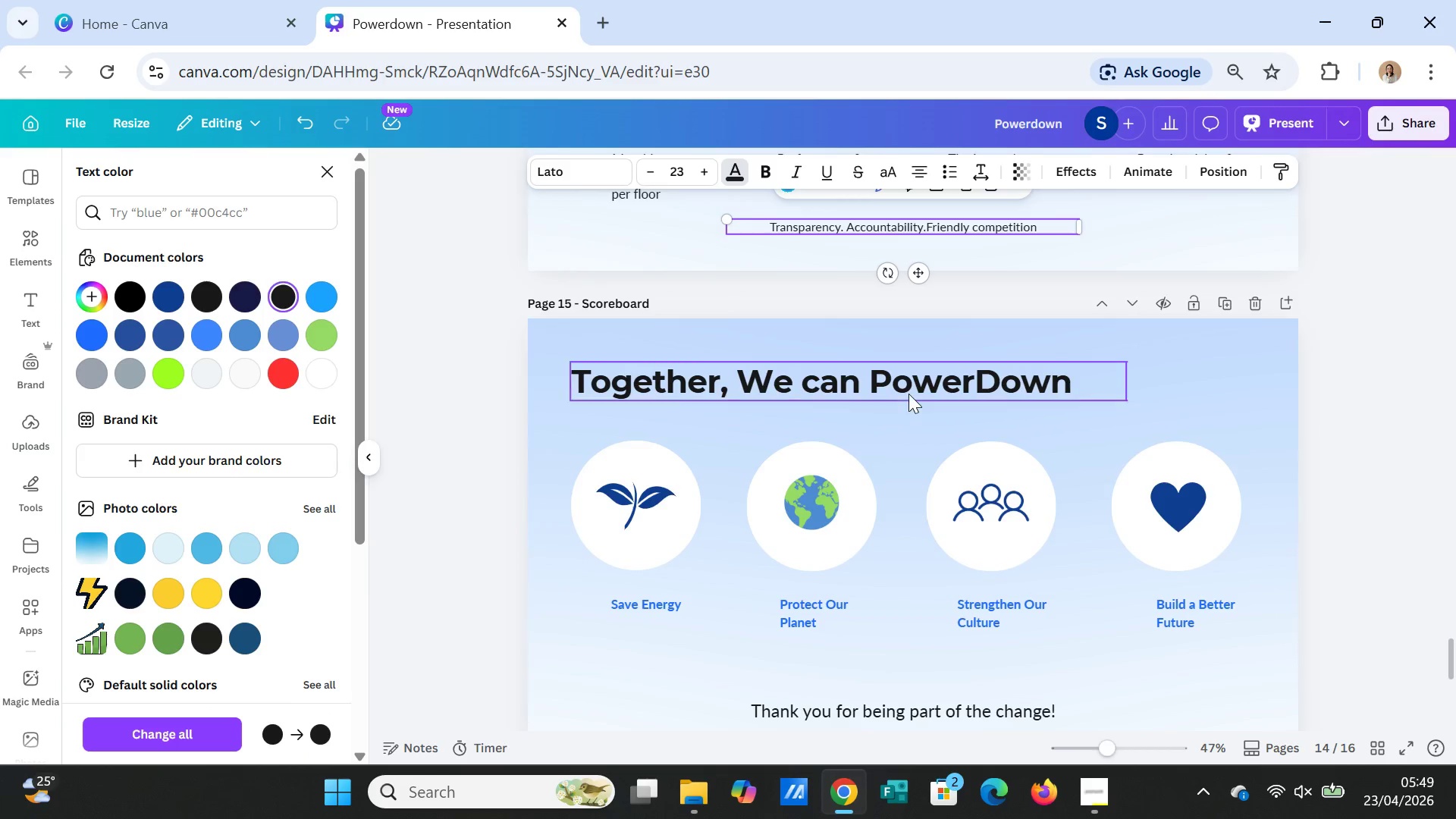 
left_click([908, 391])
 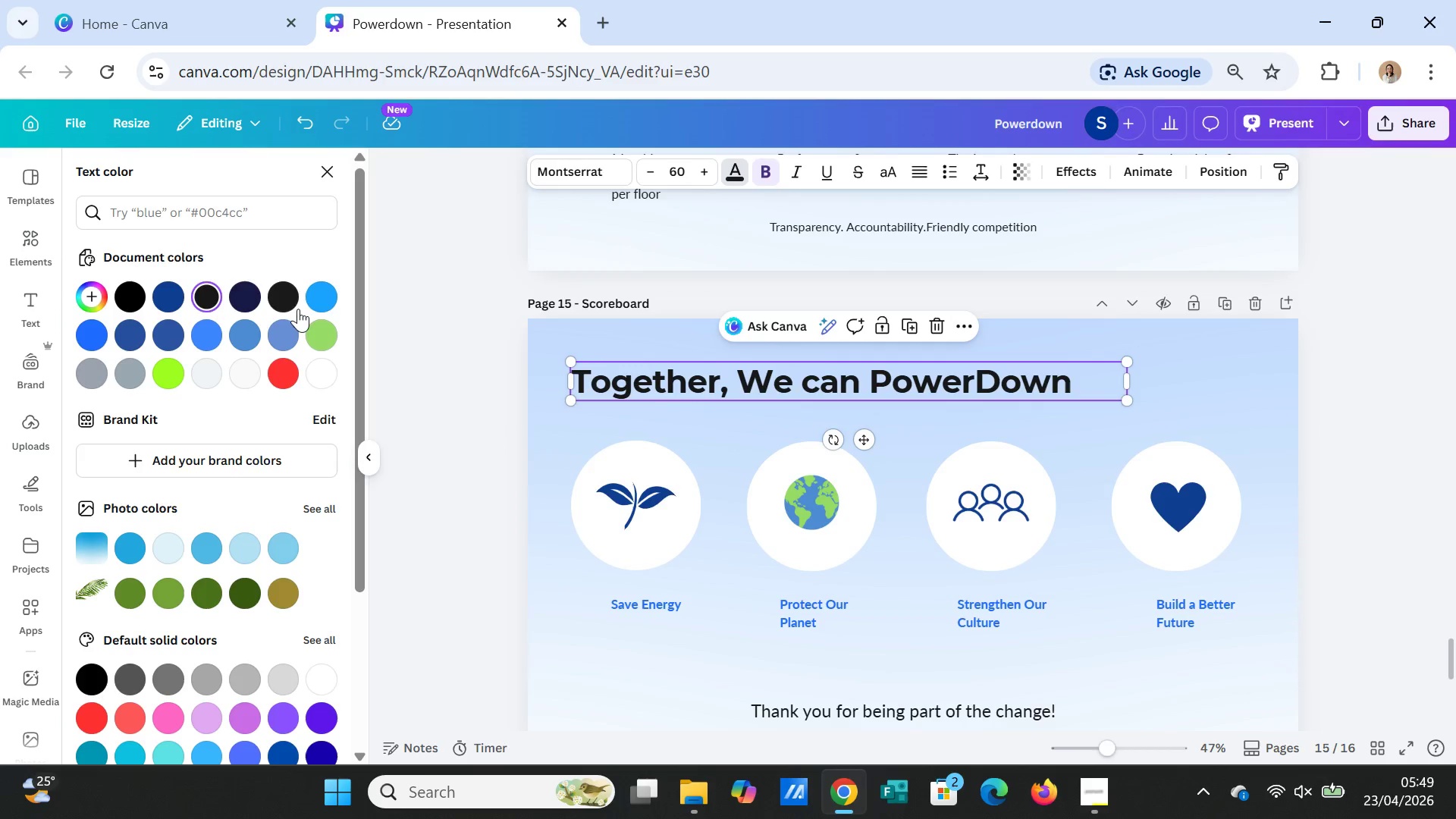 
left_click([289, 302])
 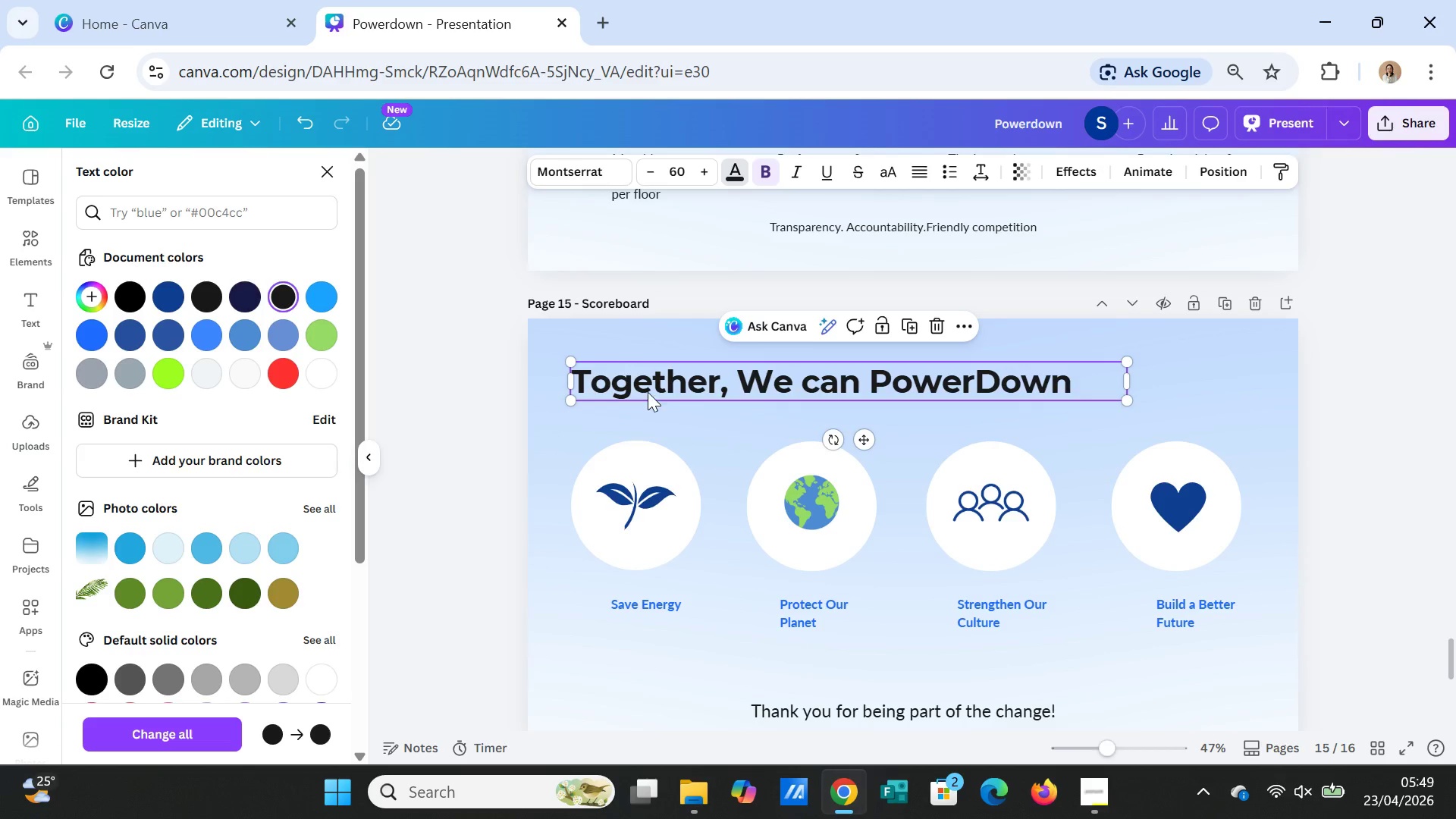 
double_click([649, 385])
 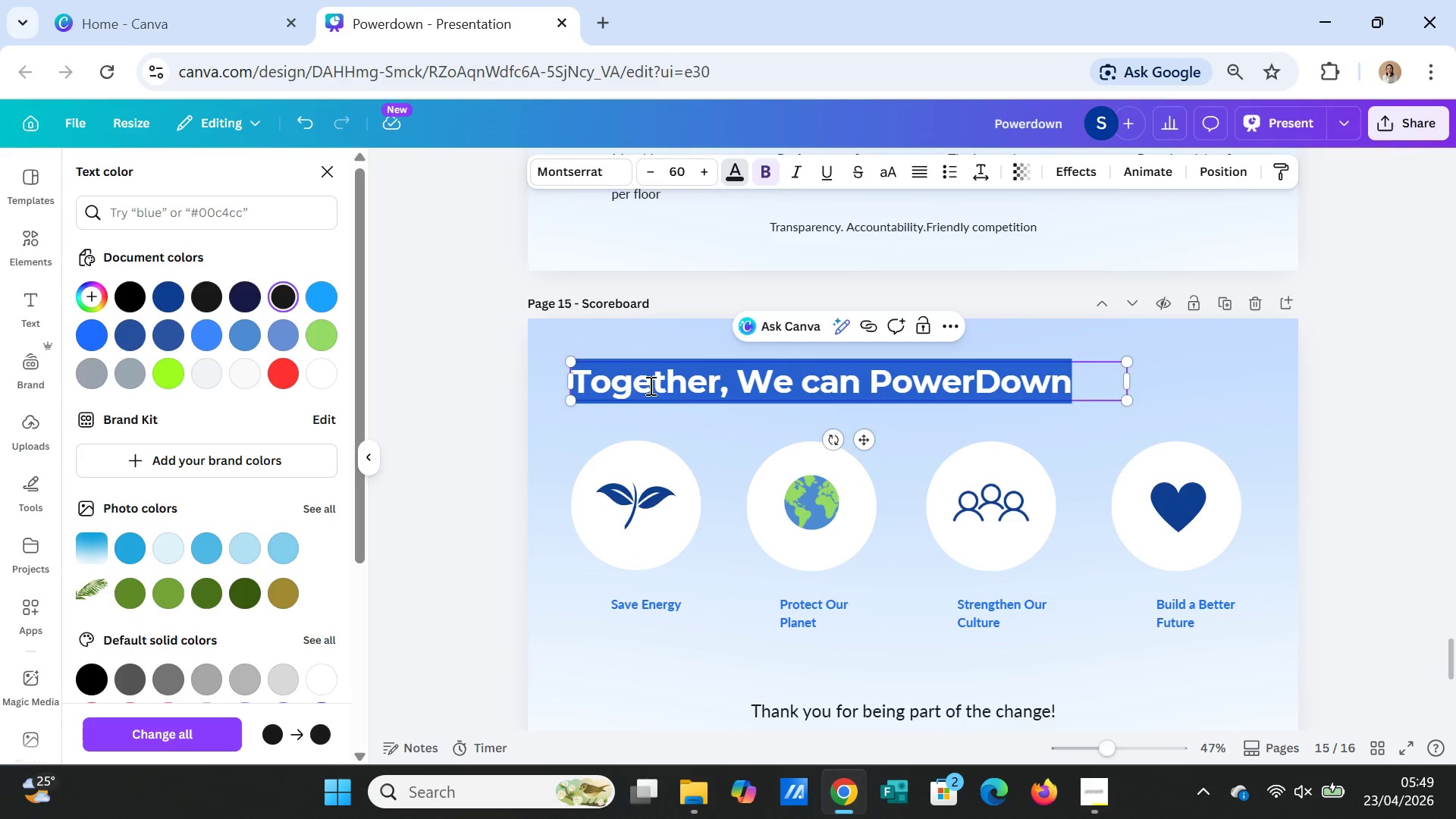 
triple_click([649, 385])
 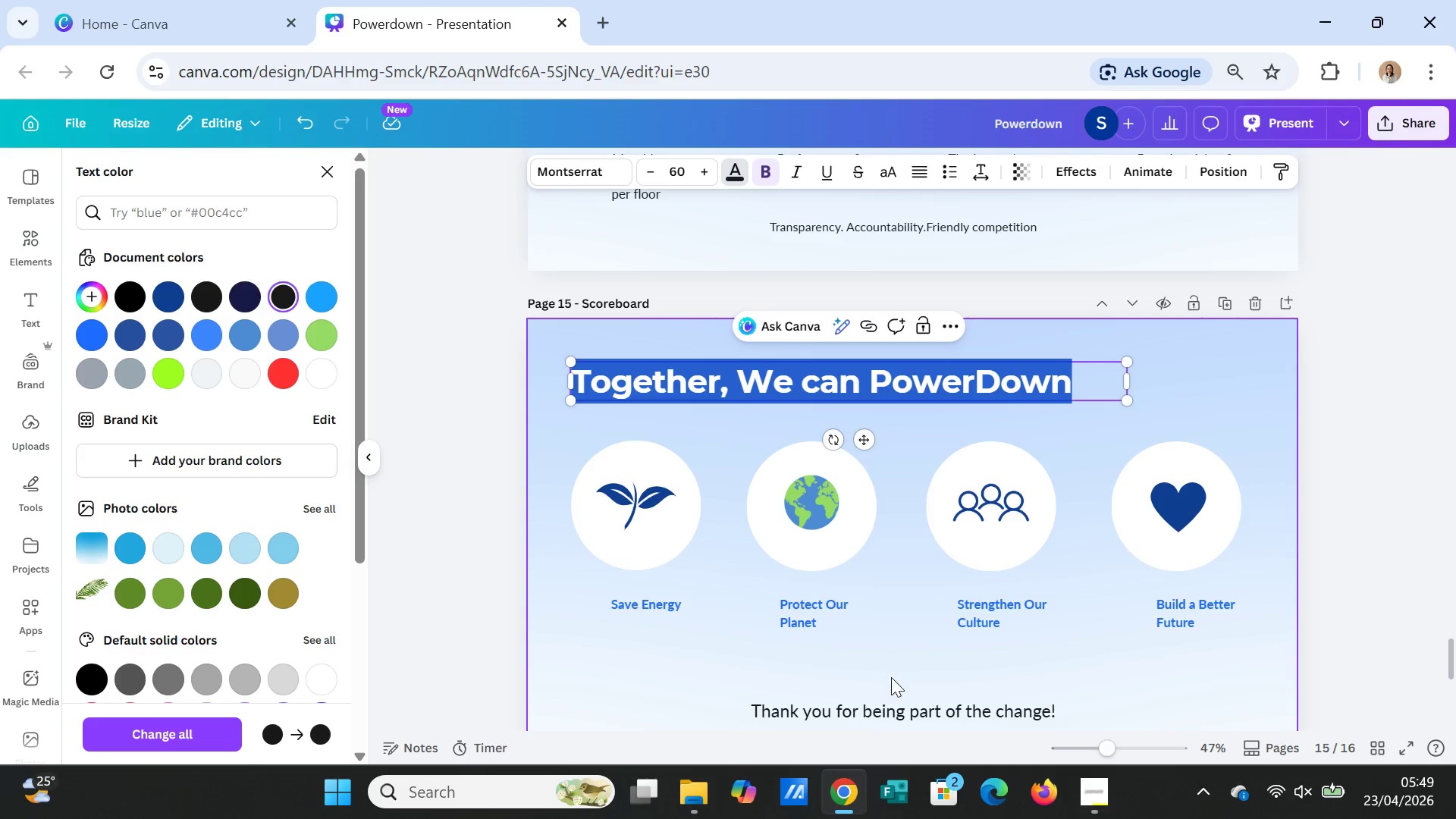 
left_click([880, 704])
 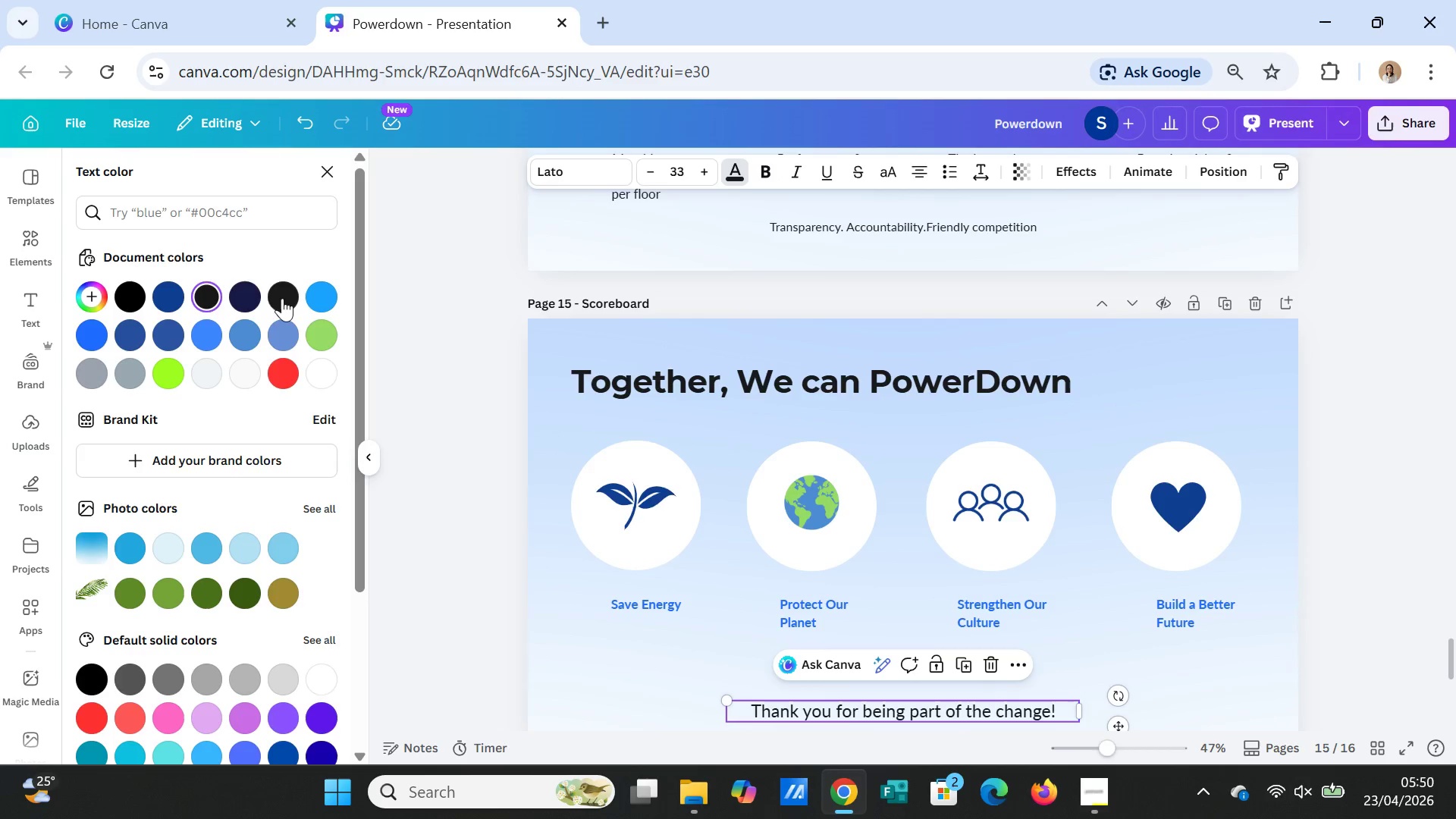 
left_click([280, 297])
 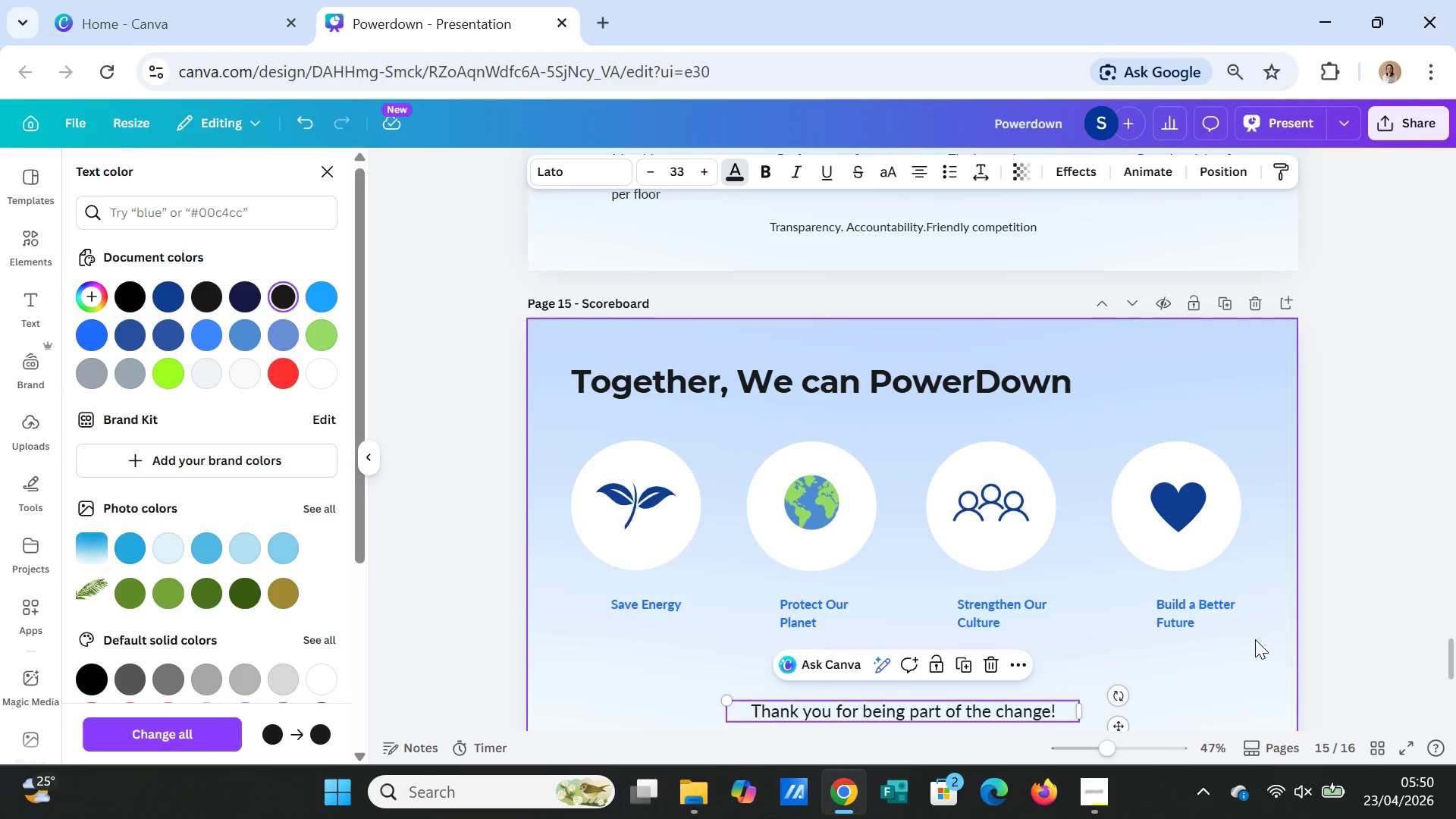 
scroll: coordinate [1263, 639], scroll_direction: down, amount: 2.0
 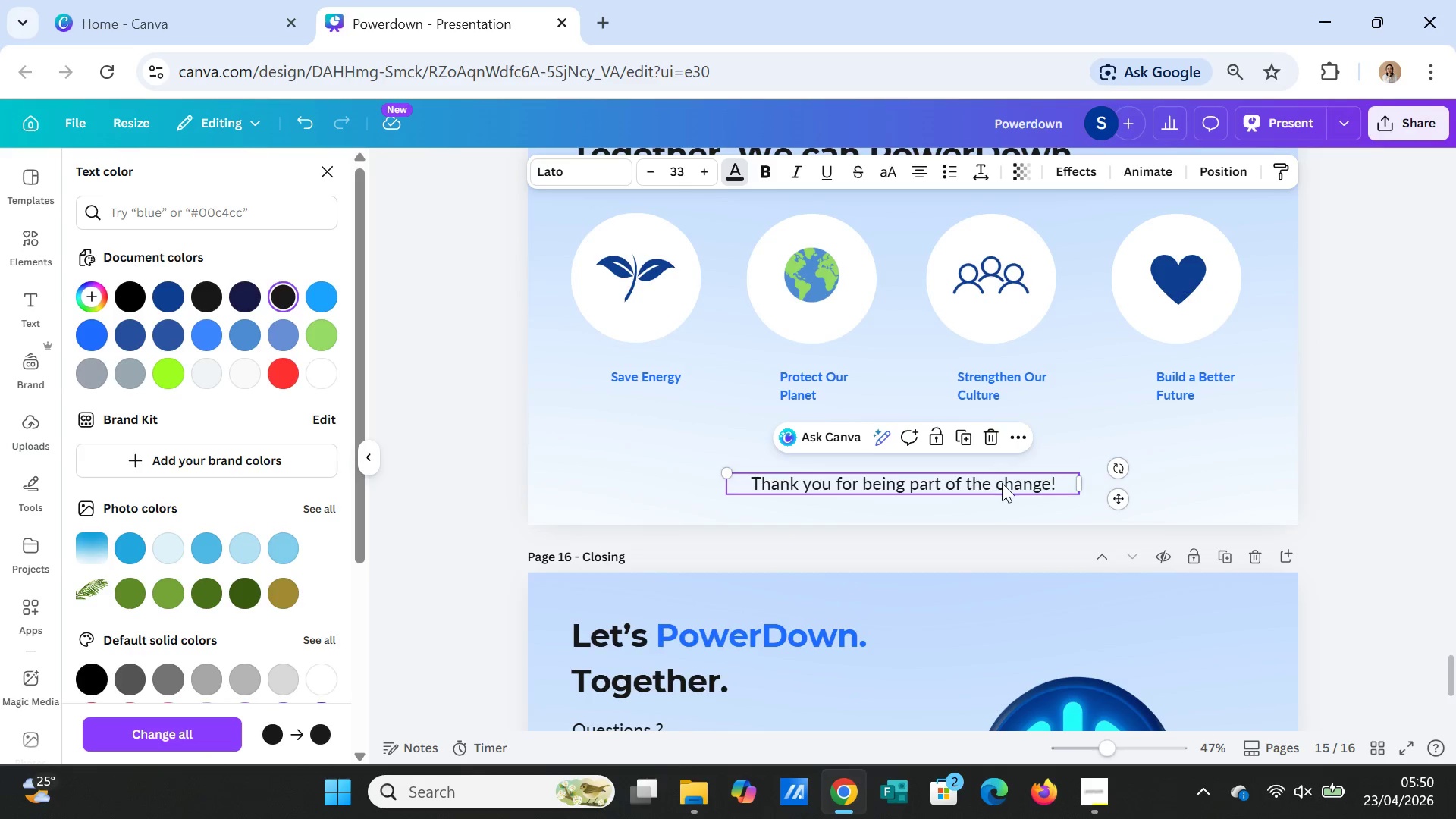 
double_click([1002, 482])
 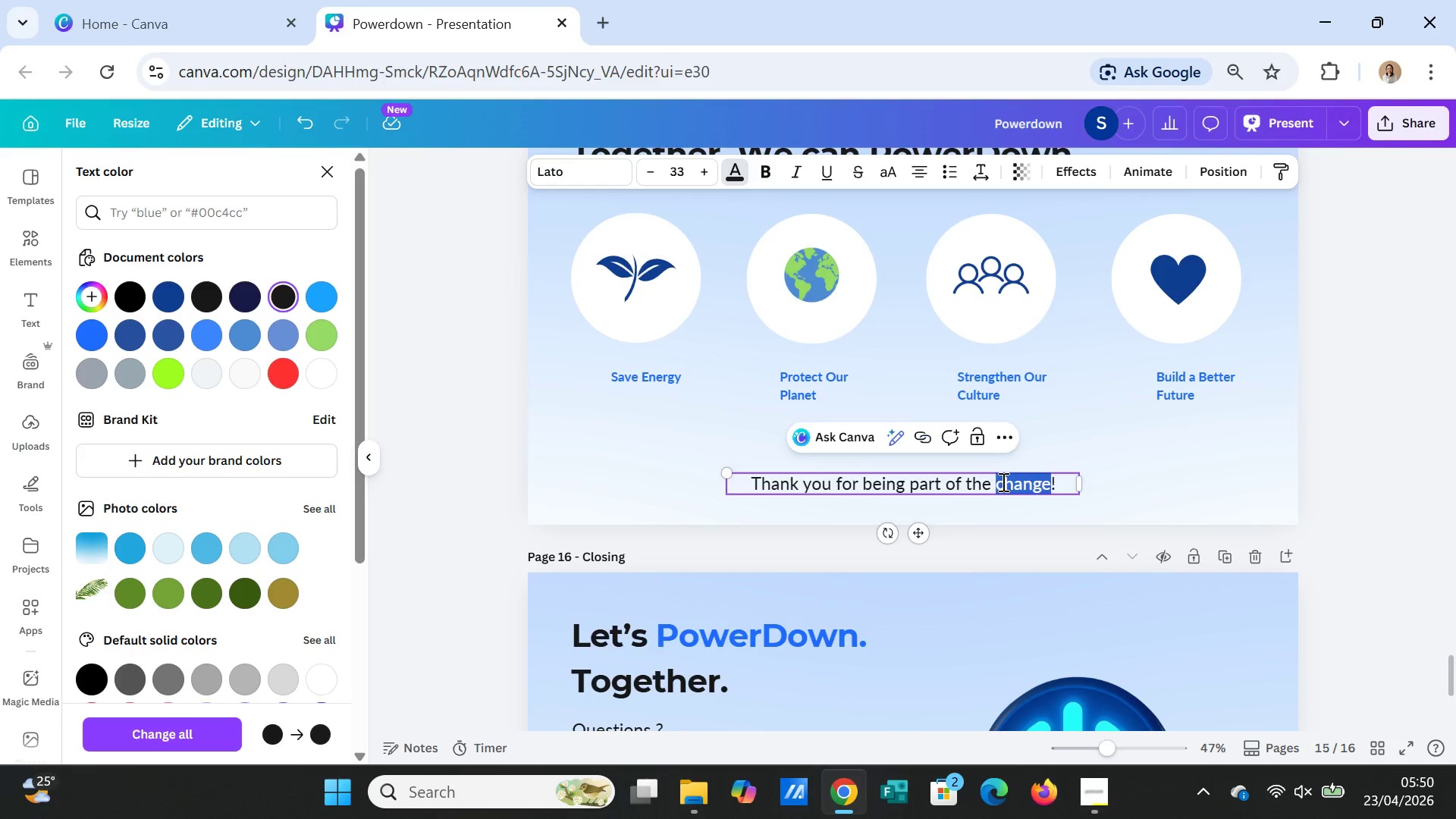 
triple_click([1002, 482])
 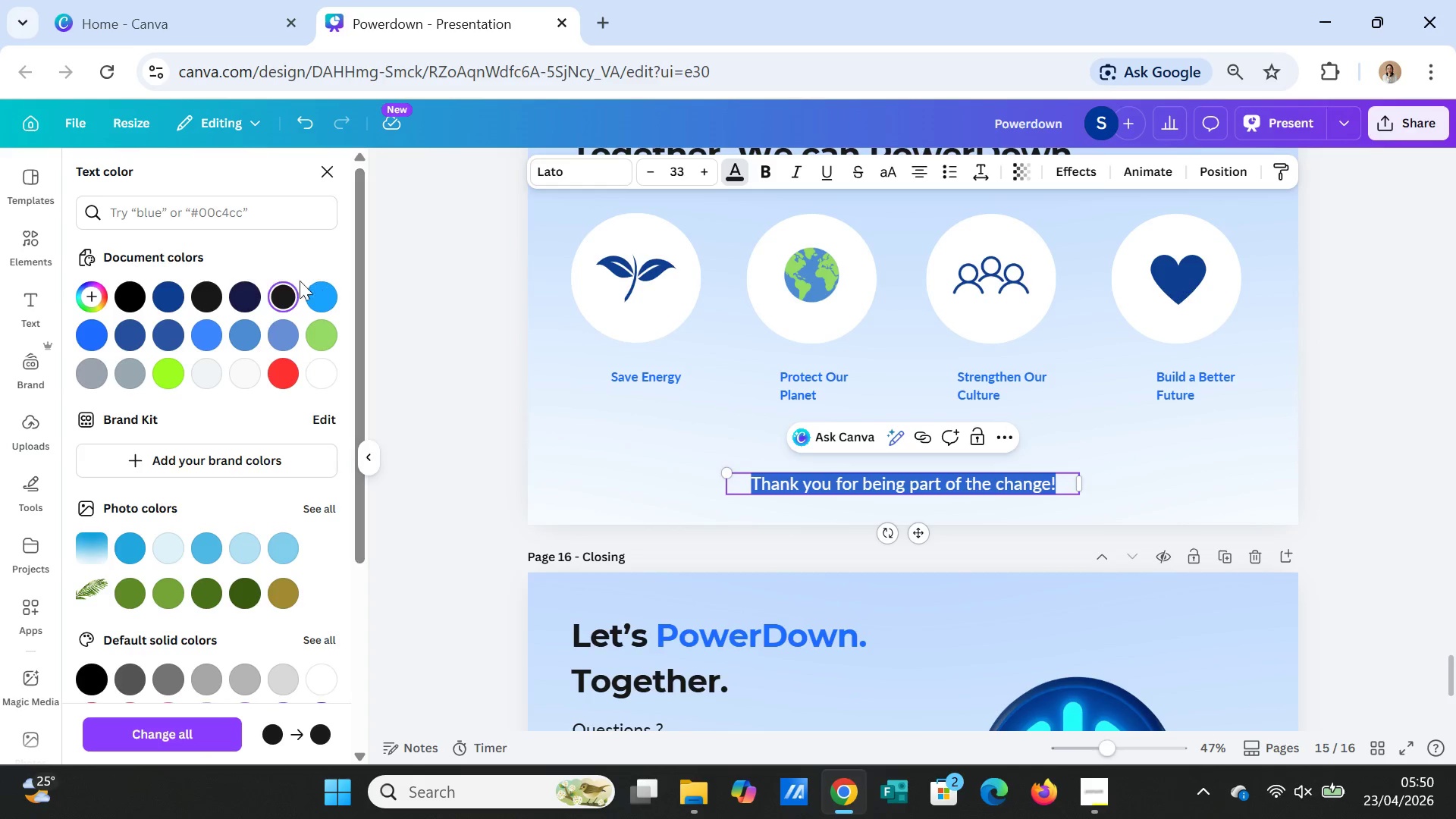 
left_click([289, 293])
 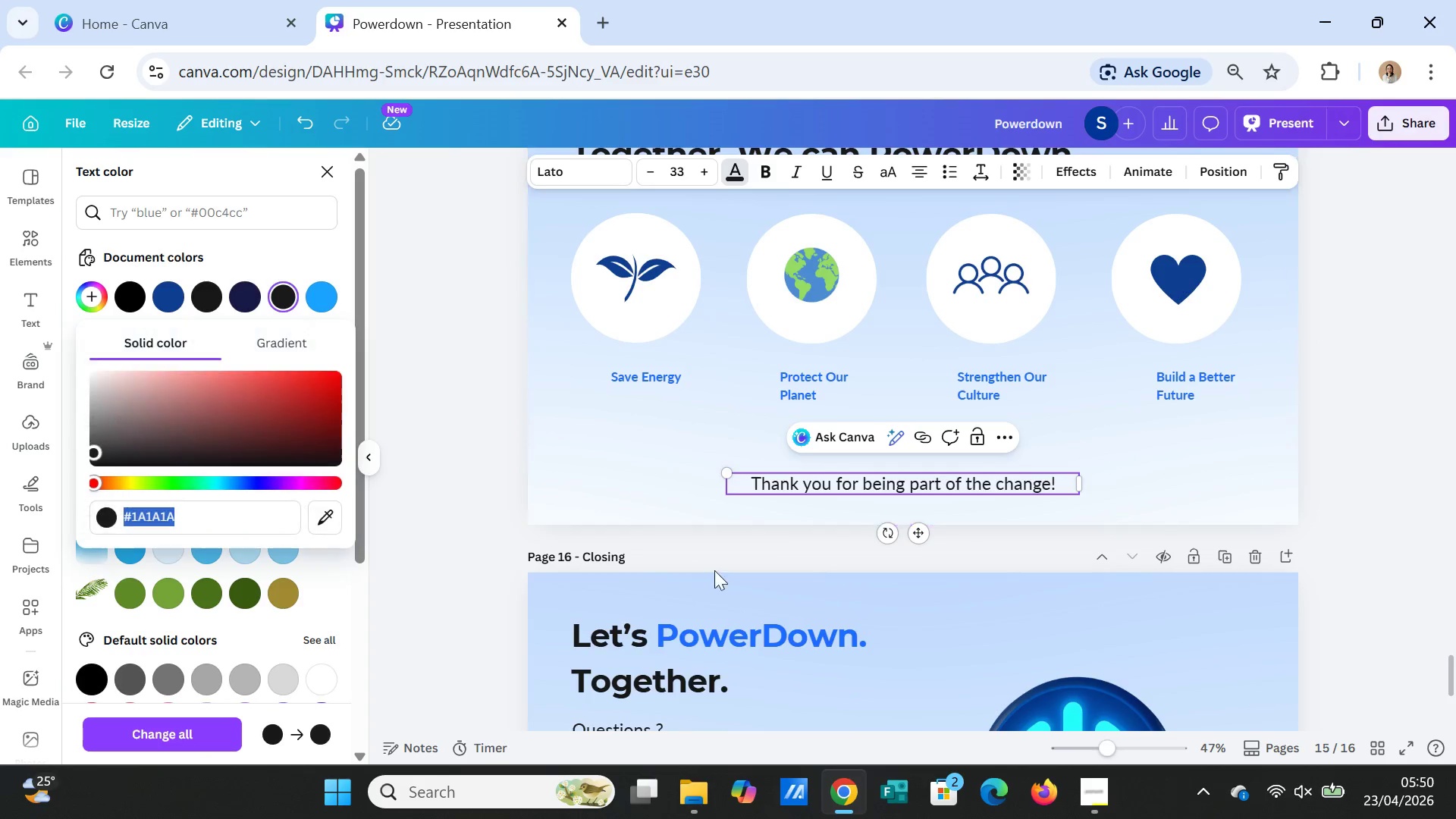 
scroll: coordinate [730, 600], scroll_direction: down, amount: 3.0
 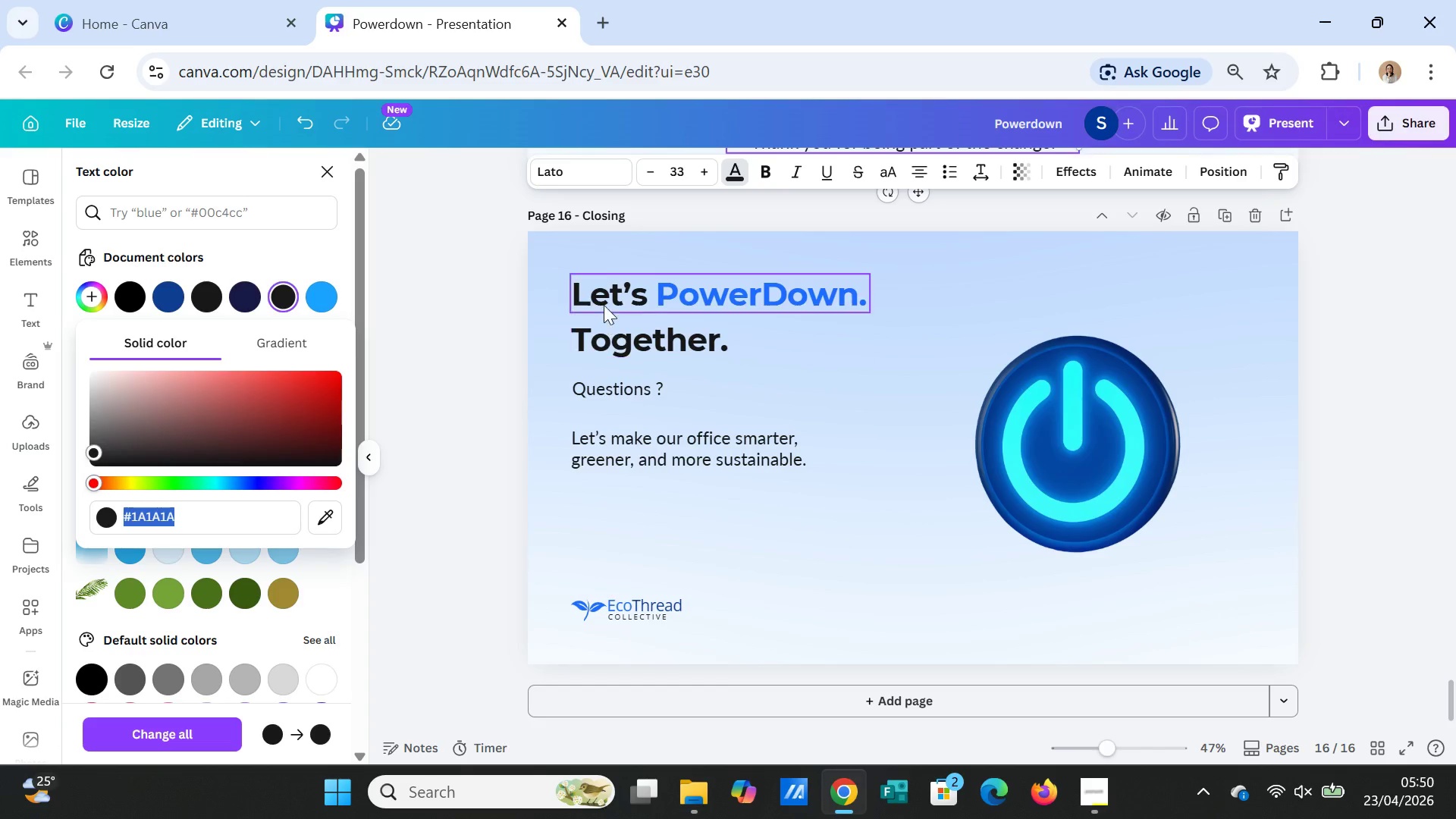 
left_click([604, 302])
 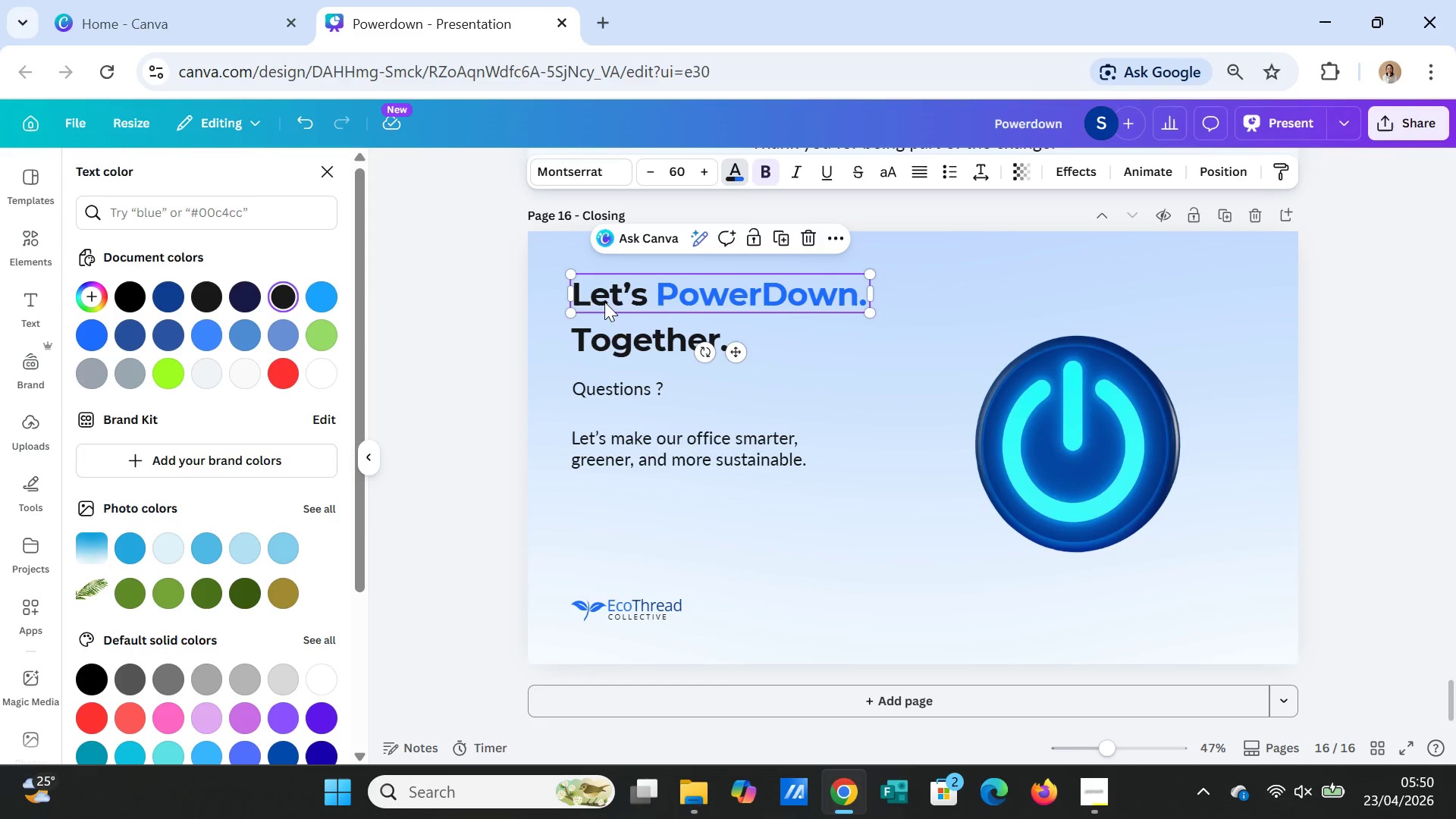 
double_click([604, 302])
 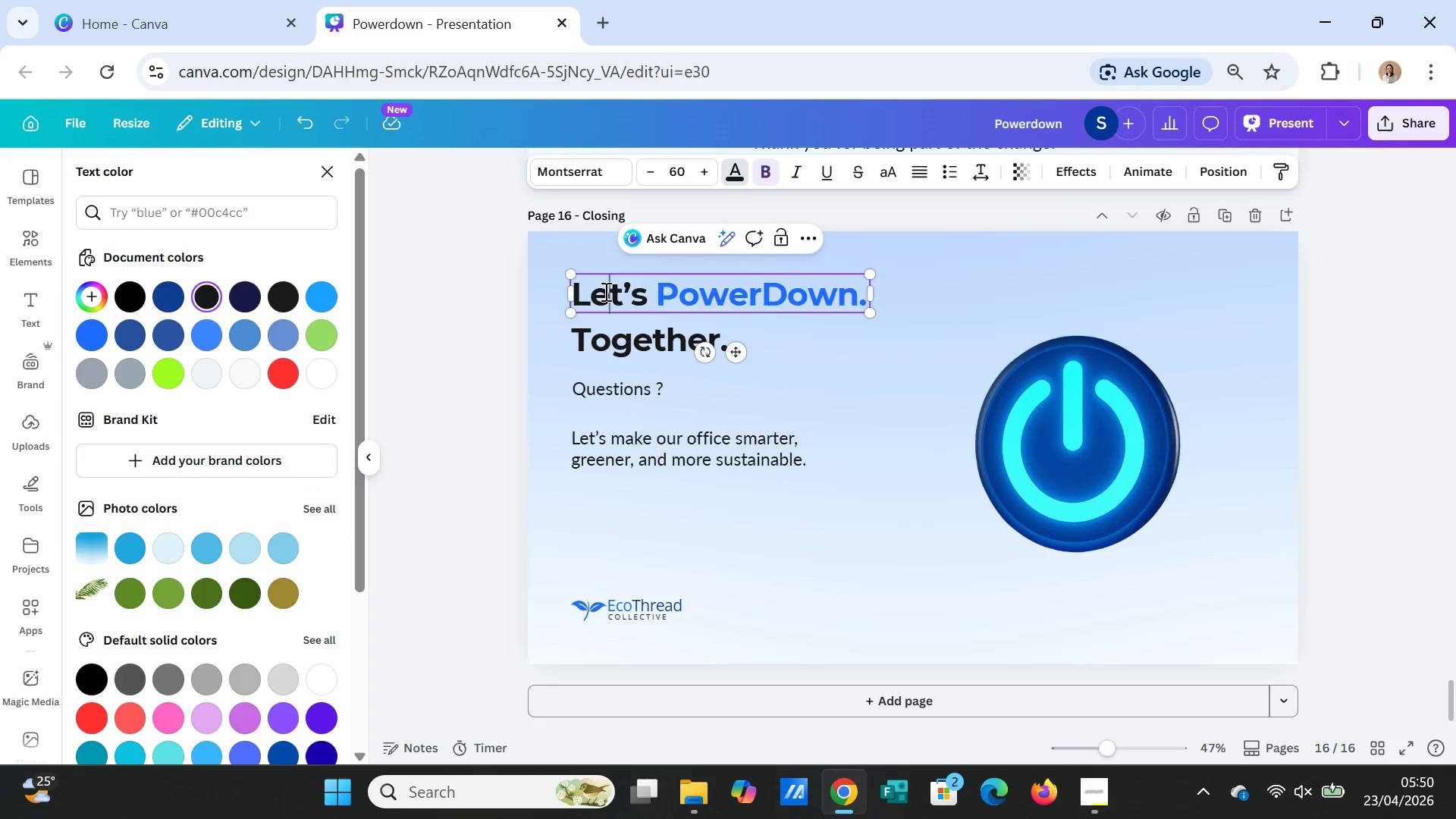 
double_click([604, 291])
 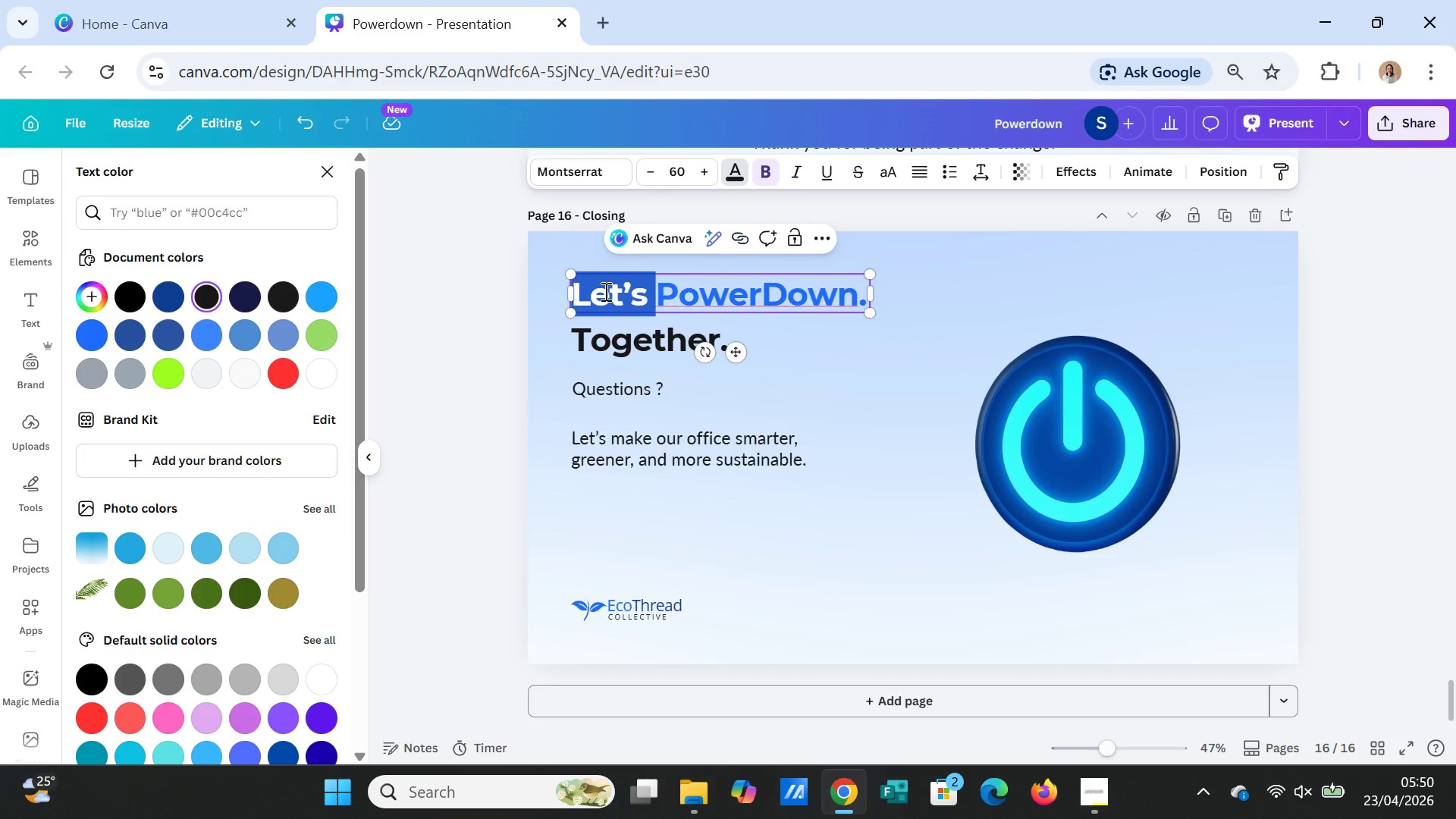 
triple_click([604, 291])
 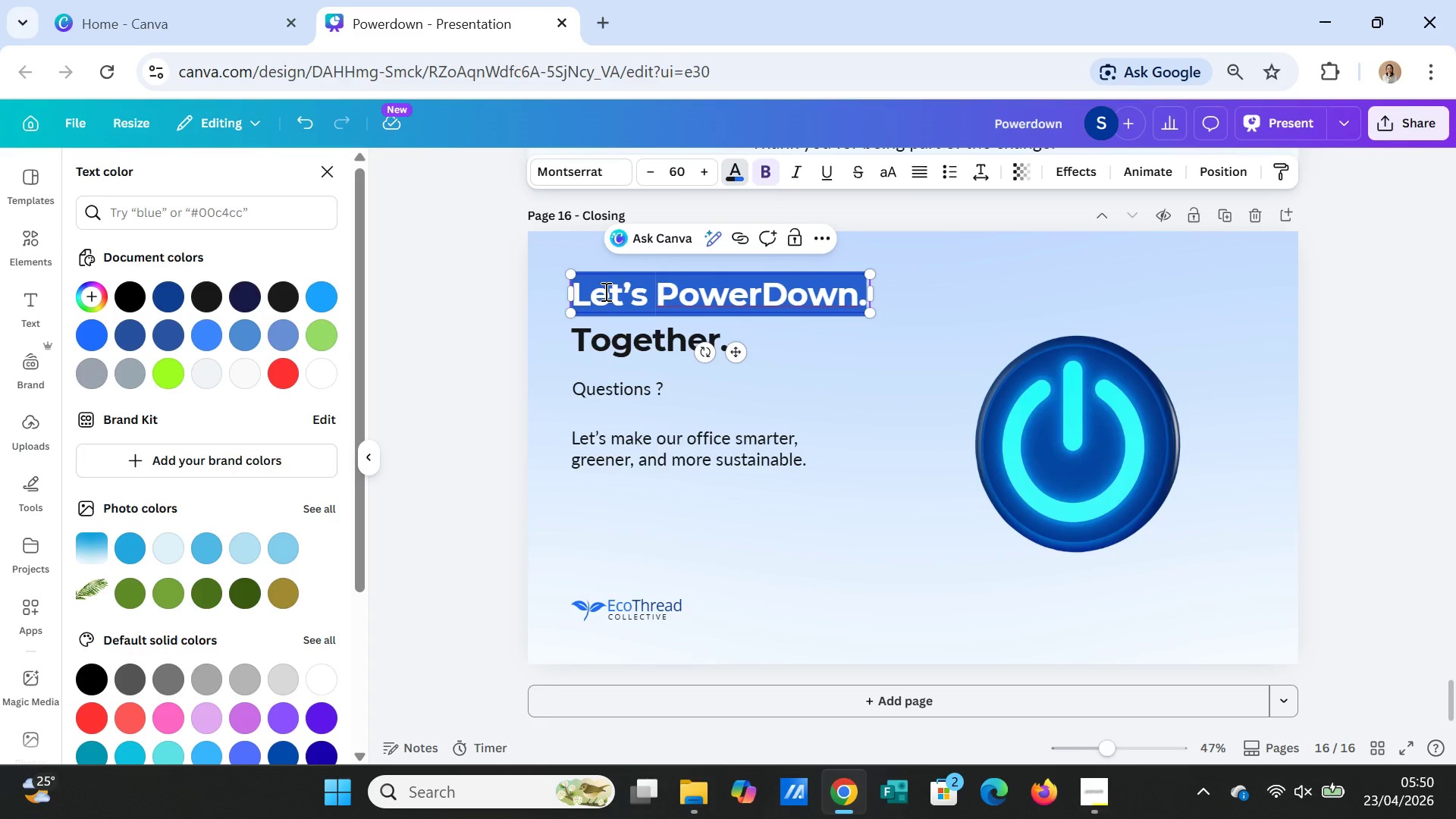 
triple_click([604, 291])
 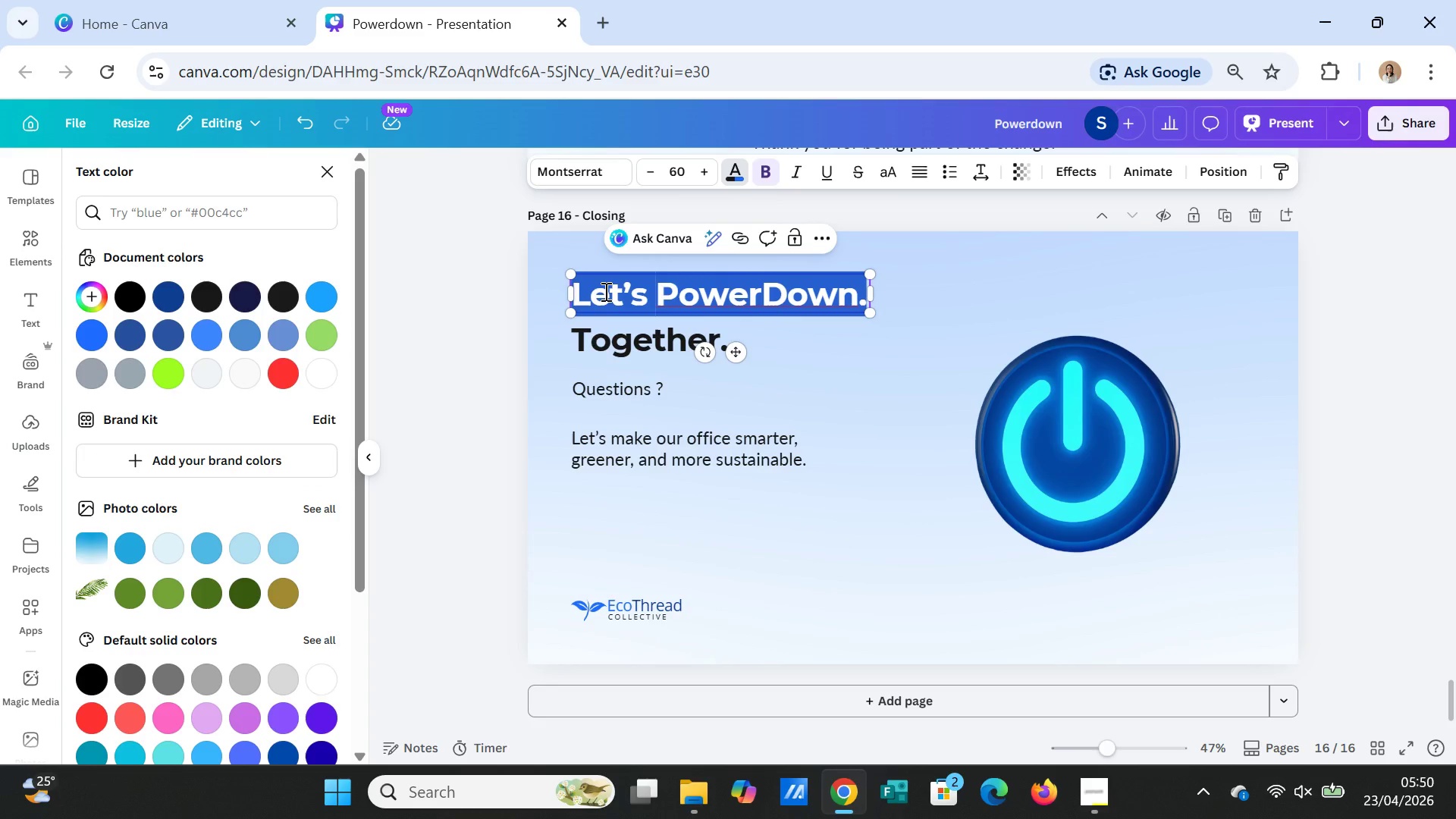 
triple_click([604, 291])
 